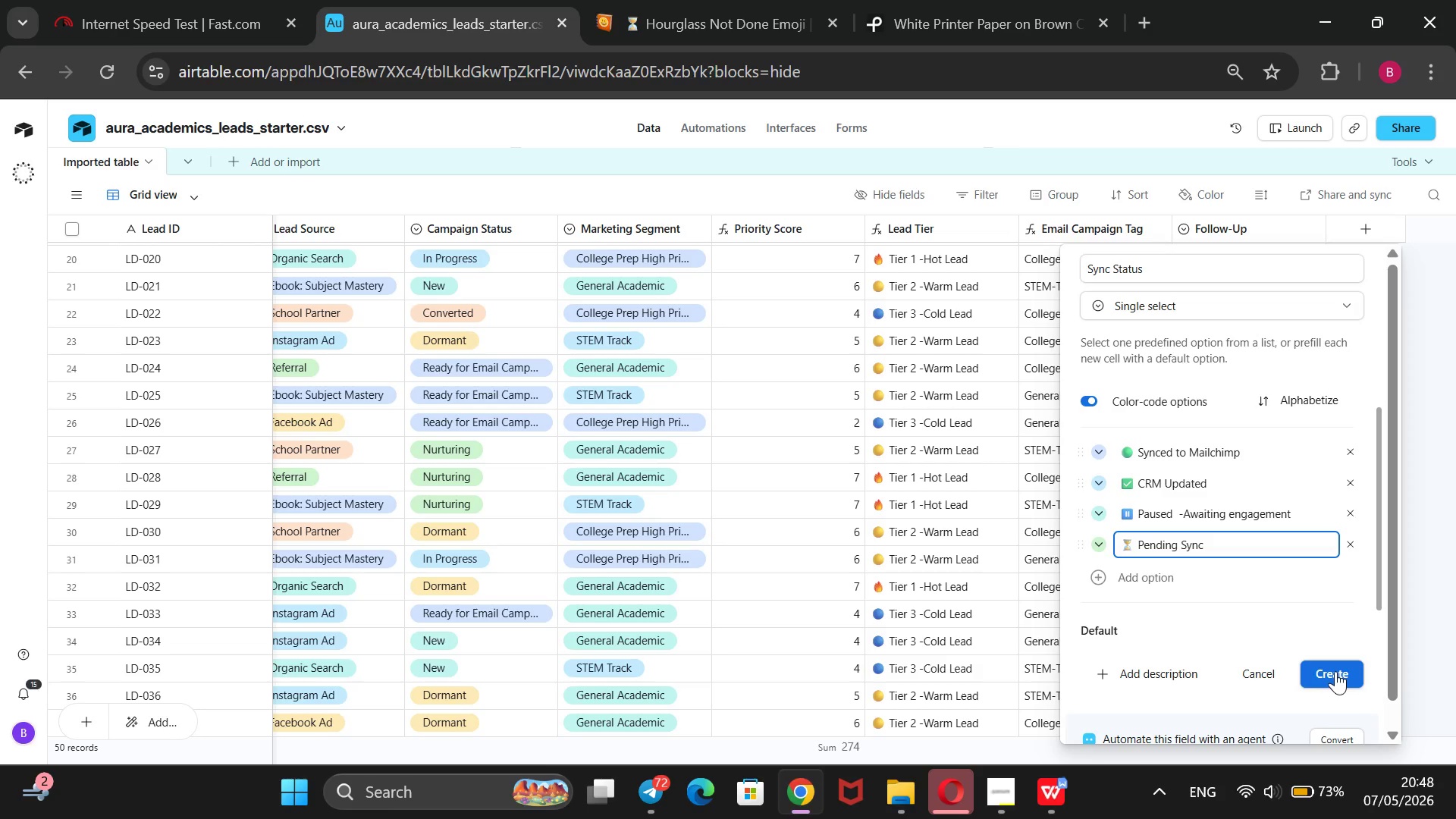 
left_click([1335, 671])
 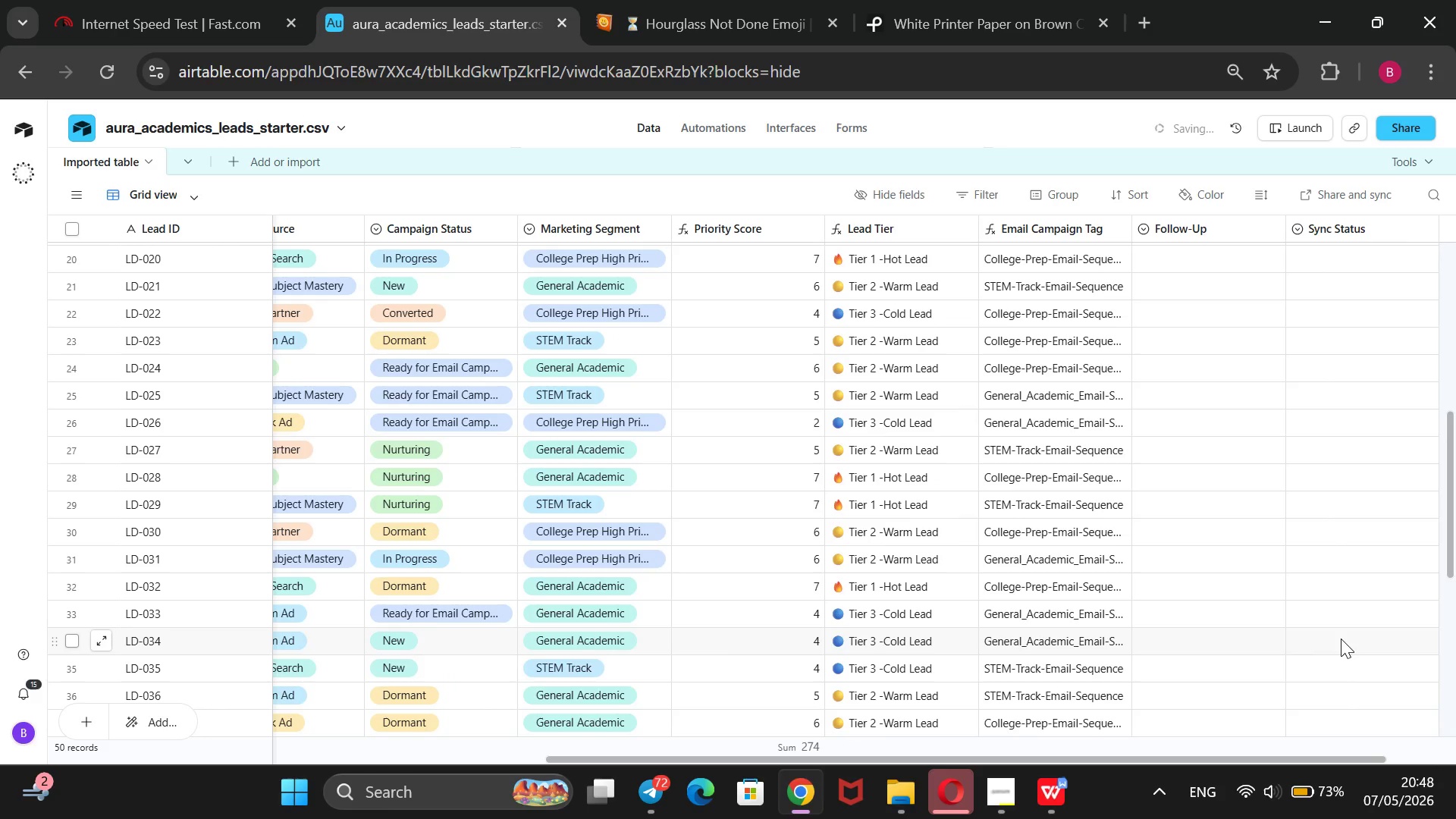 
wait(9.31)
 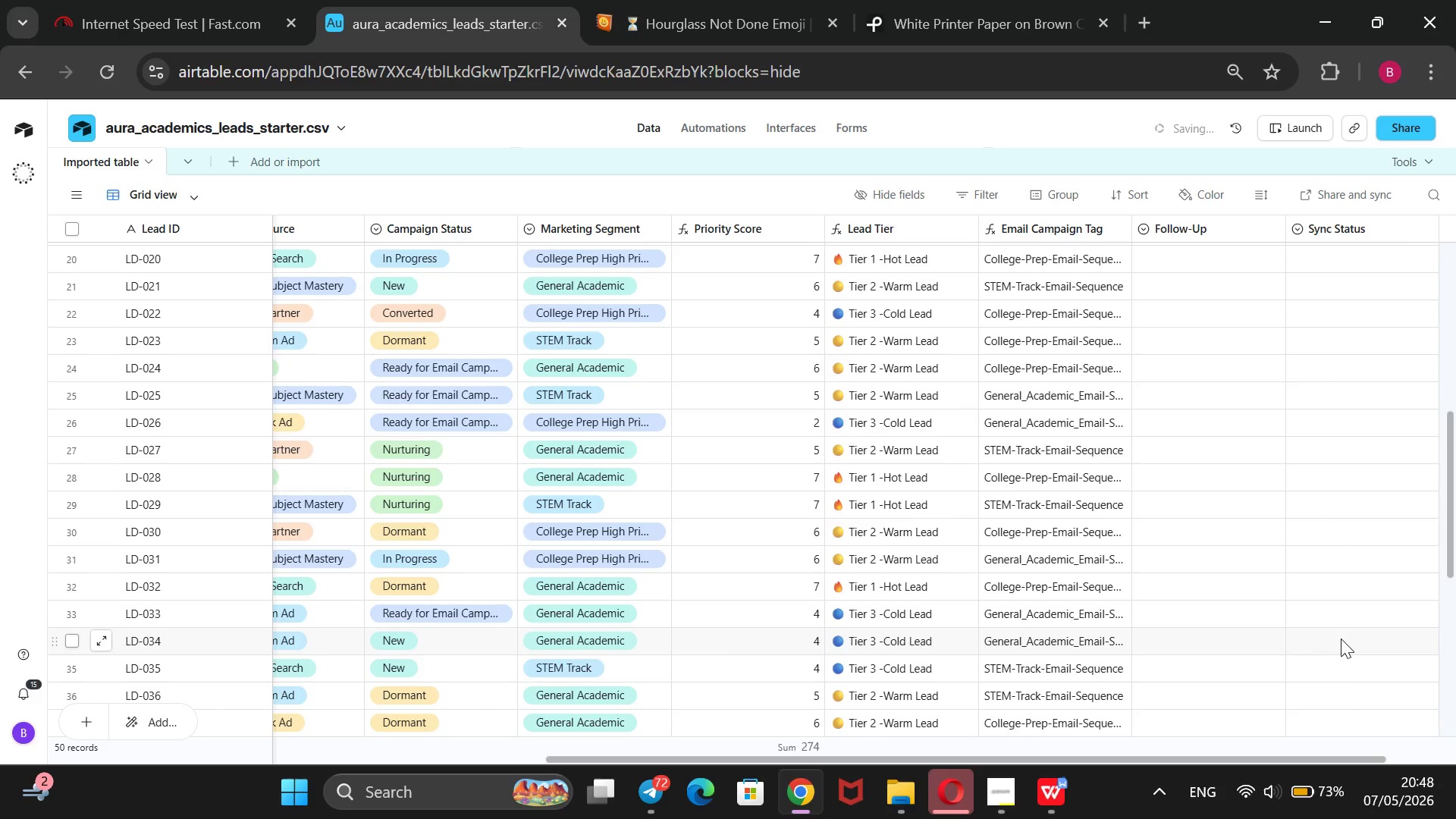 
left_click([1455, 224])
 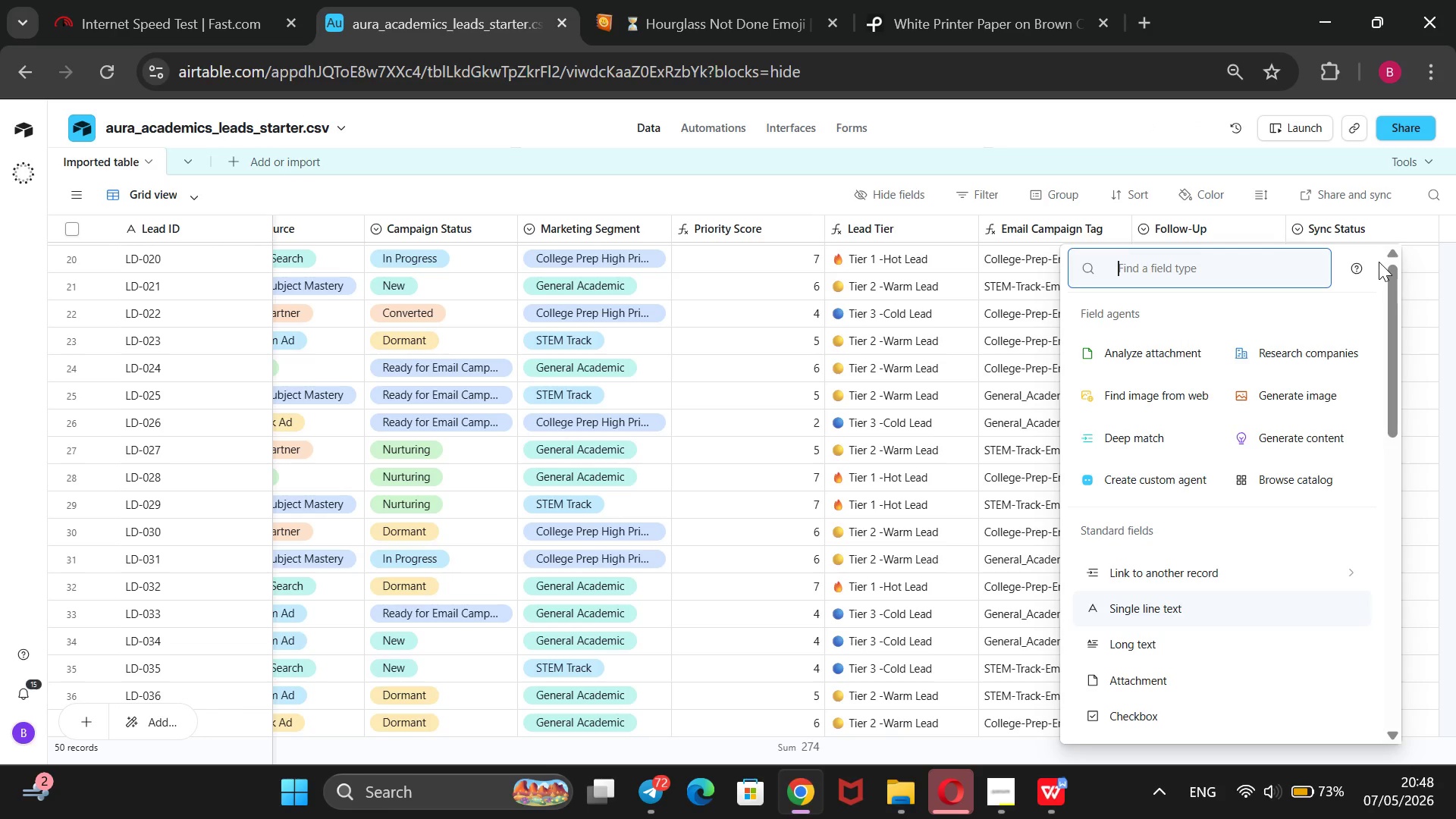 
wait(20.72)
 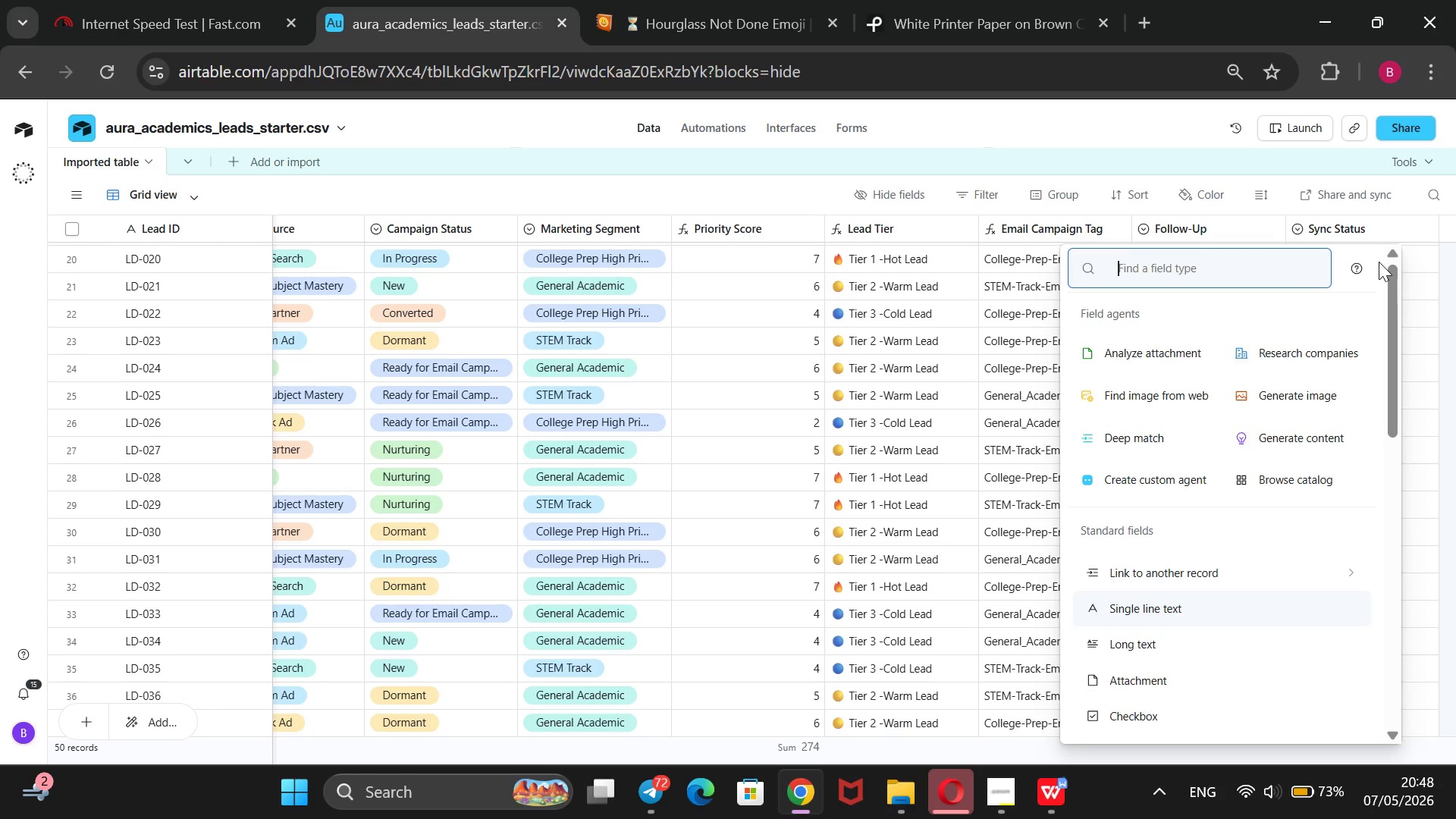 
scroll: coordinate [1322, 476], scroll_direction: down, amount: 6.0
 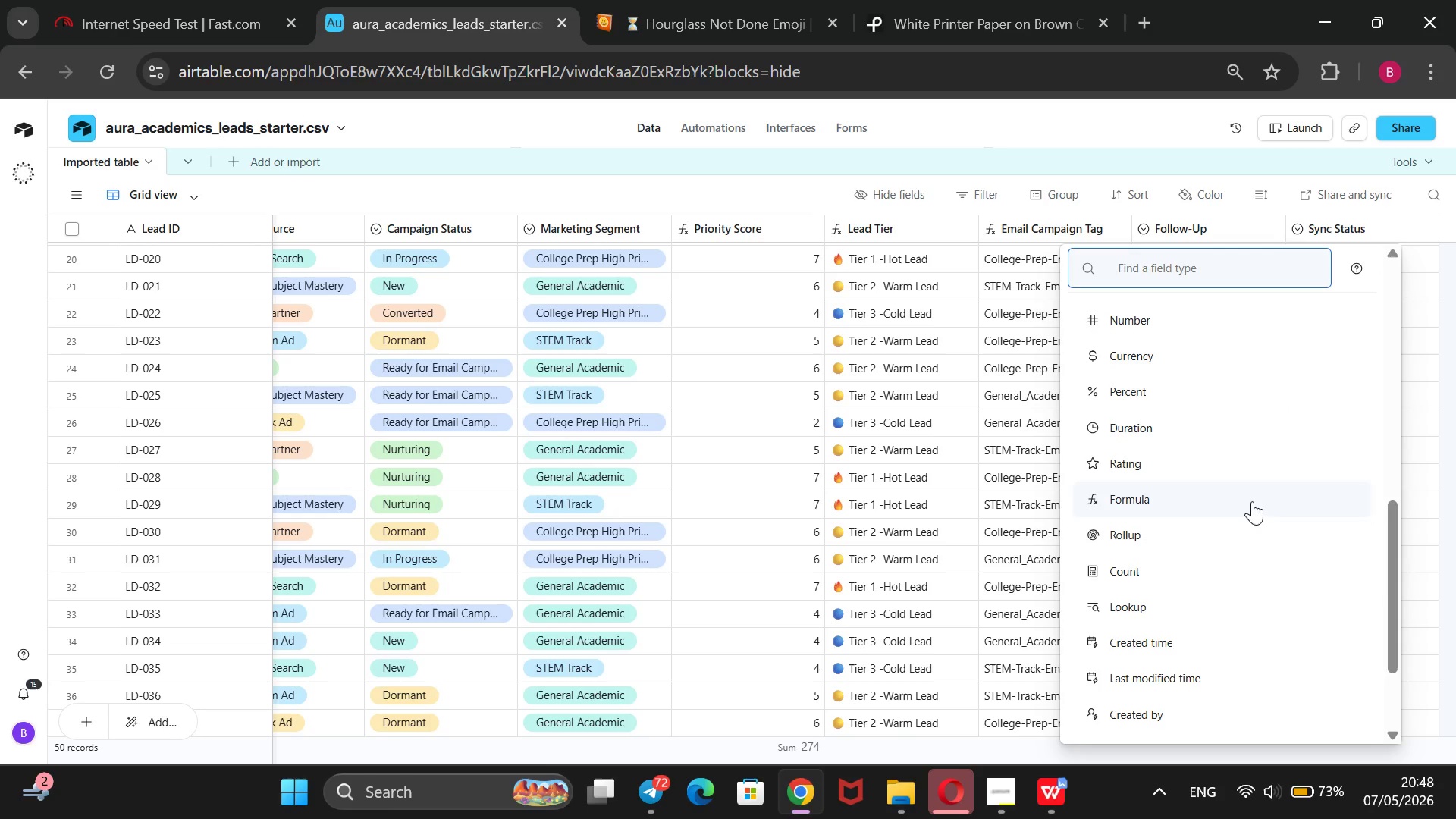 
left_click([1252, 501])
 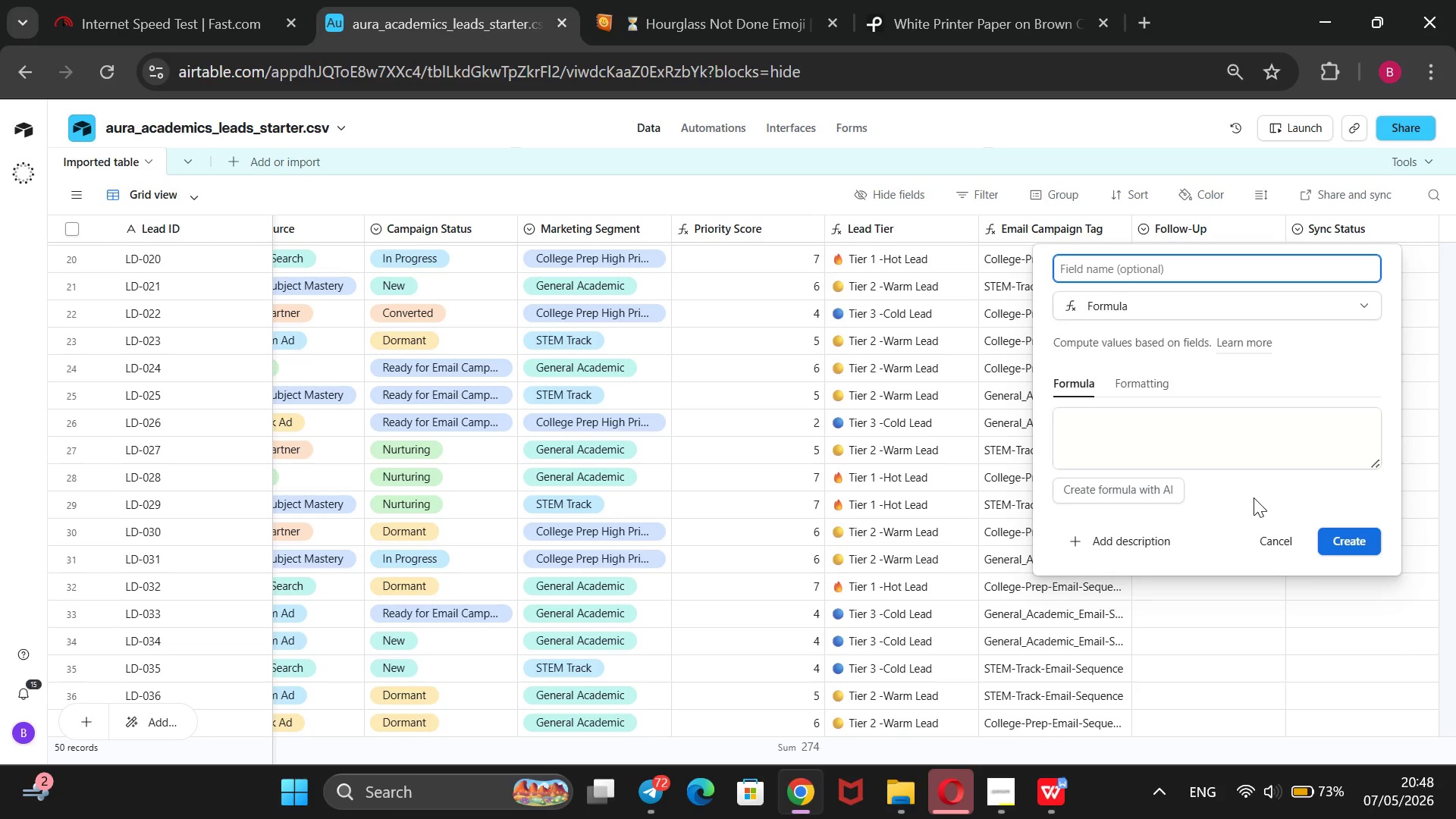 
type(Urgency Flag)
 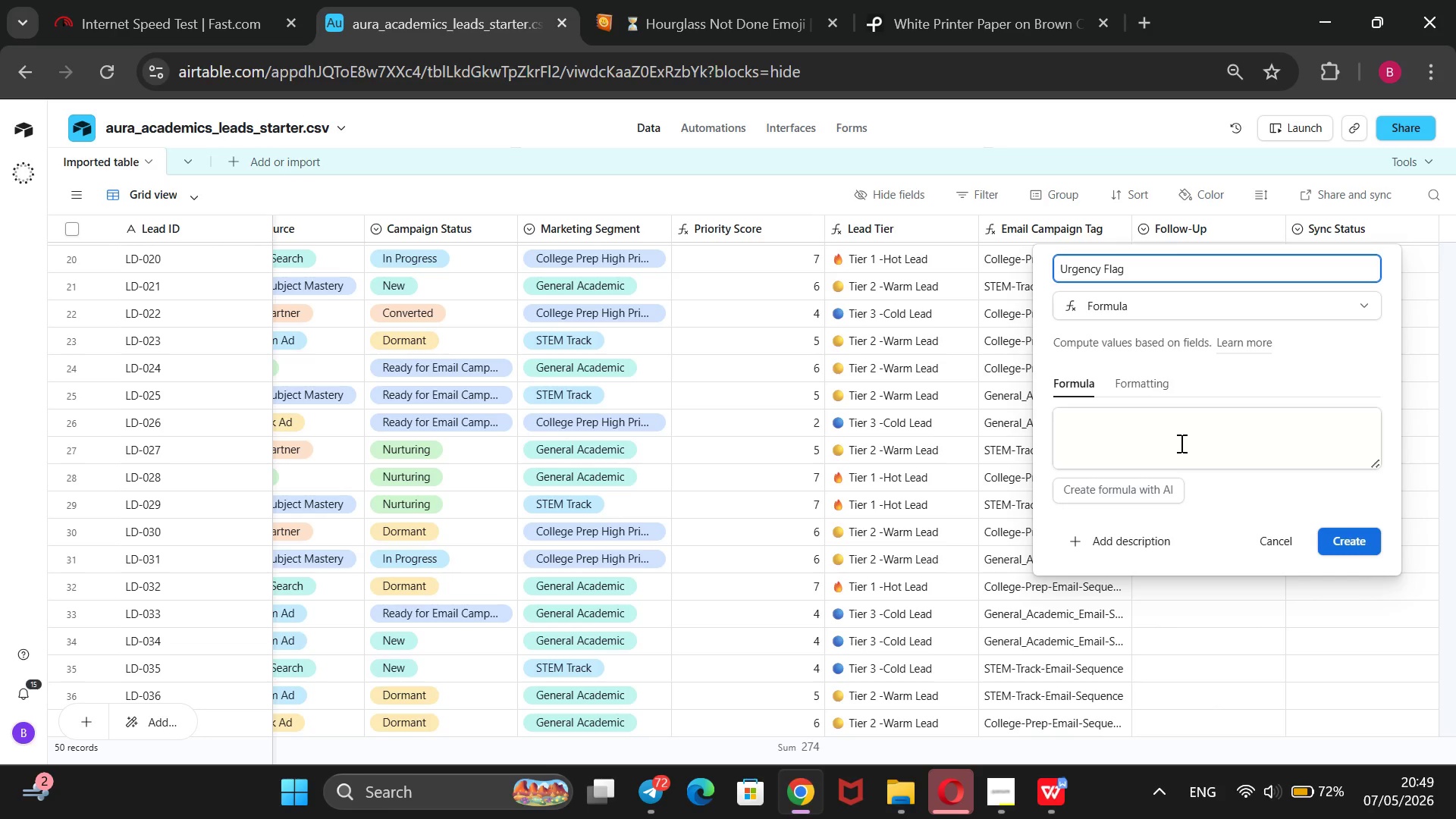 
left_click([1178, 443])
 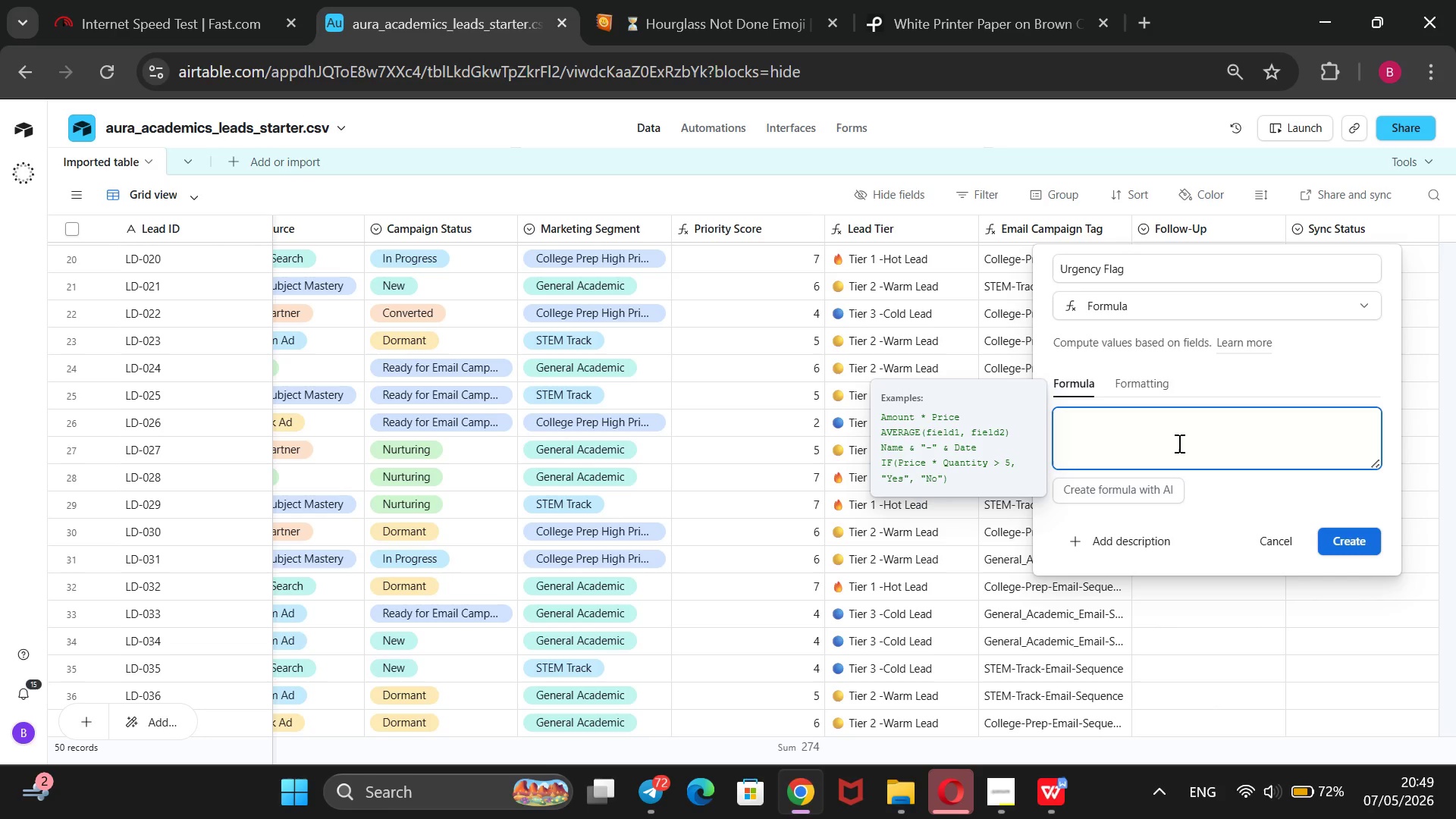 
type(IF())
 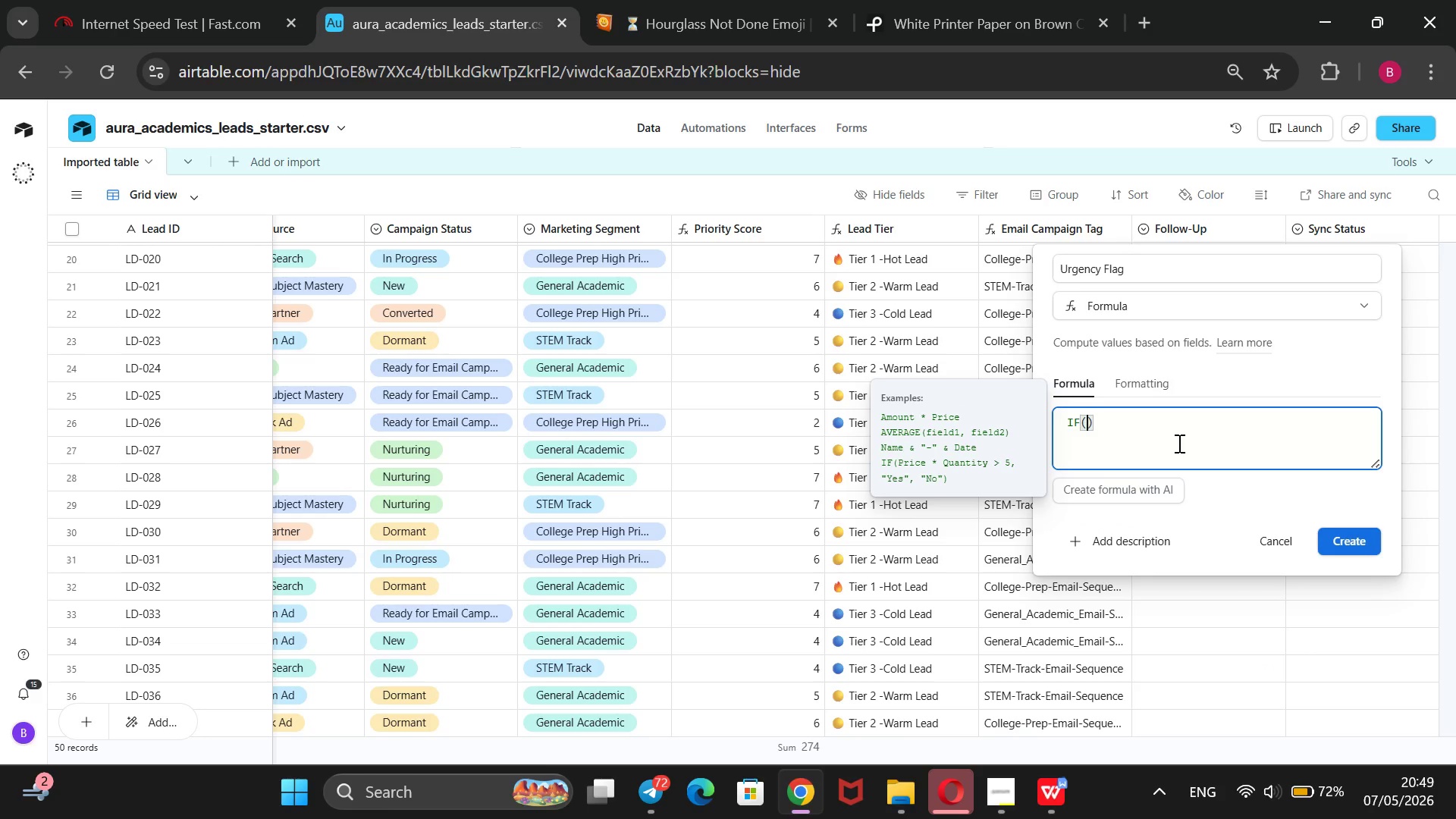 
 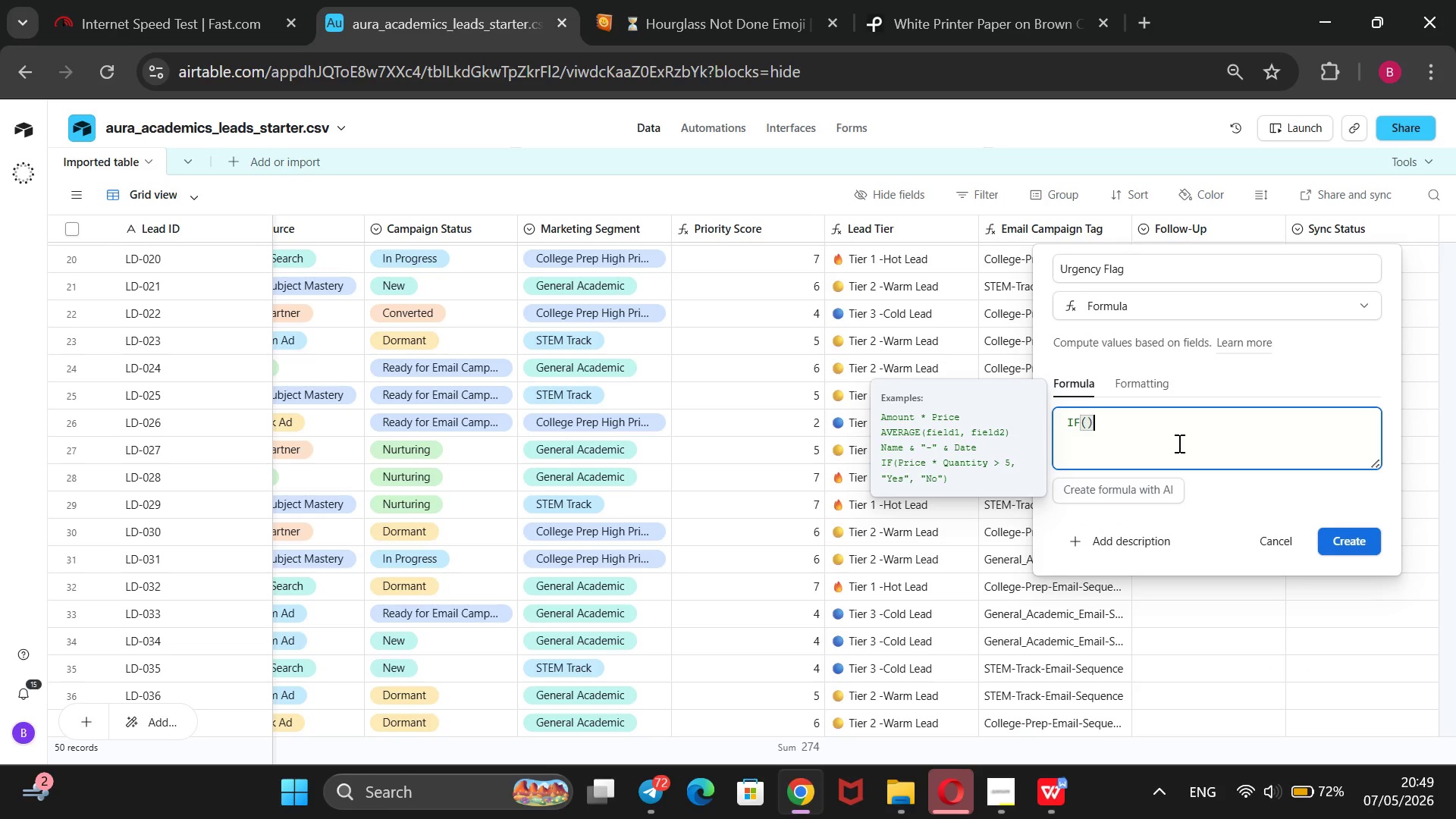 
key(ArrowLeft)
 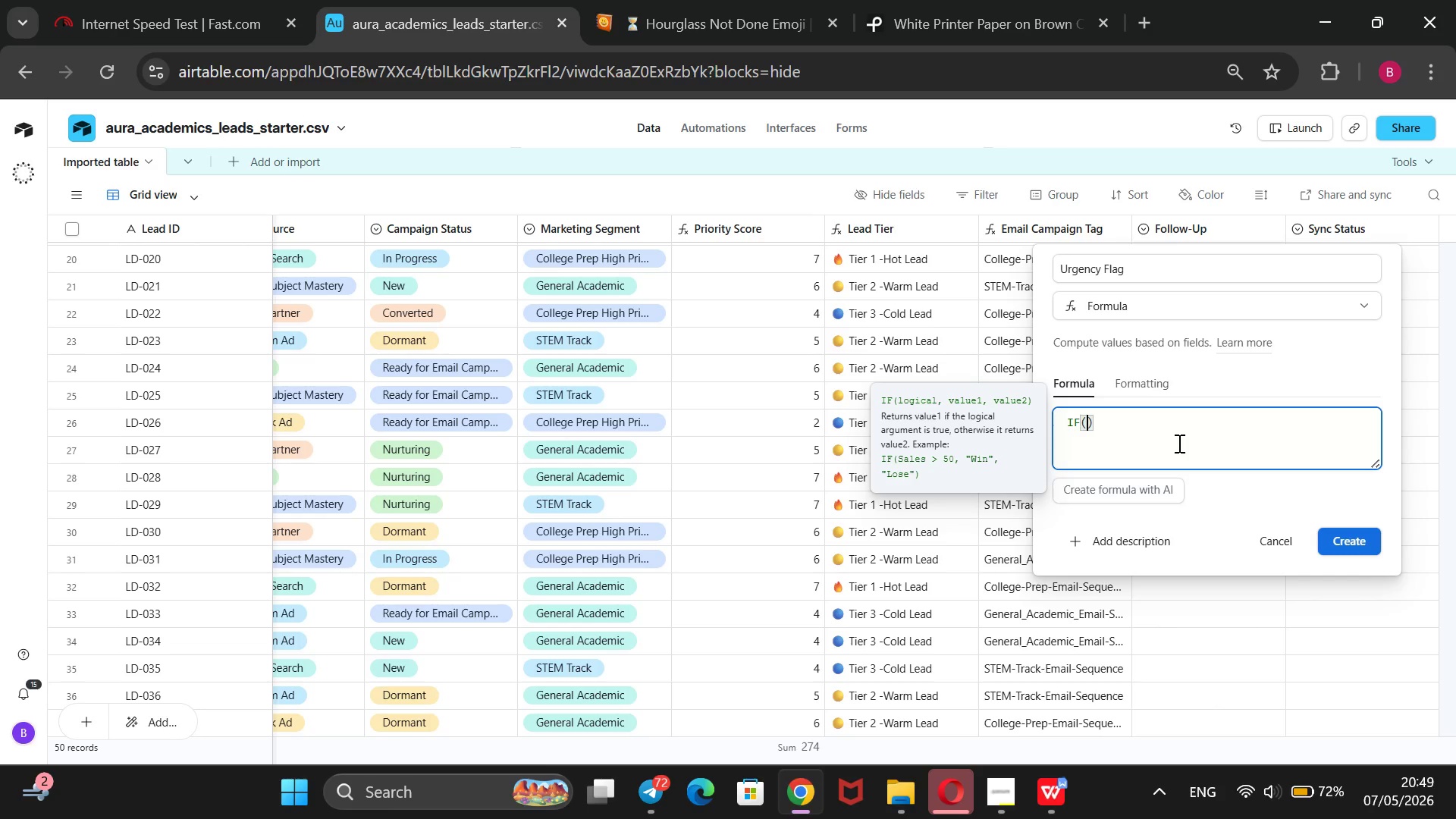 
type(OR())
 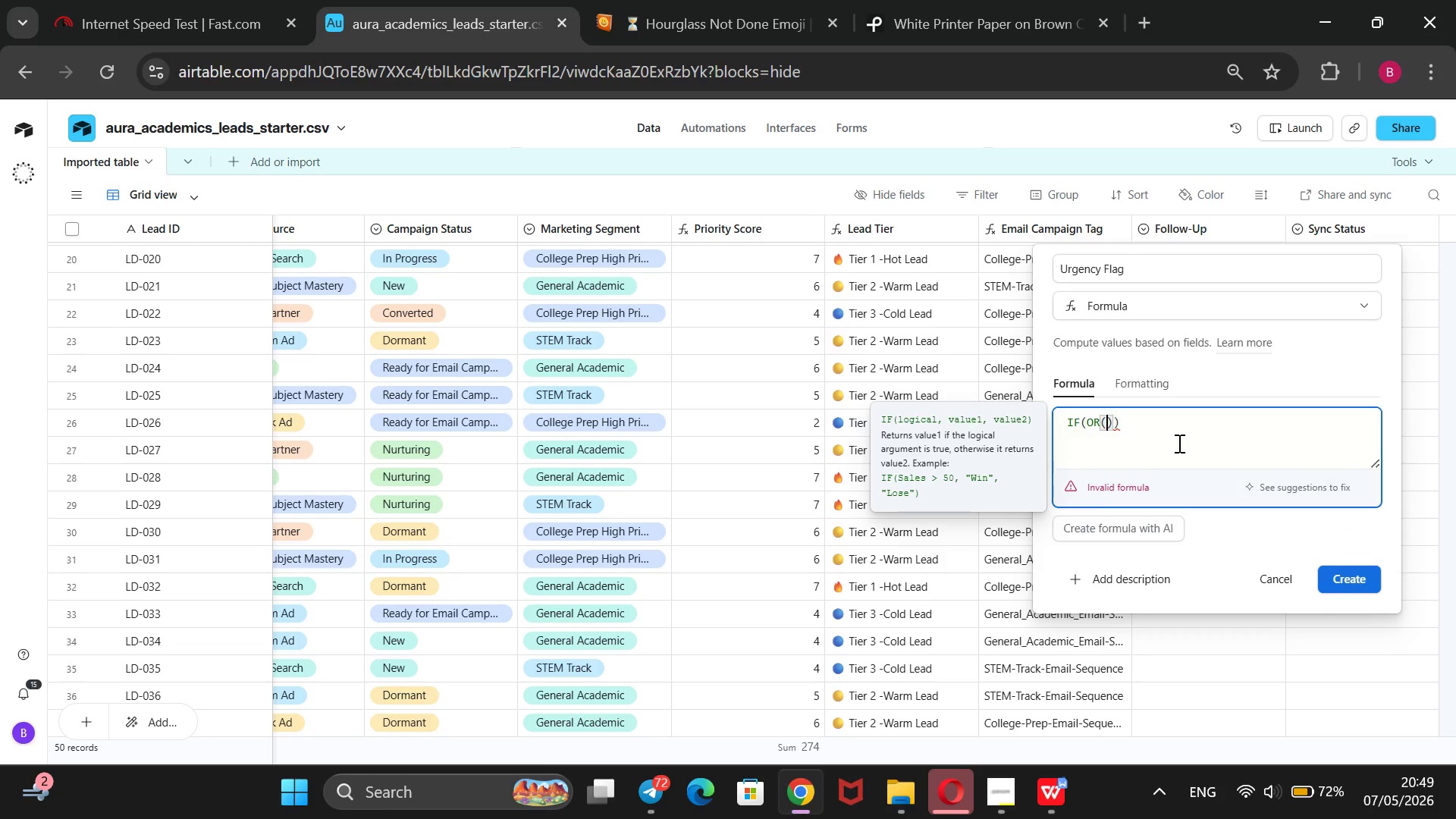 
 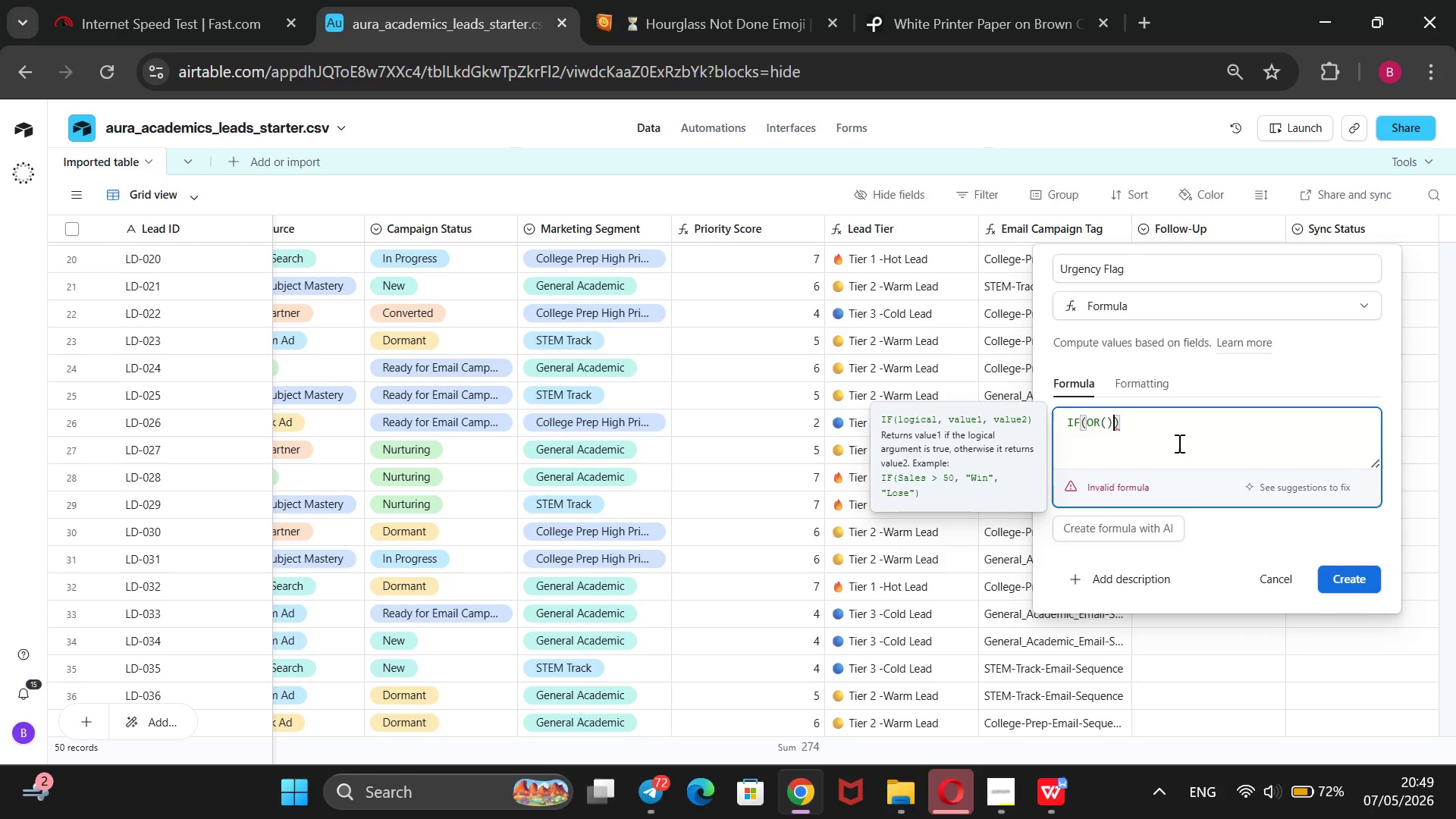 
key(ArrowLeft)
 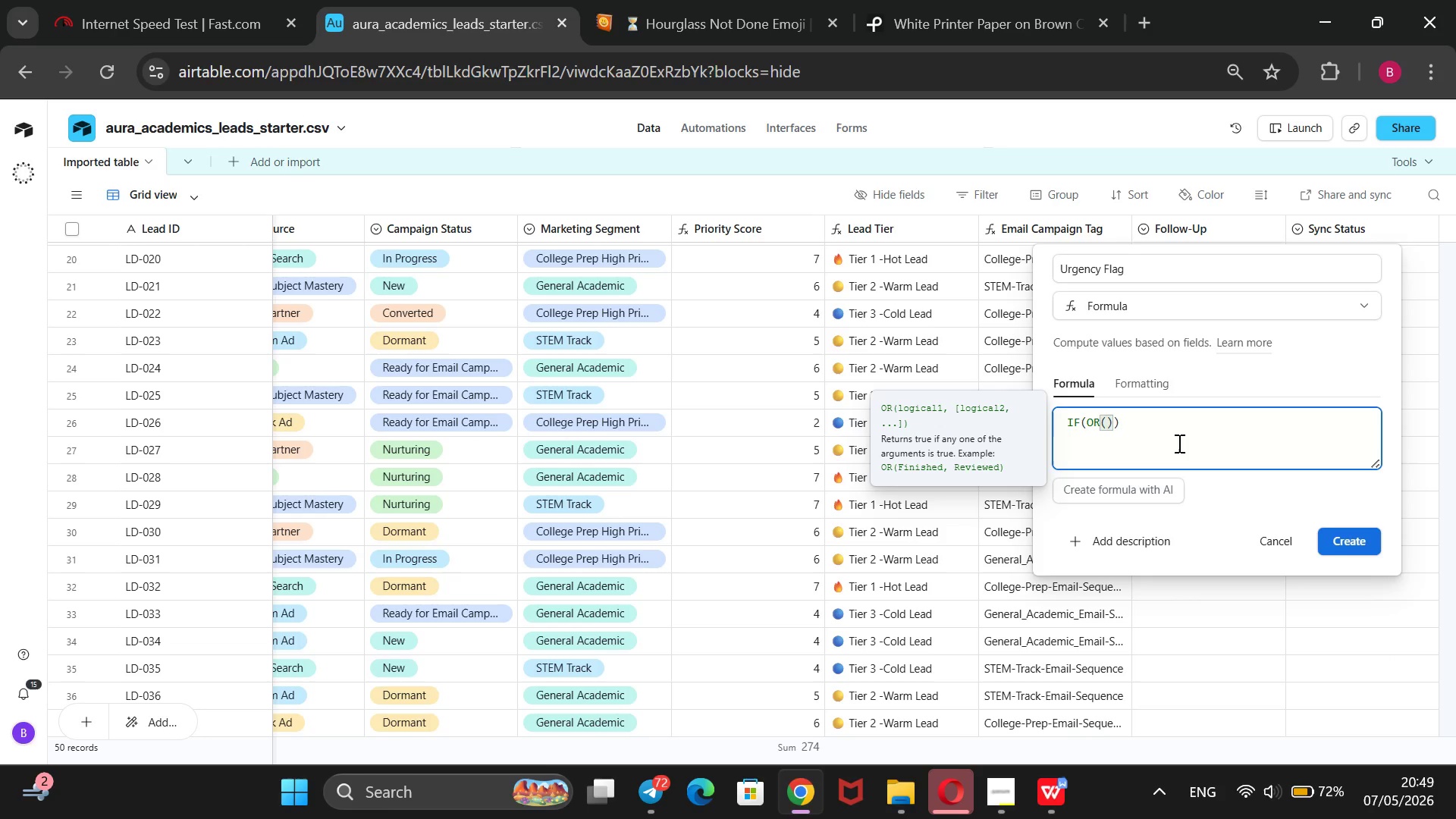 
key(Shift+BracketLeft)
 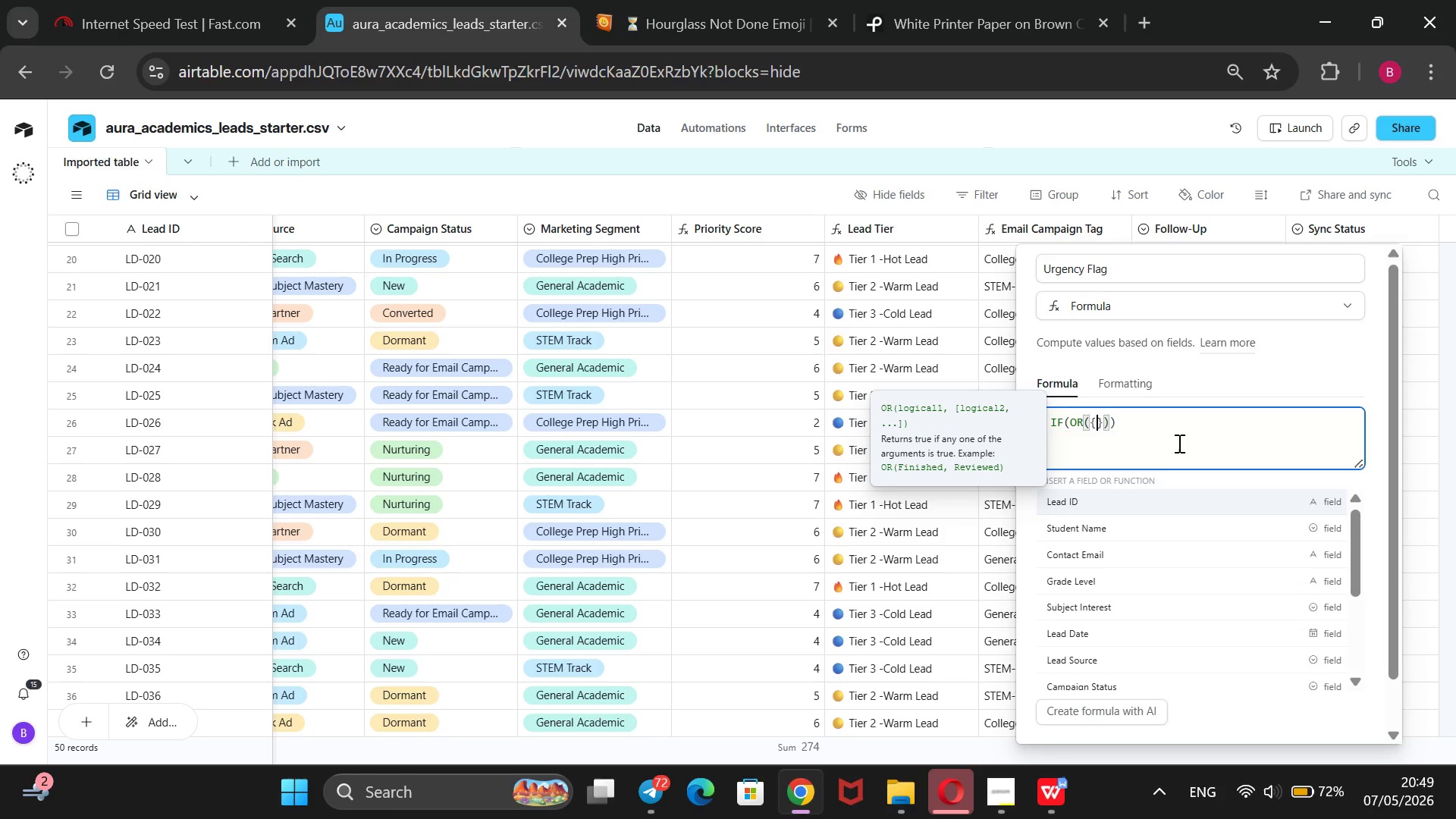 
key(ArrowDown)
 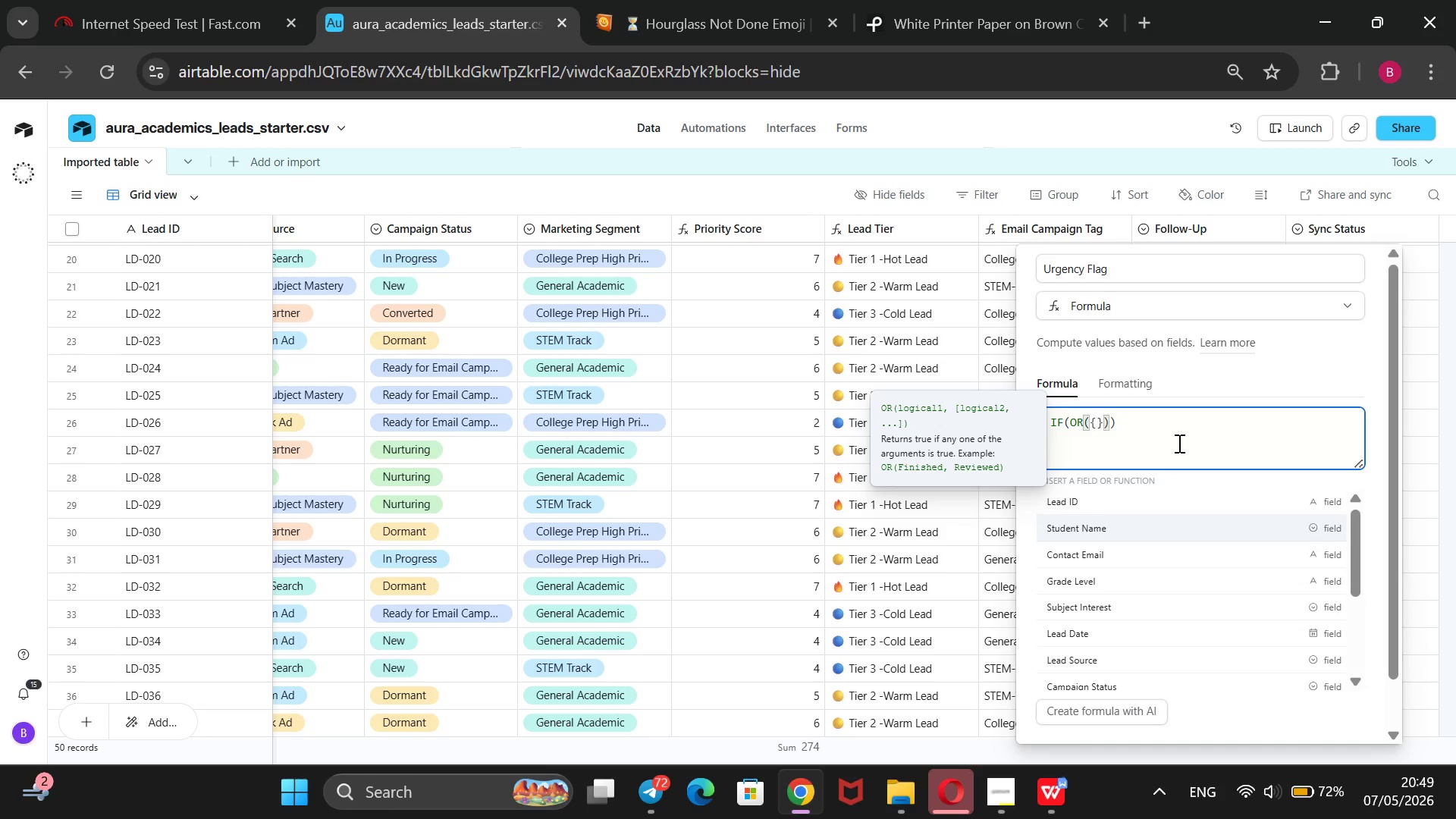 
key(ArrowDown)
 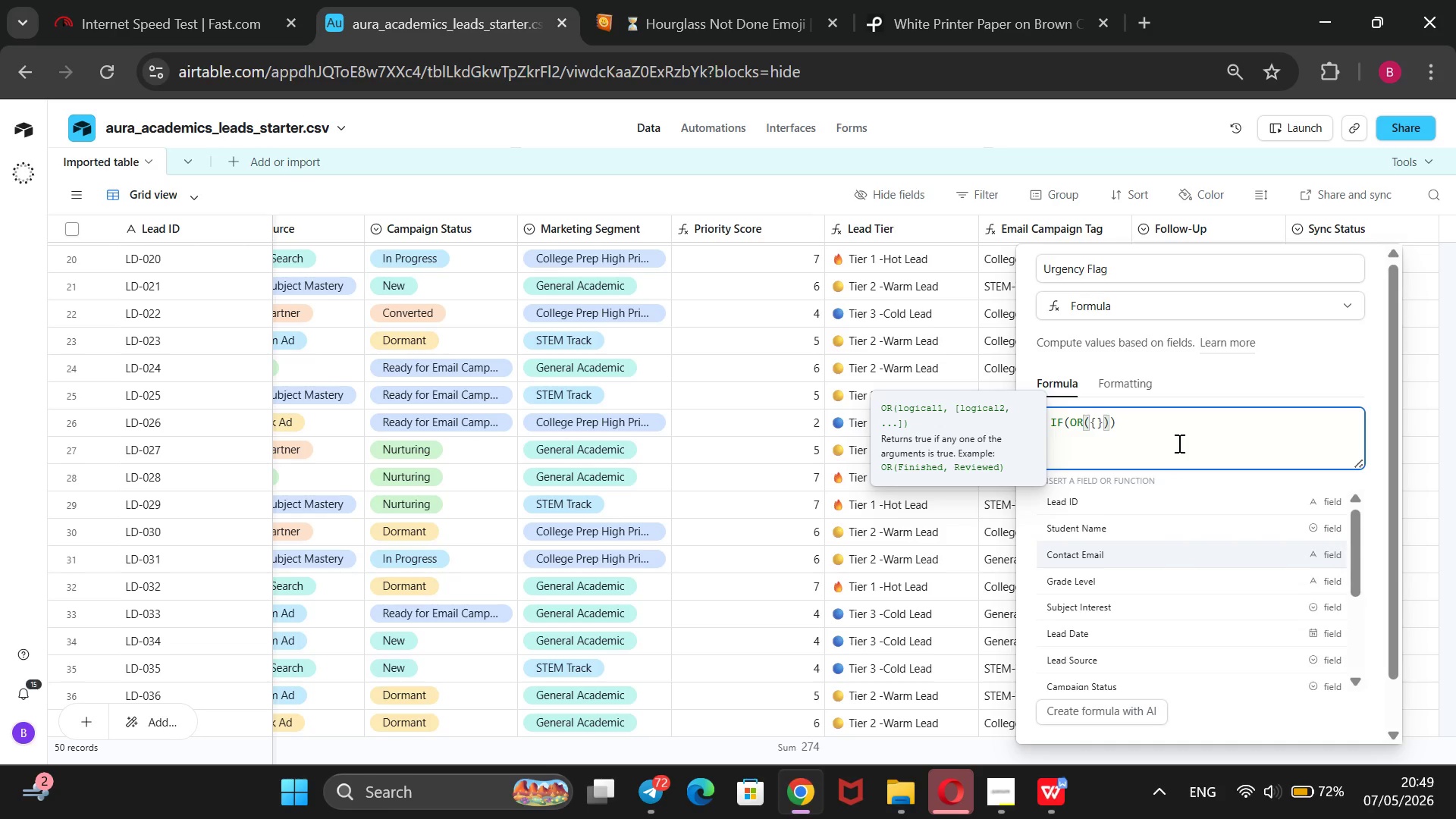 
key(ArrowDown)
 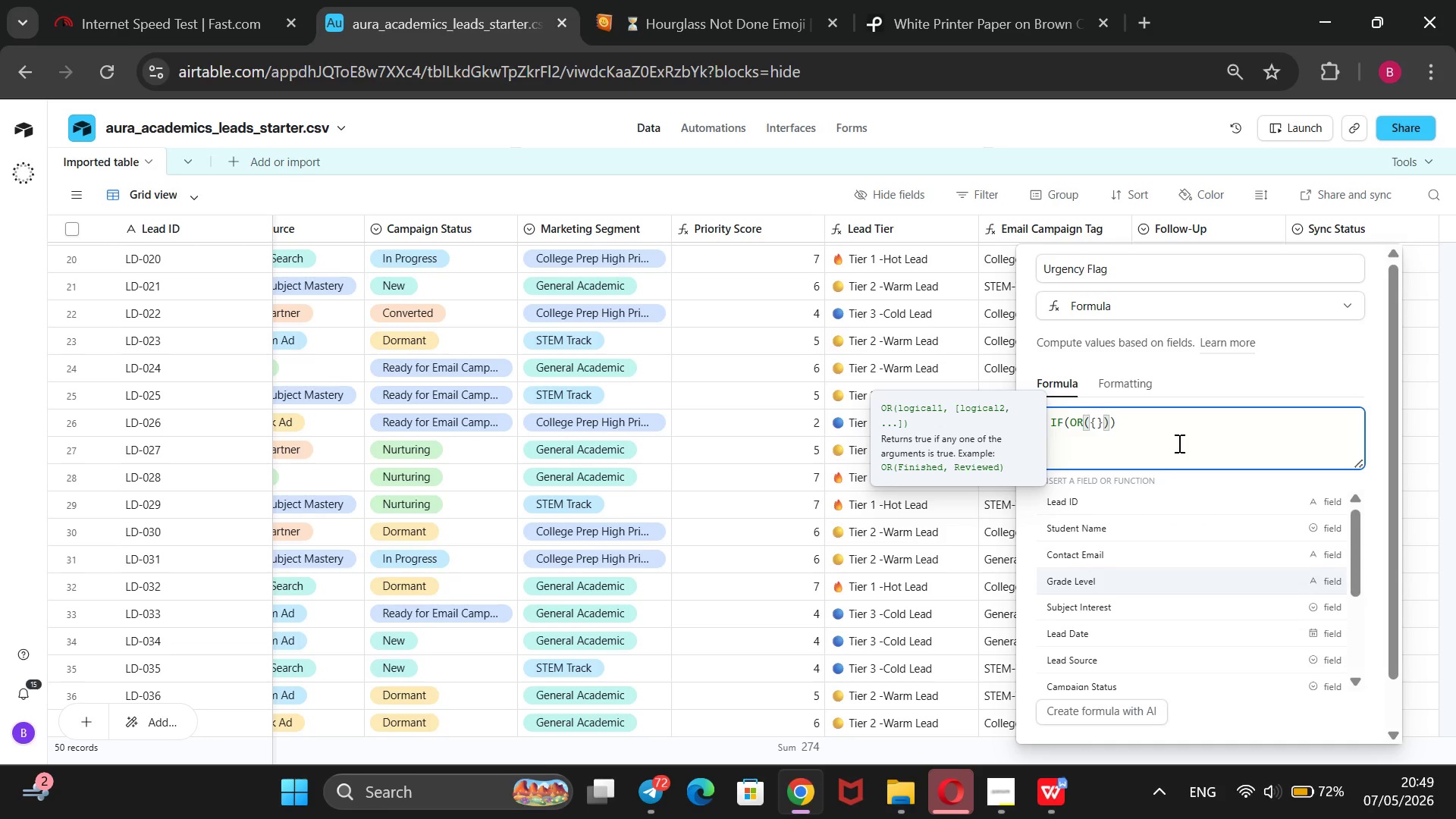 
key(ArrowDown)
 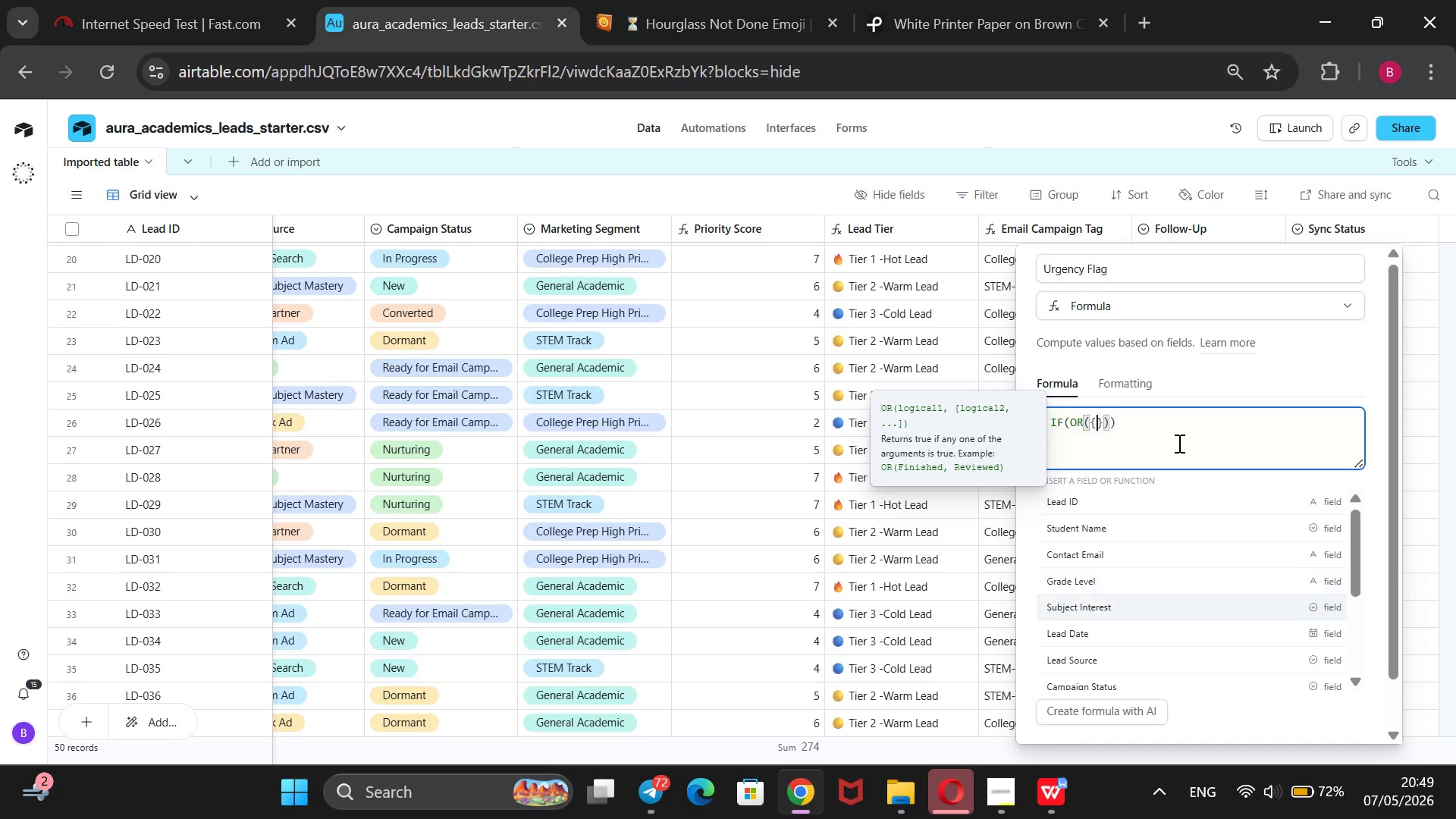 
key(ArrowDown)
 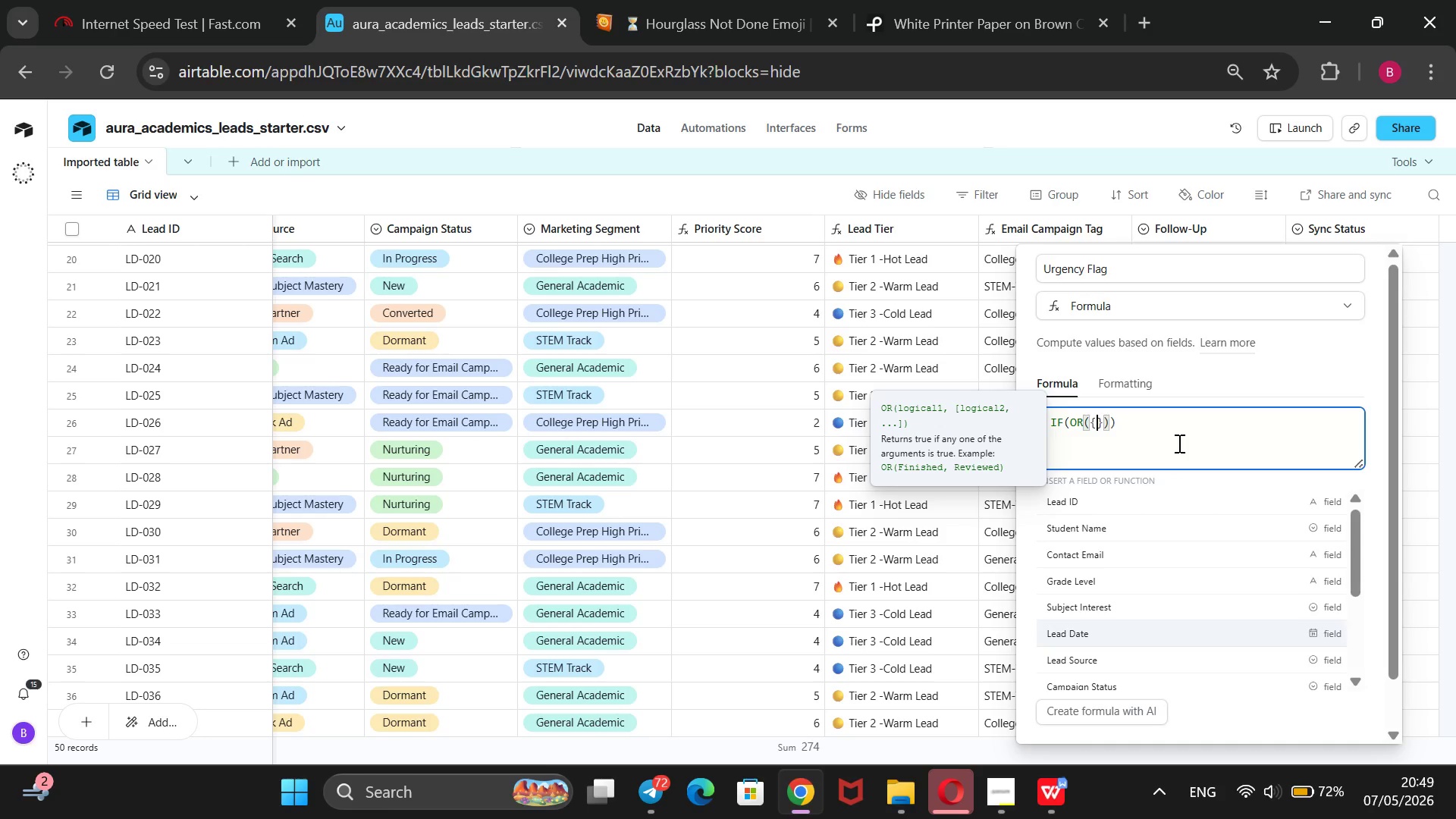 
key(ArrowDown)
 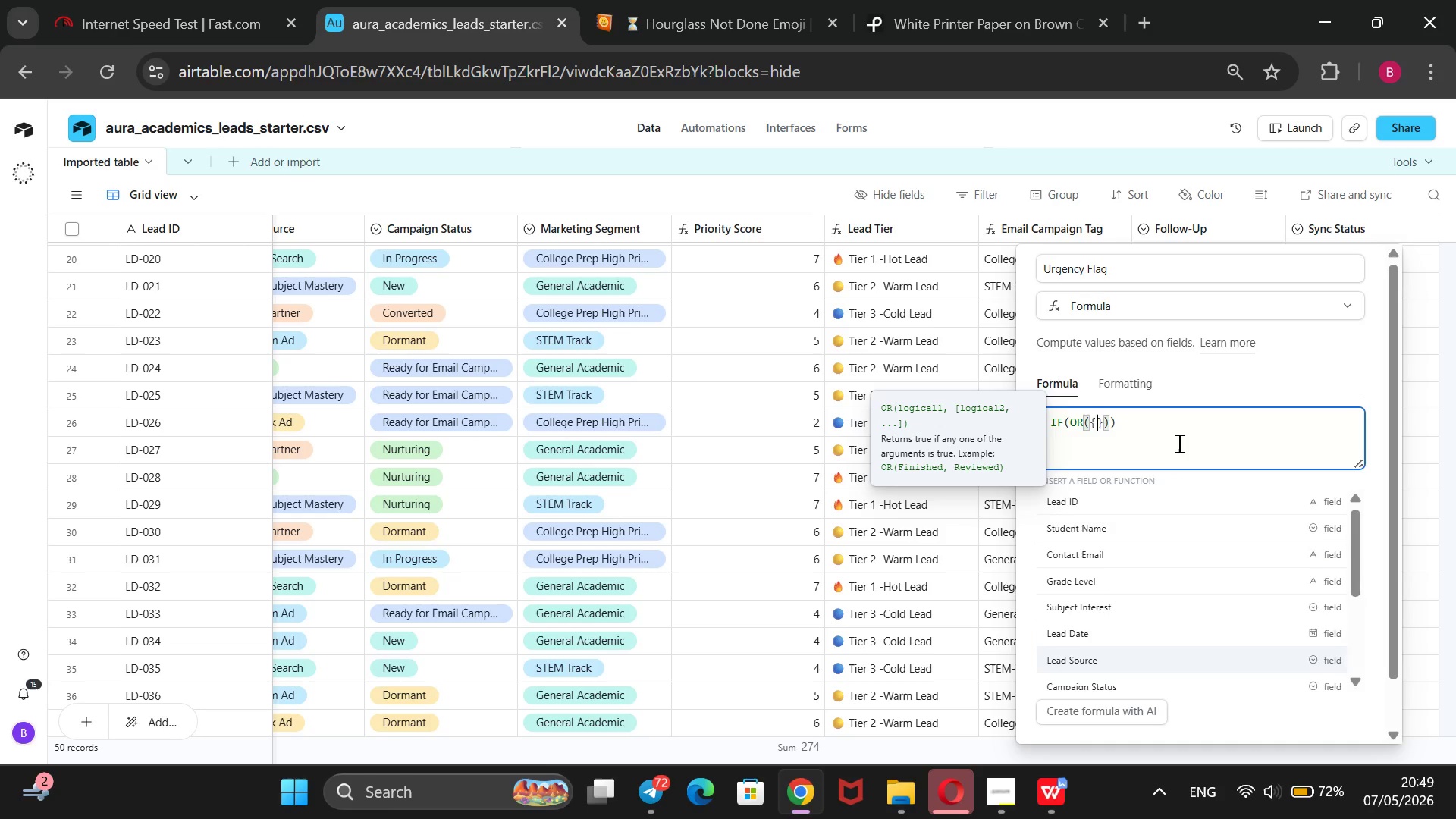 
key(ArrowDown)
 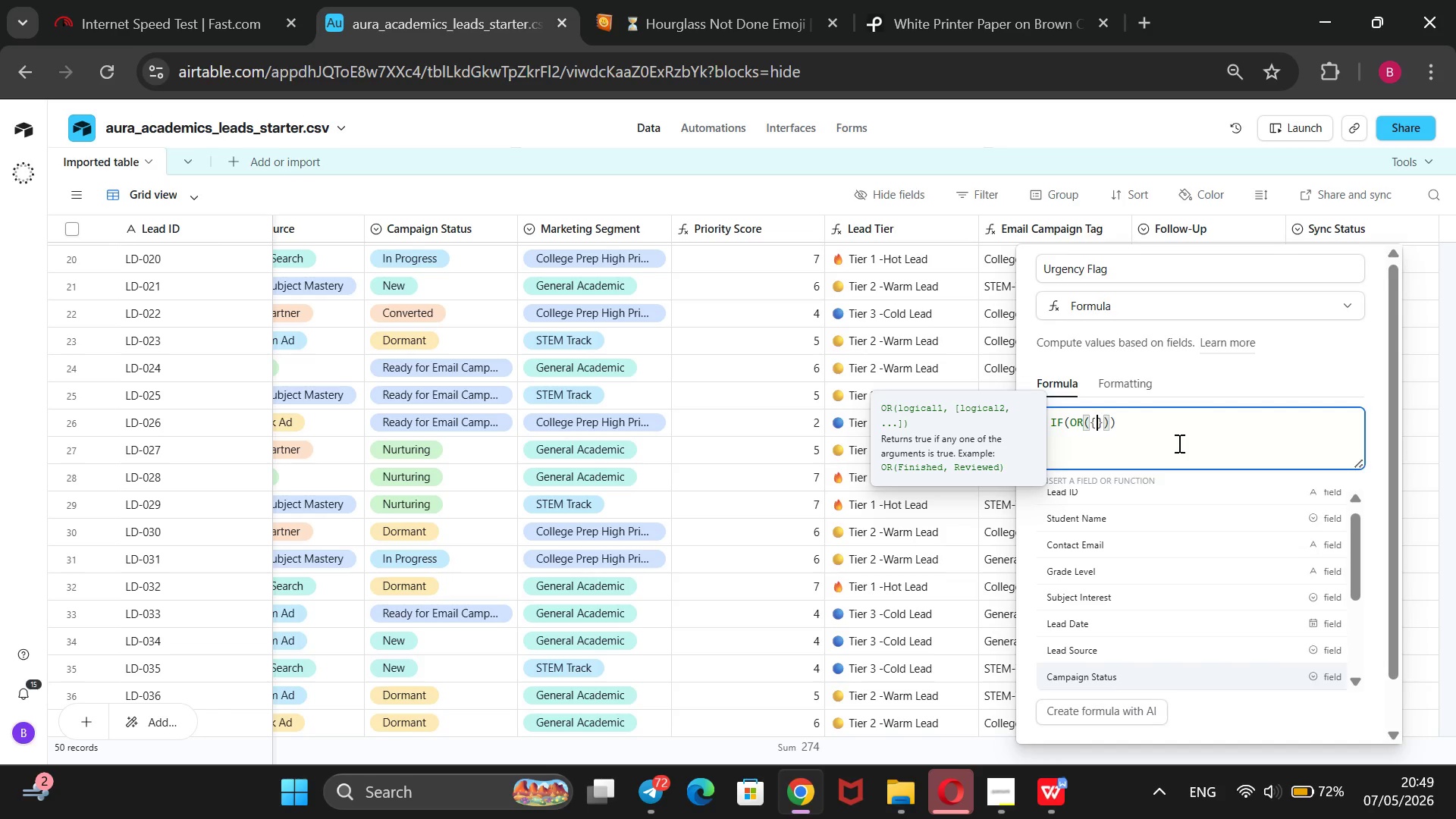 
key(Enter)
 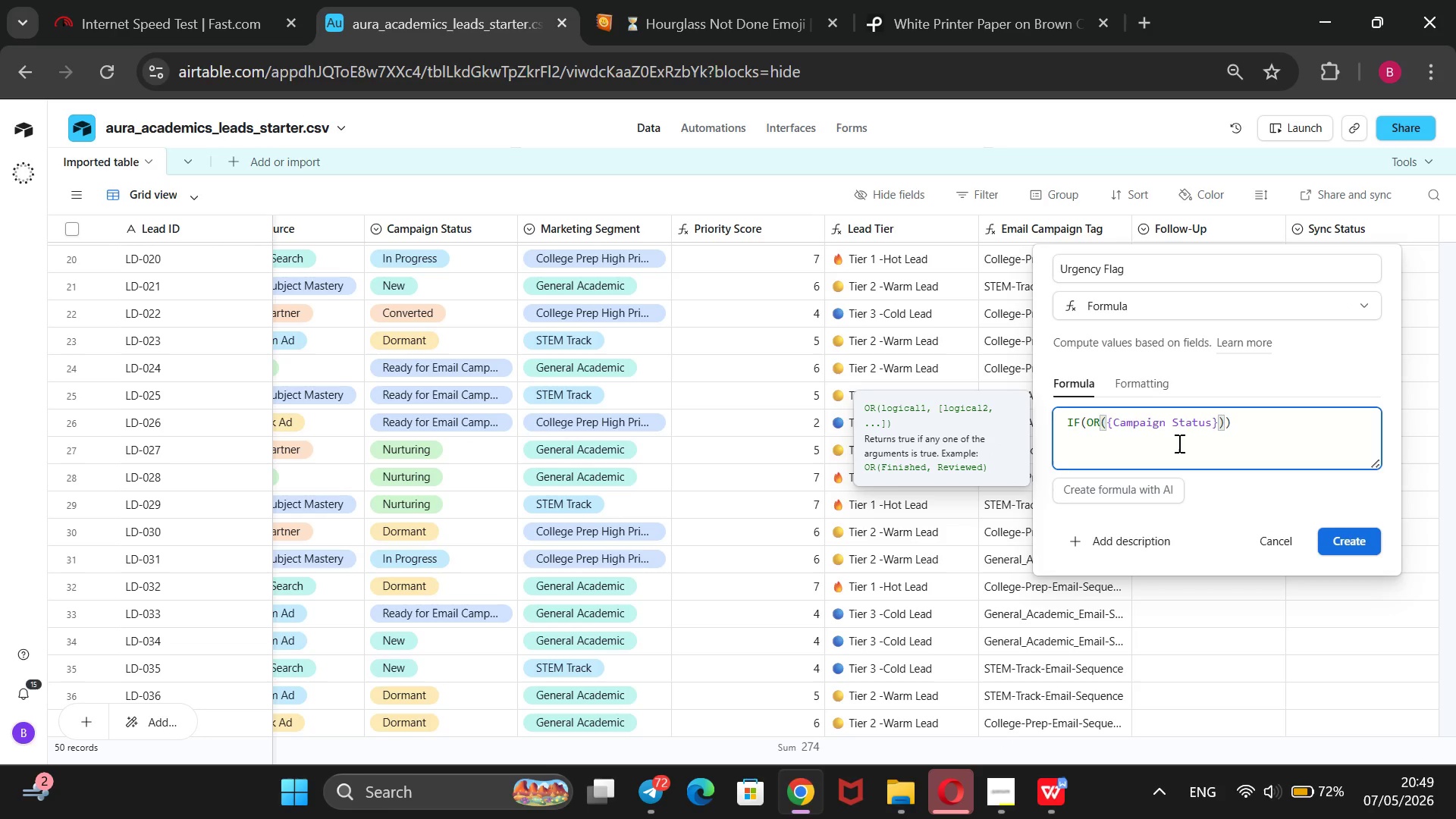 
type( = @converted)
 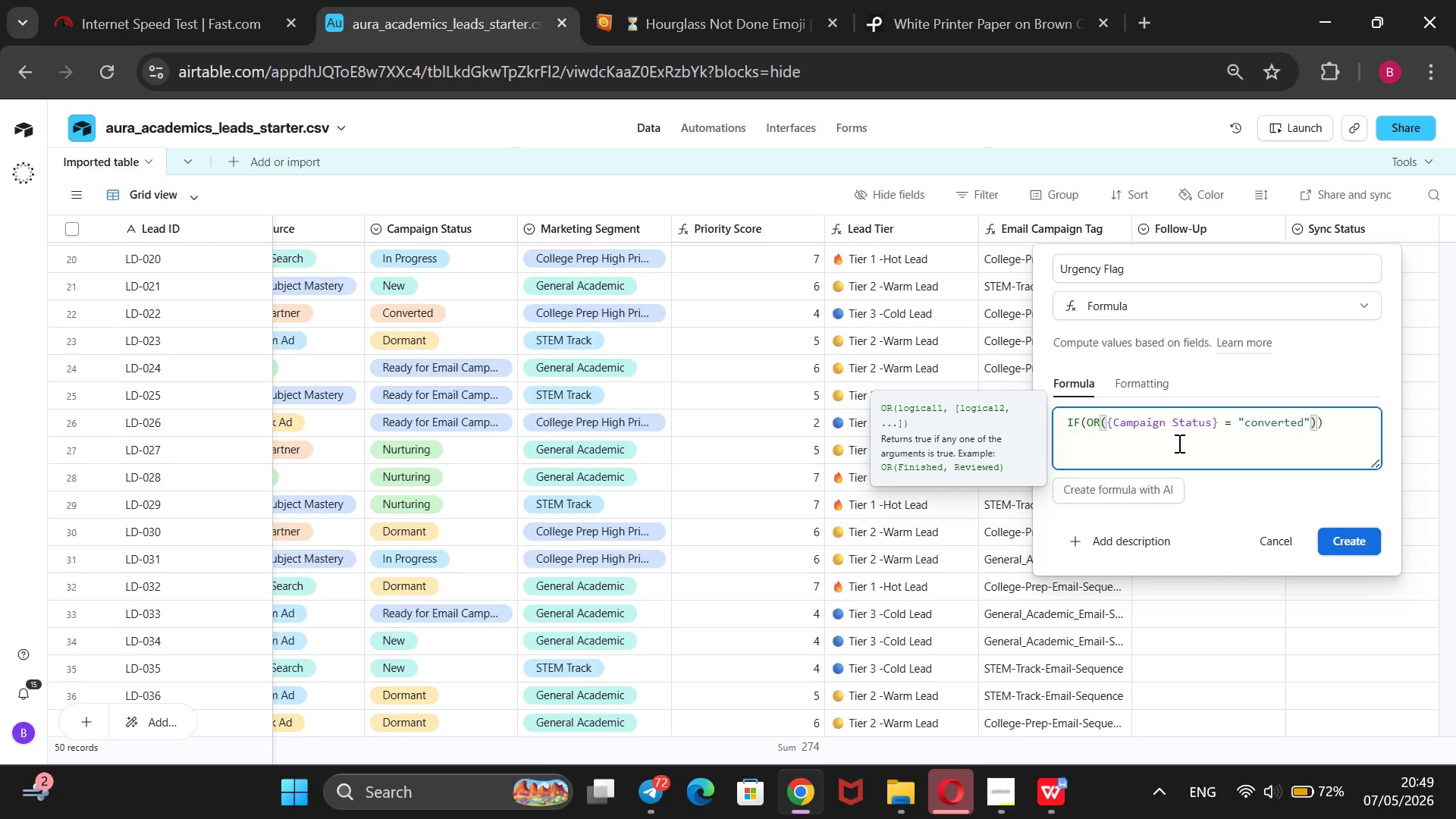 
key(ArrowLeft)
 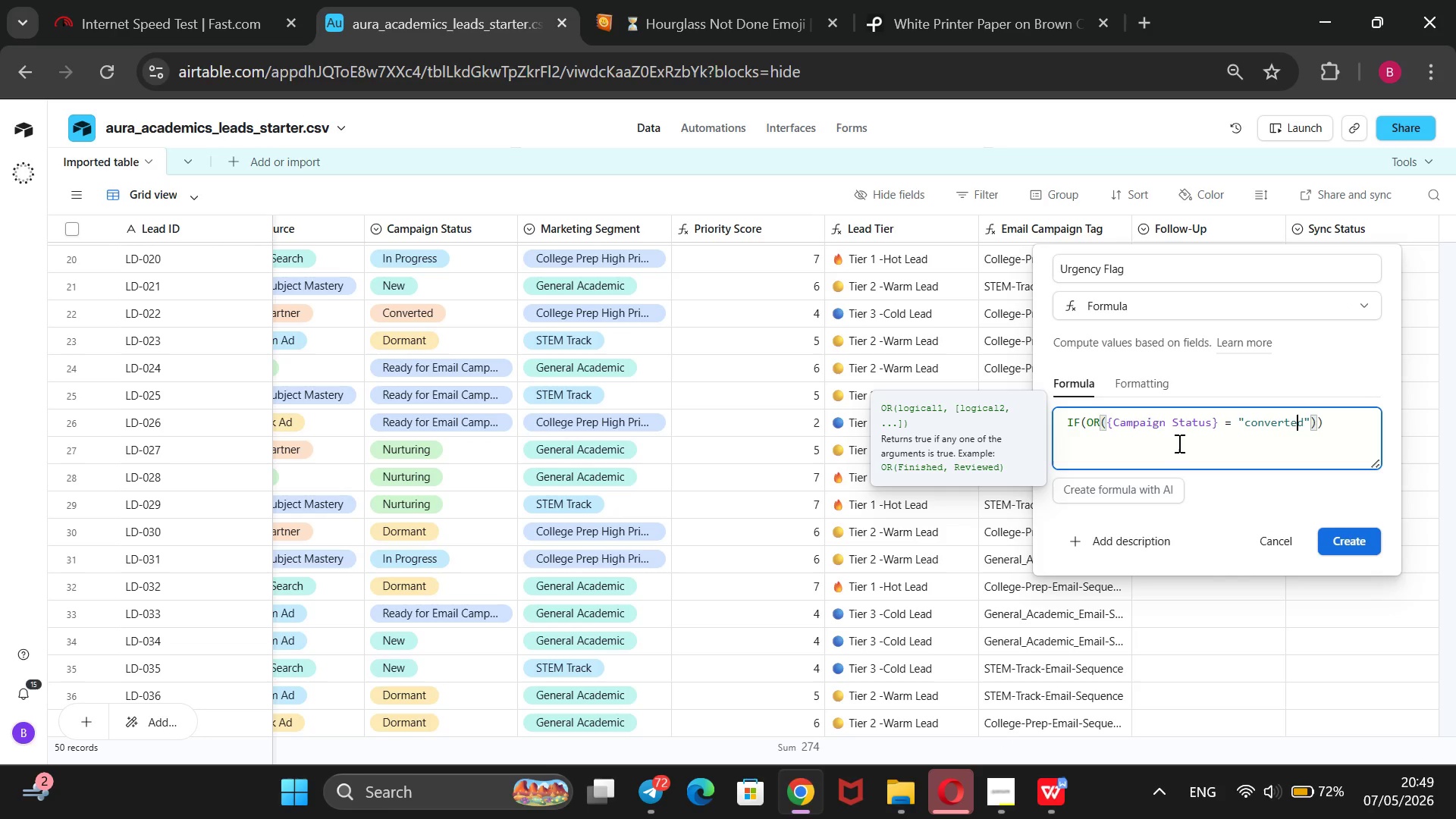 
key(ArrowLeft)
 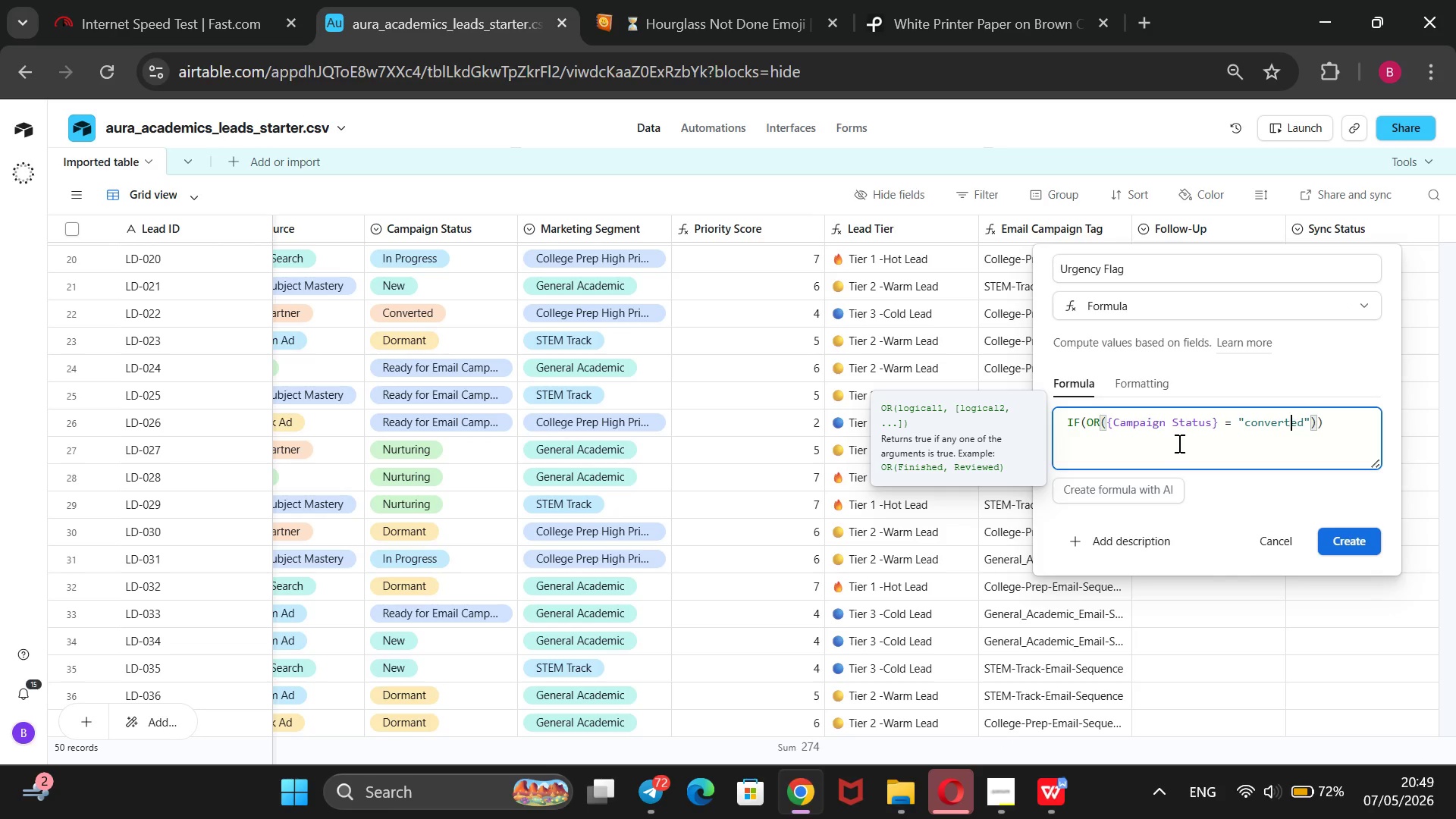 
key(ArrowLeft)
 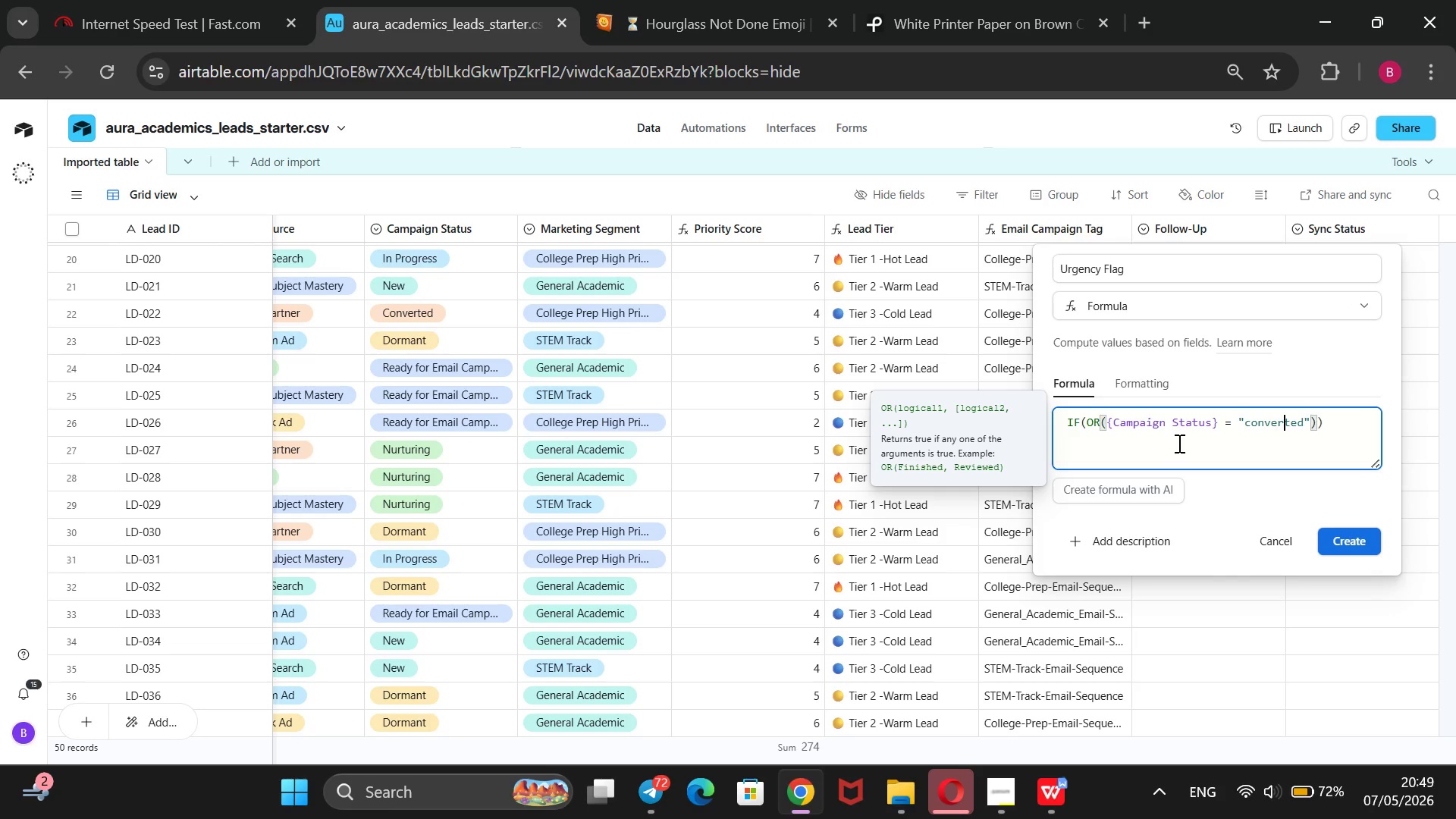 
key(ArrowLeft)
 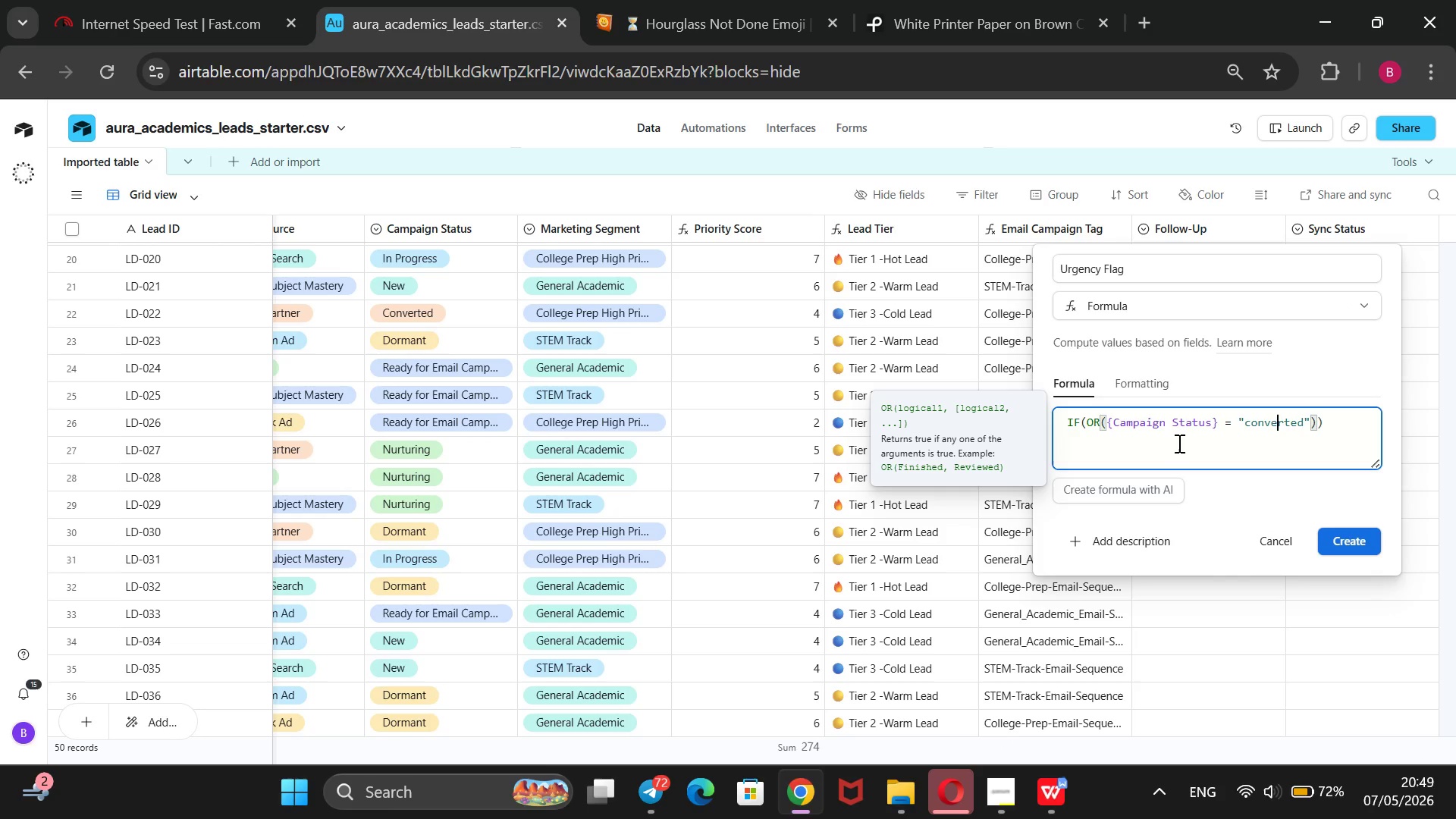 
key(ArrowLeft)
 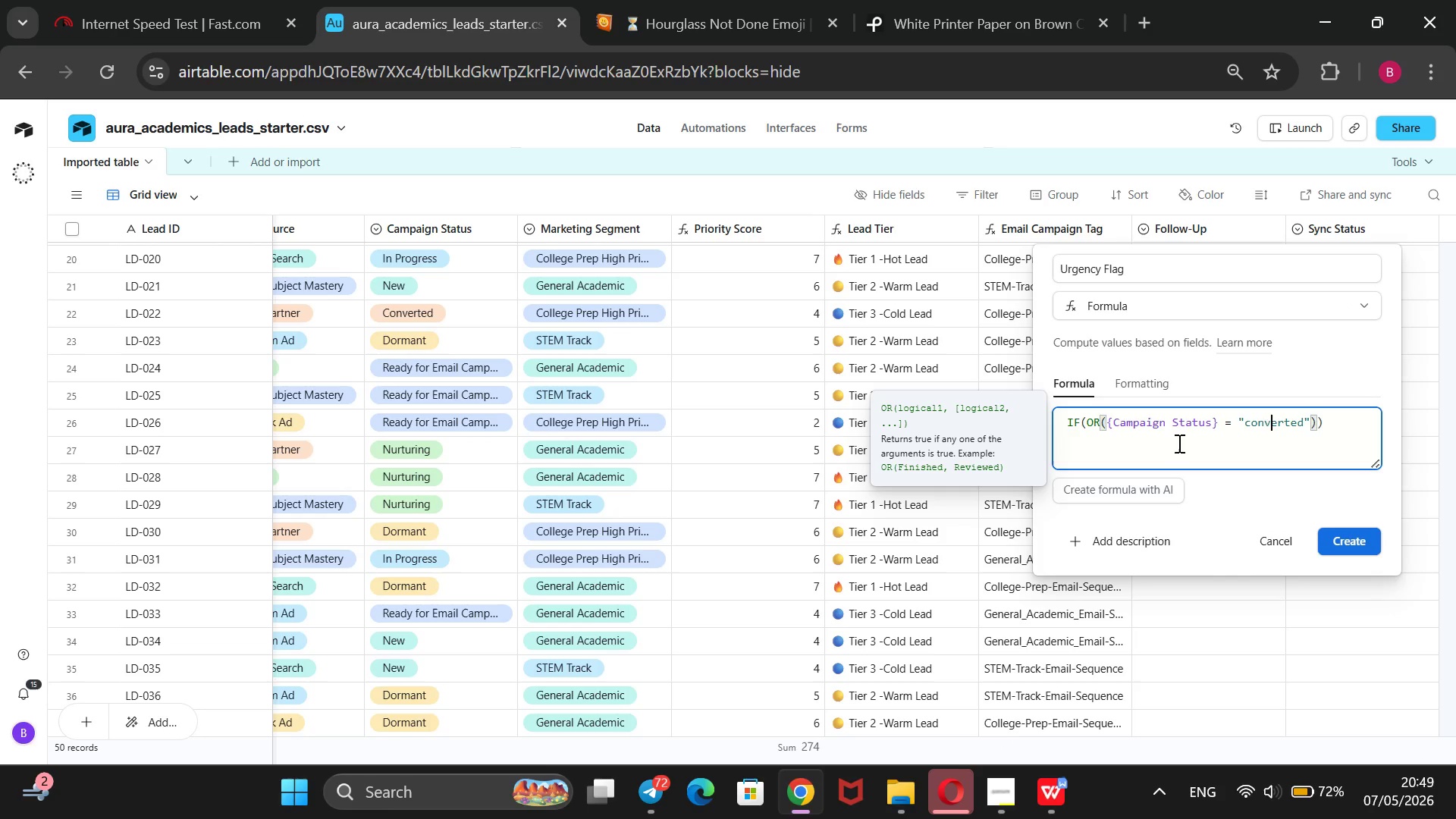 
key(ArrowLeft)
 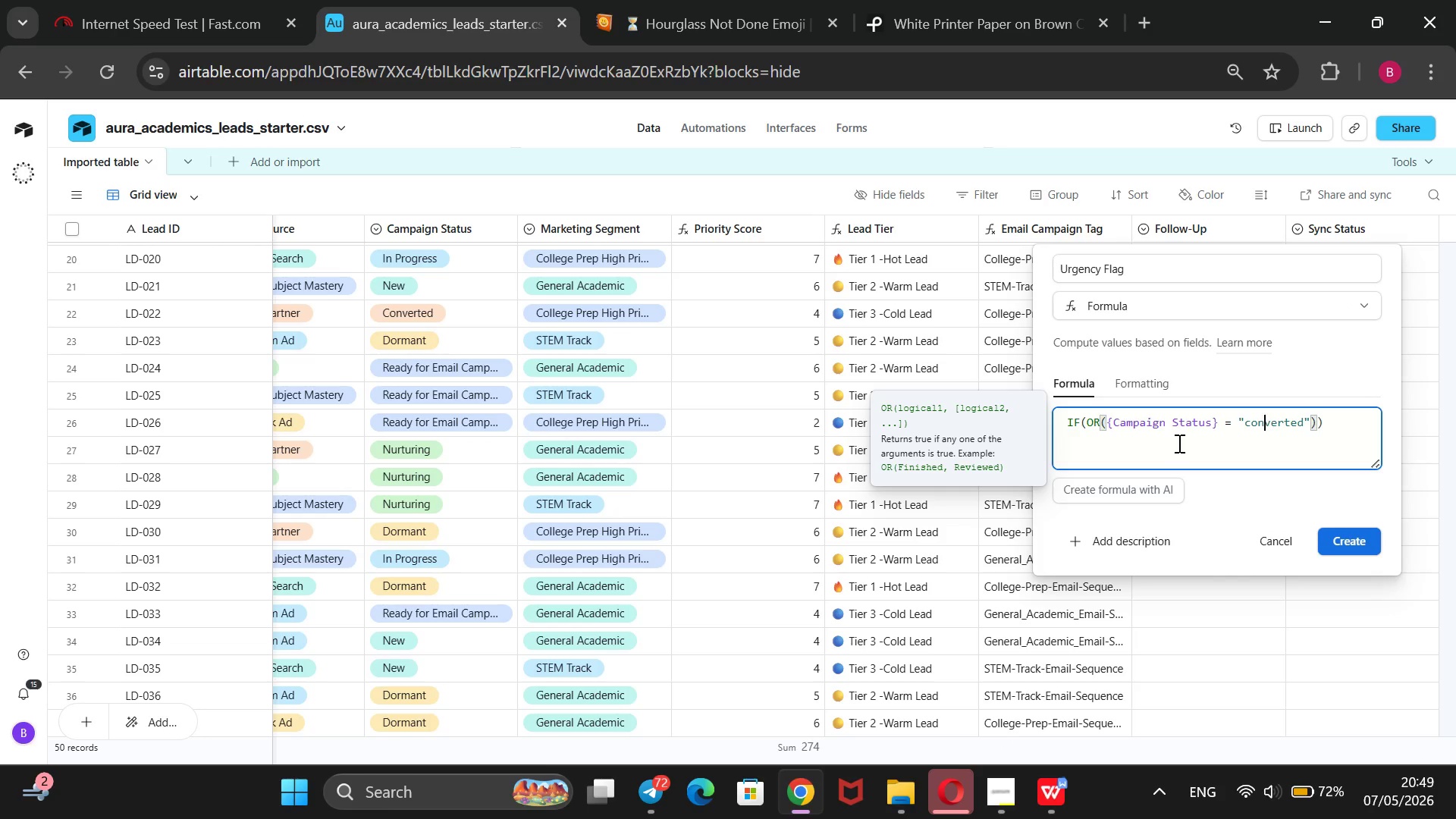 
key(ArrowLeft)
 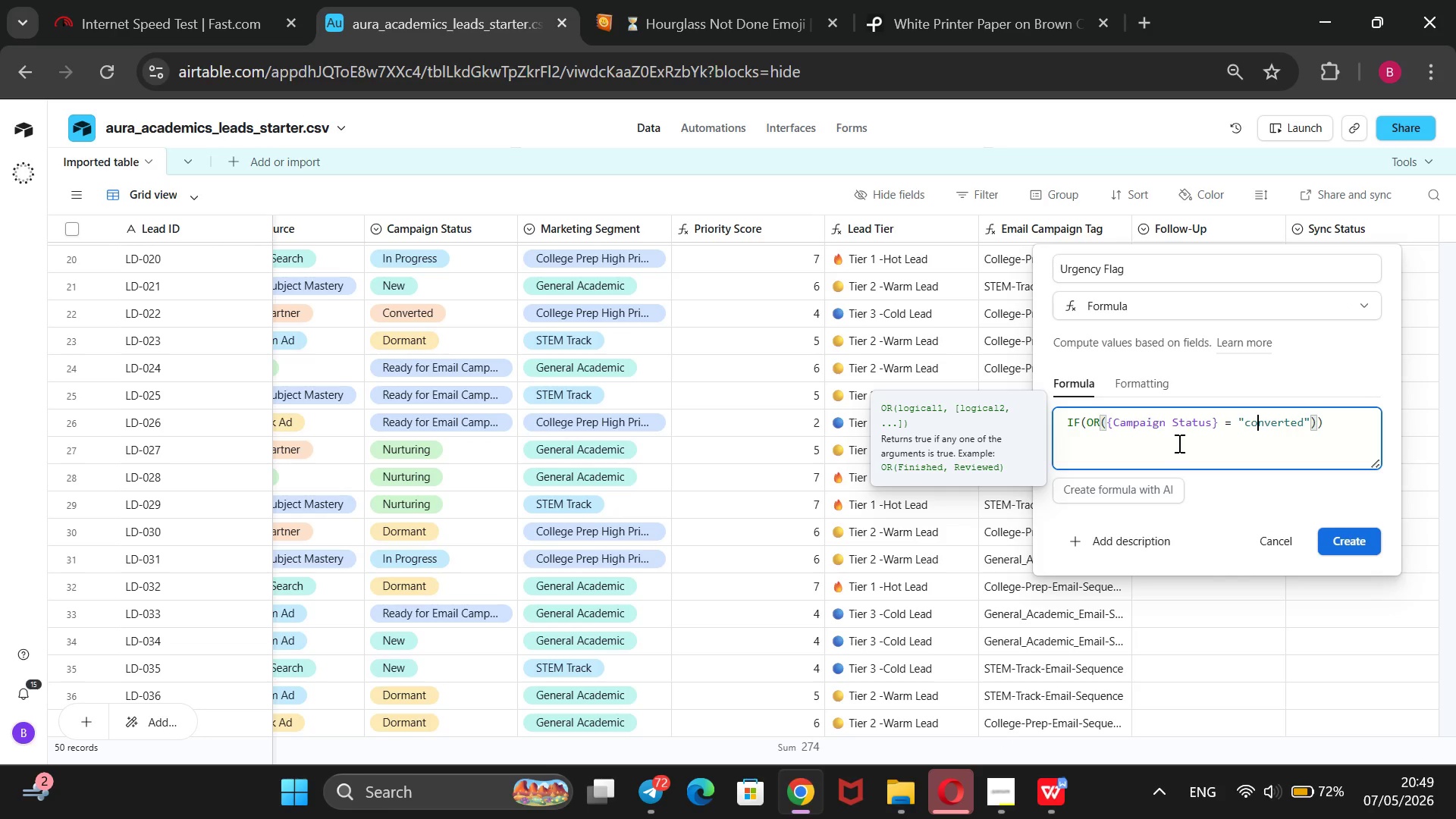 
key(ArrowLeft)
 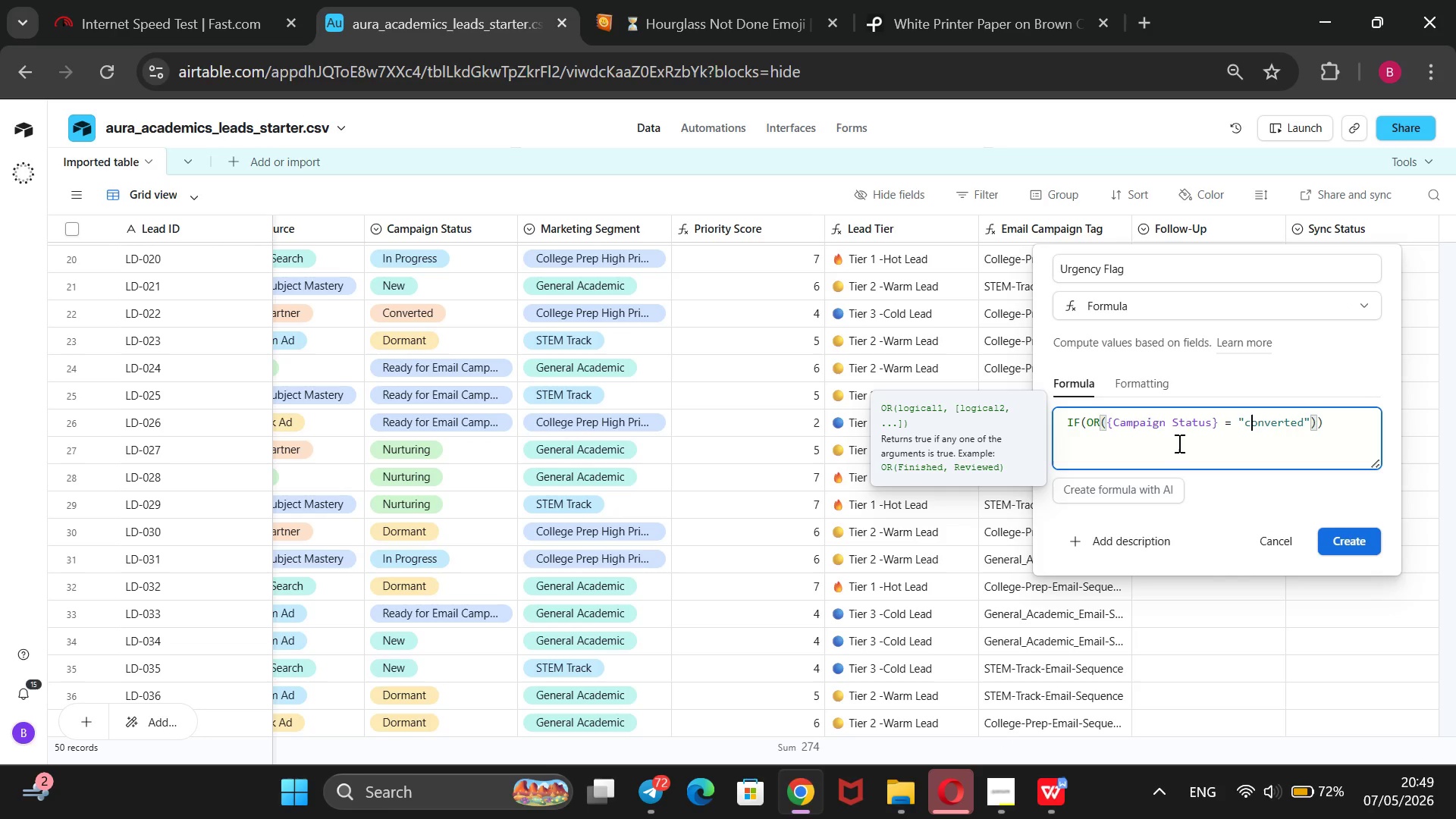 
key(Backspace)
 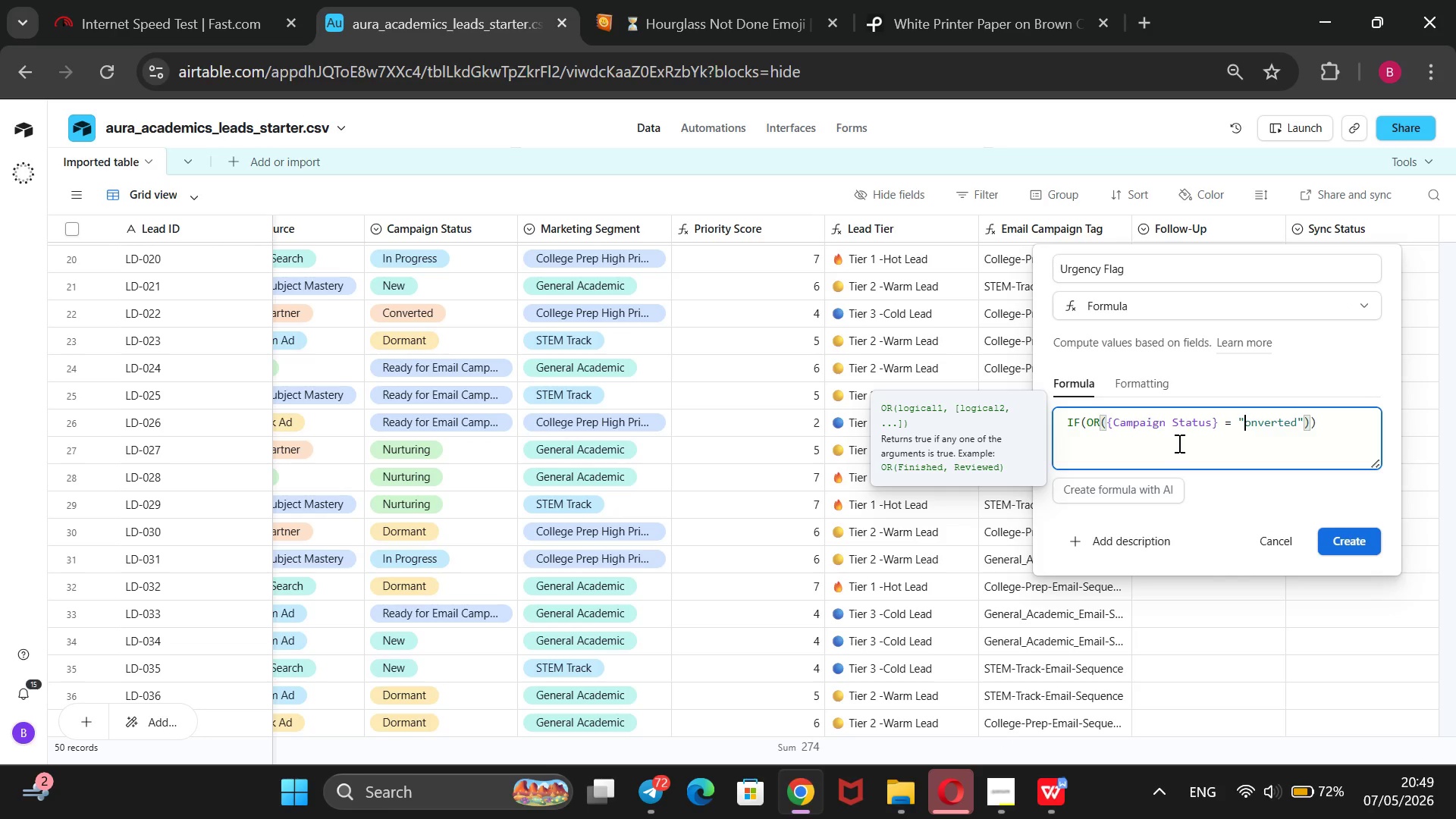 
key(CapsLock)
 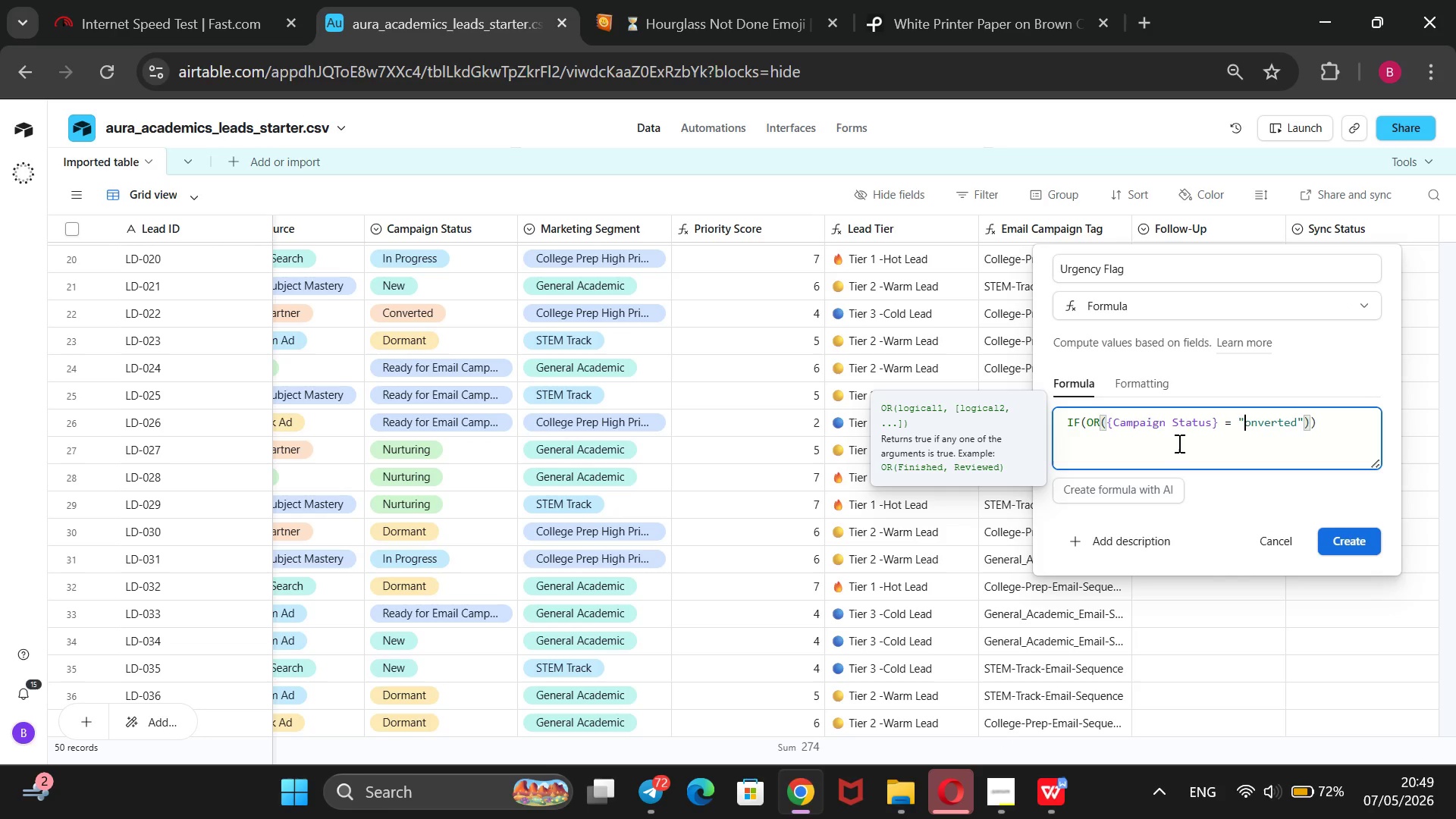 
key(C)
 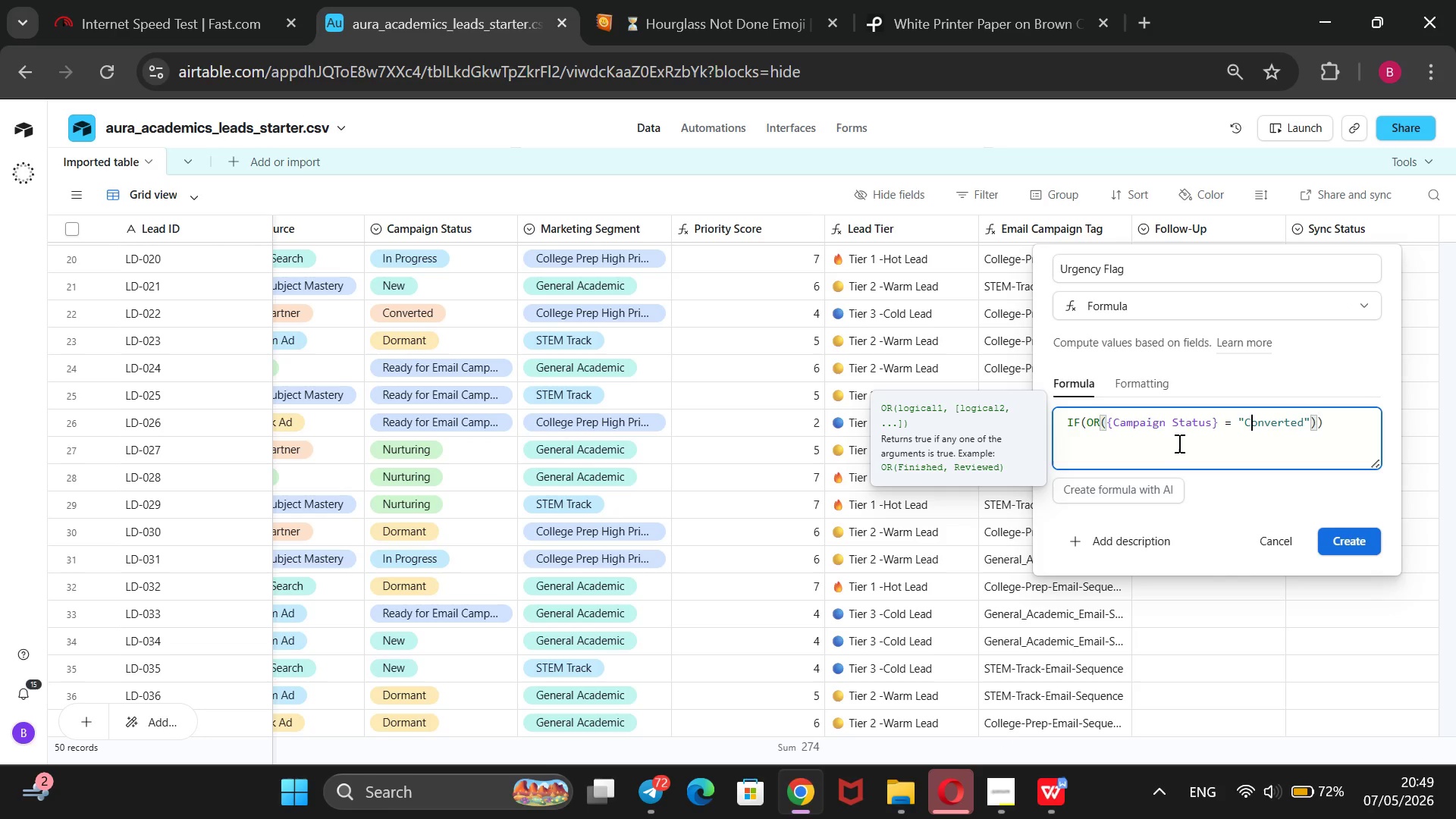 
key(CapsLock)
 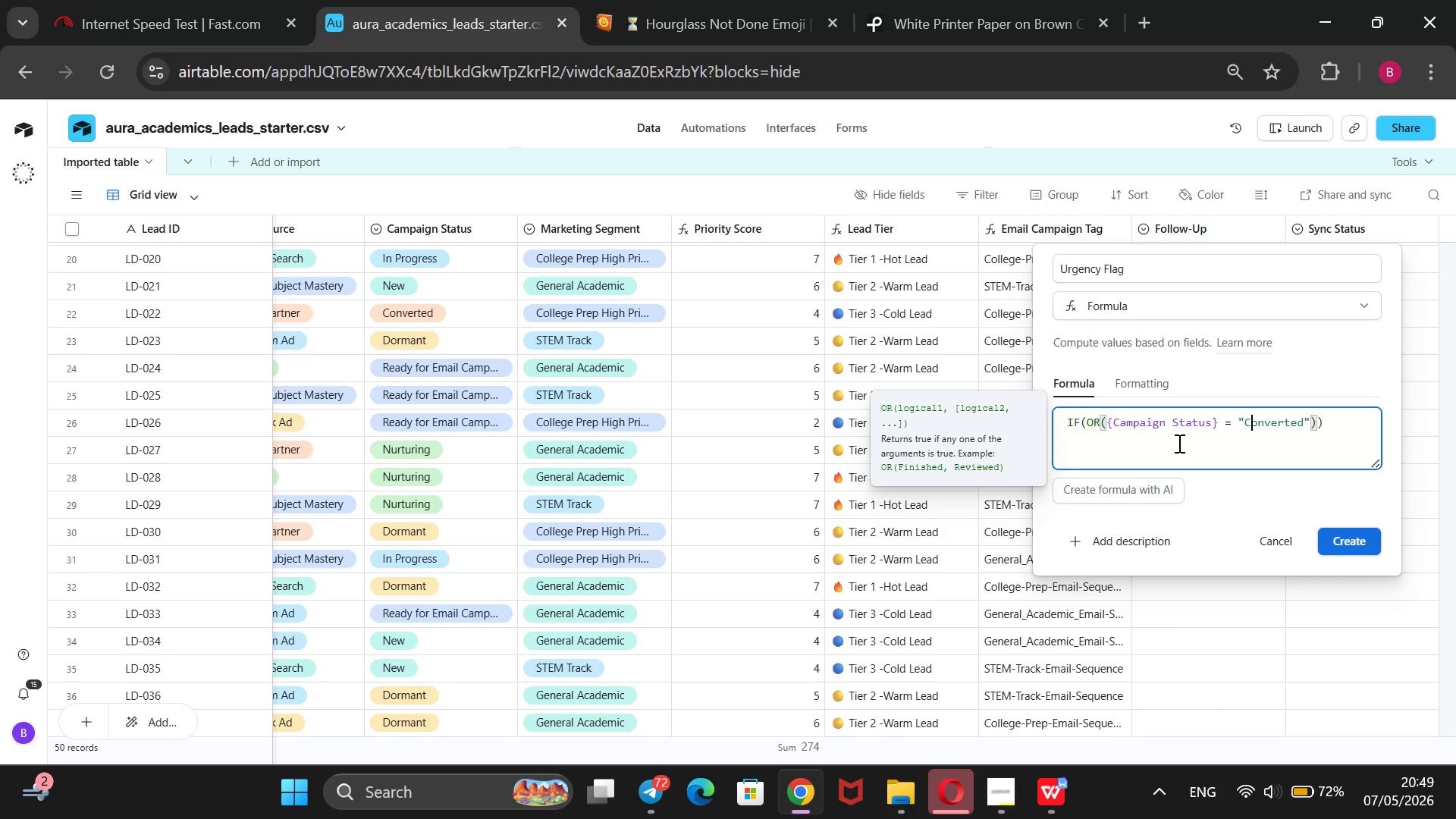 
hold_key(key=ArrowRight, duration=0.92)
 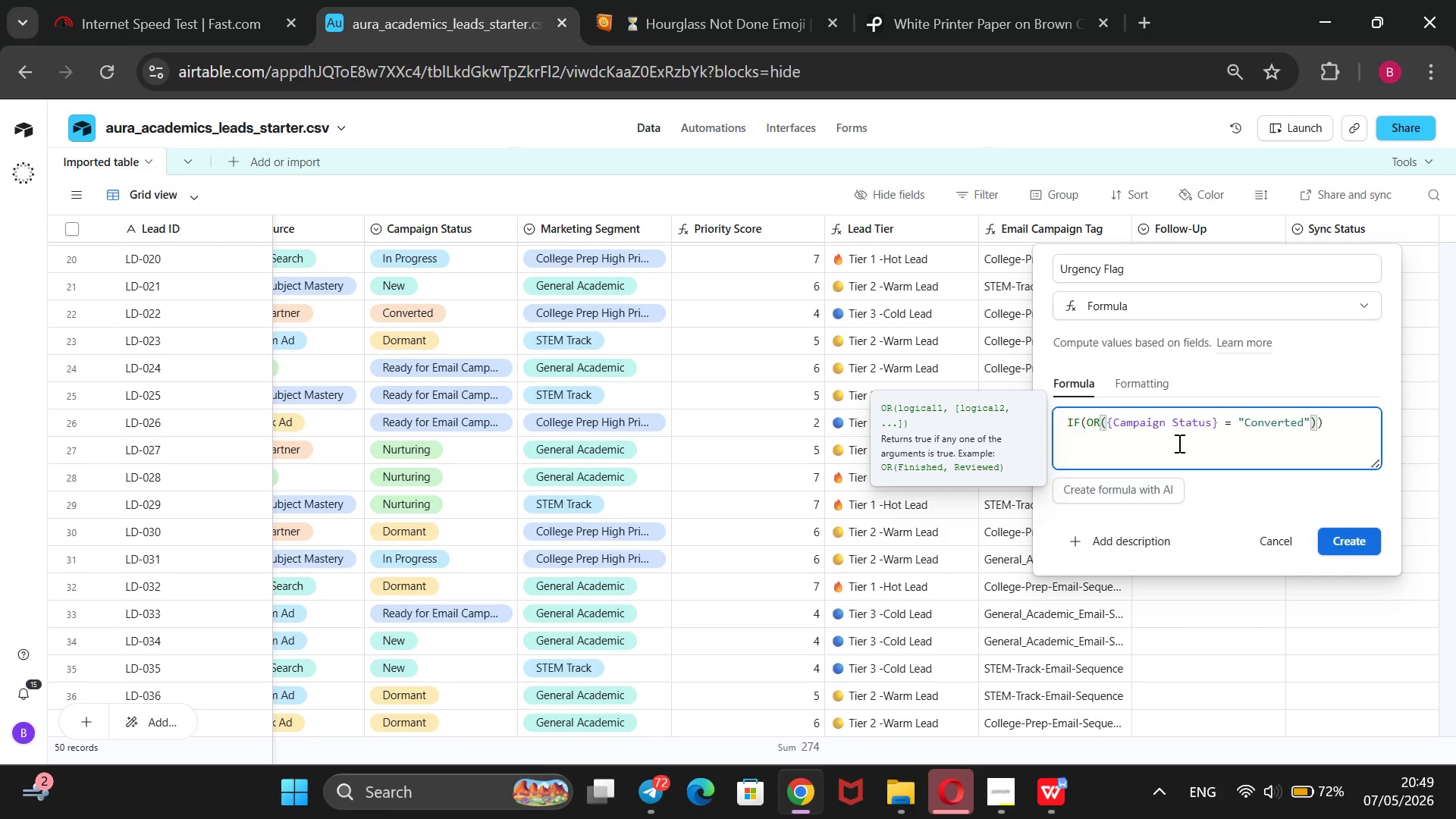 
key(ArrowLeft)
 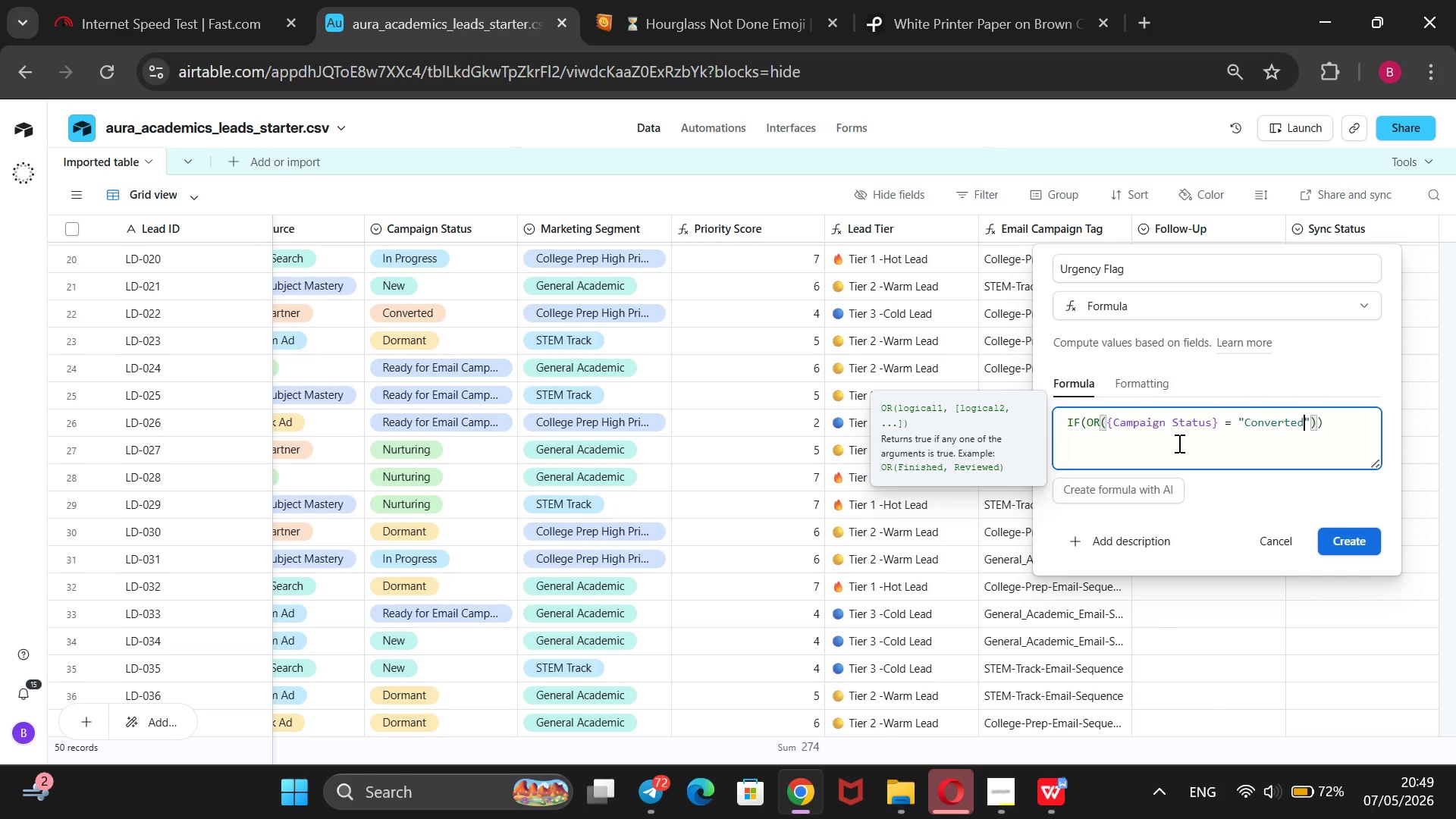 
wait(17.25)
 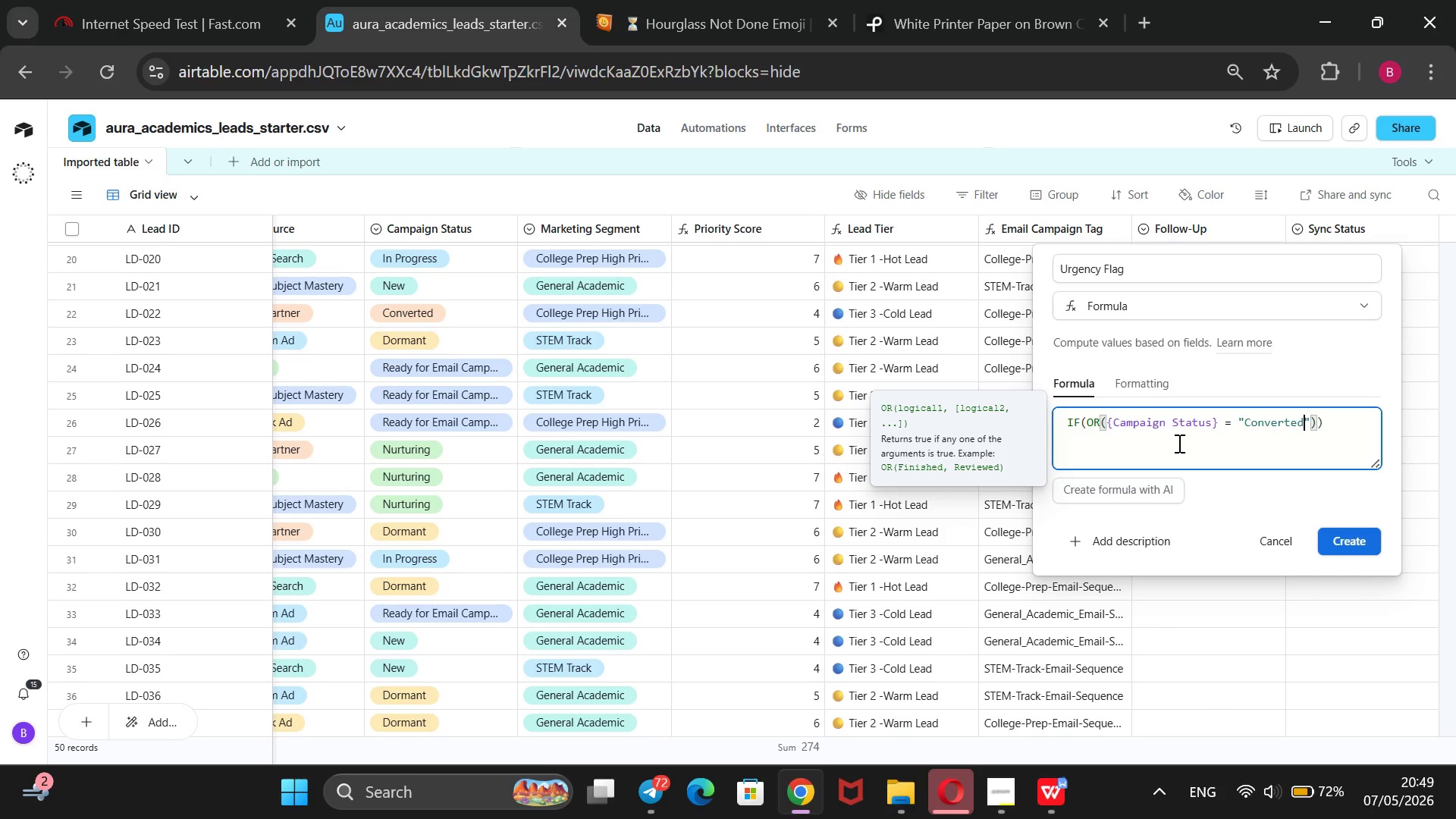 
key(ArrowRight)
 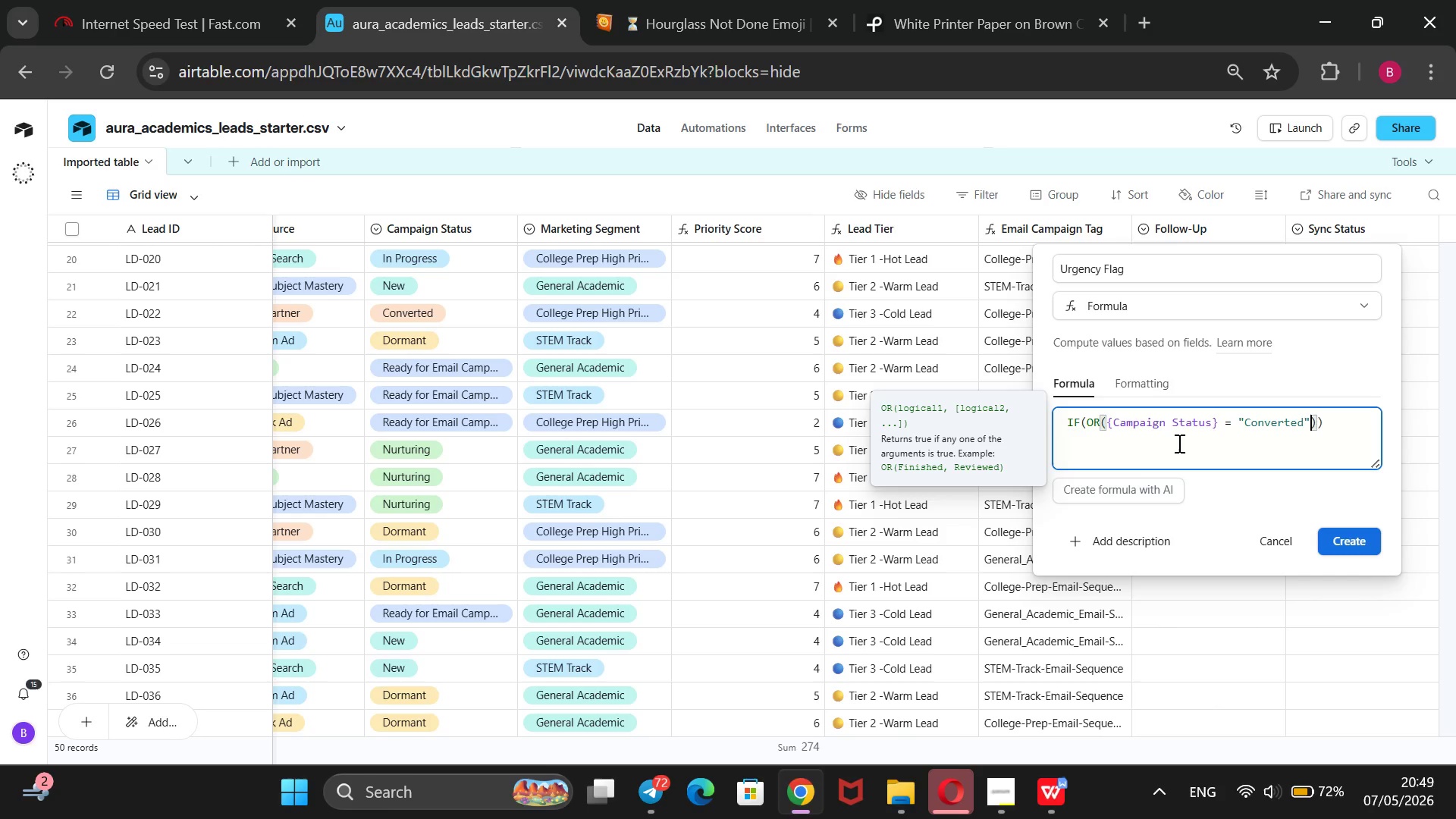 
key(Comma)
 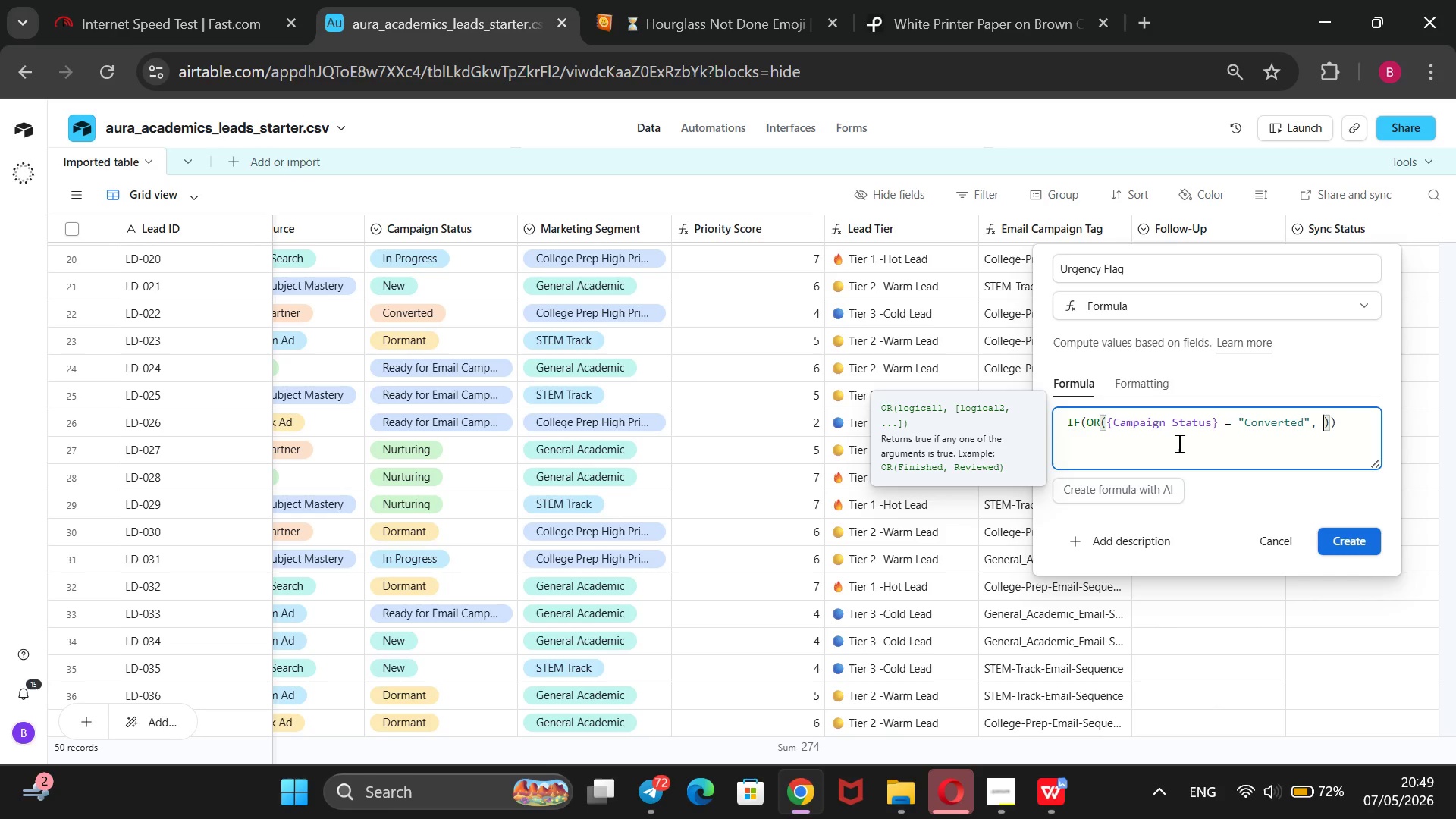 
key(Space)
 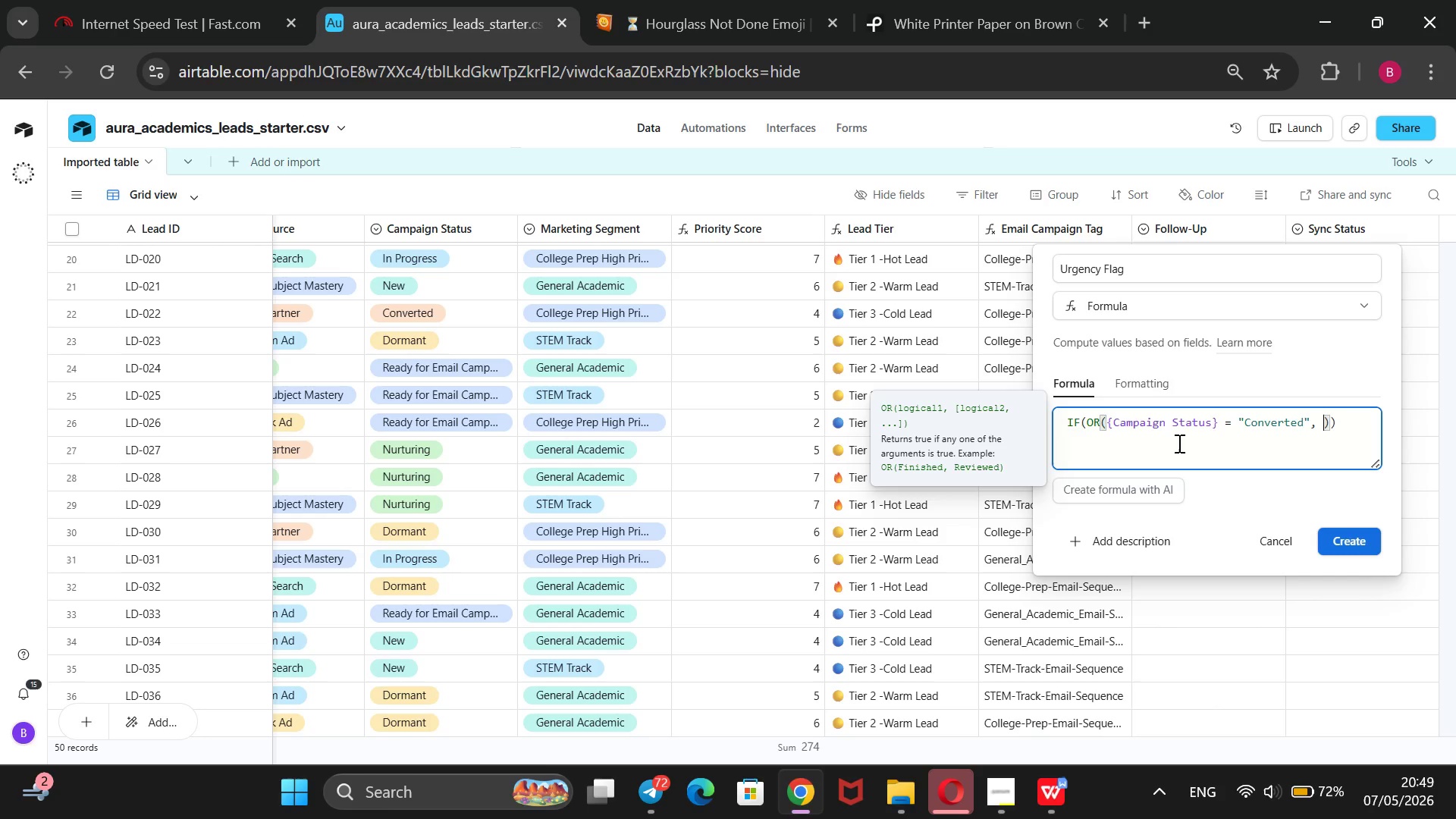 
key(Shift+BracketLeft)
 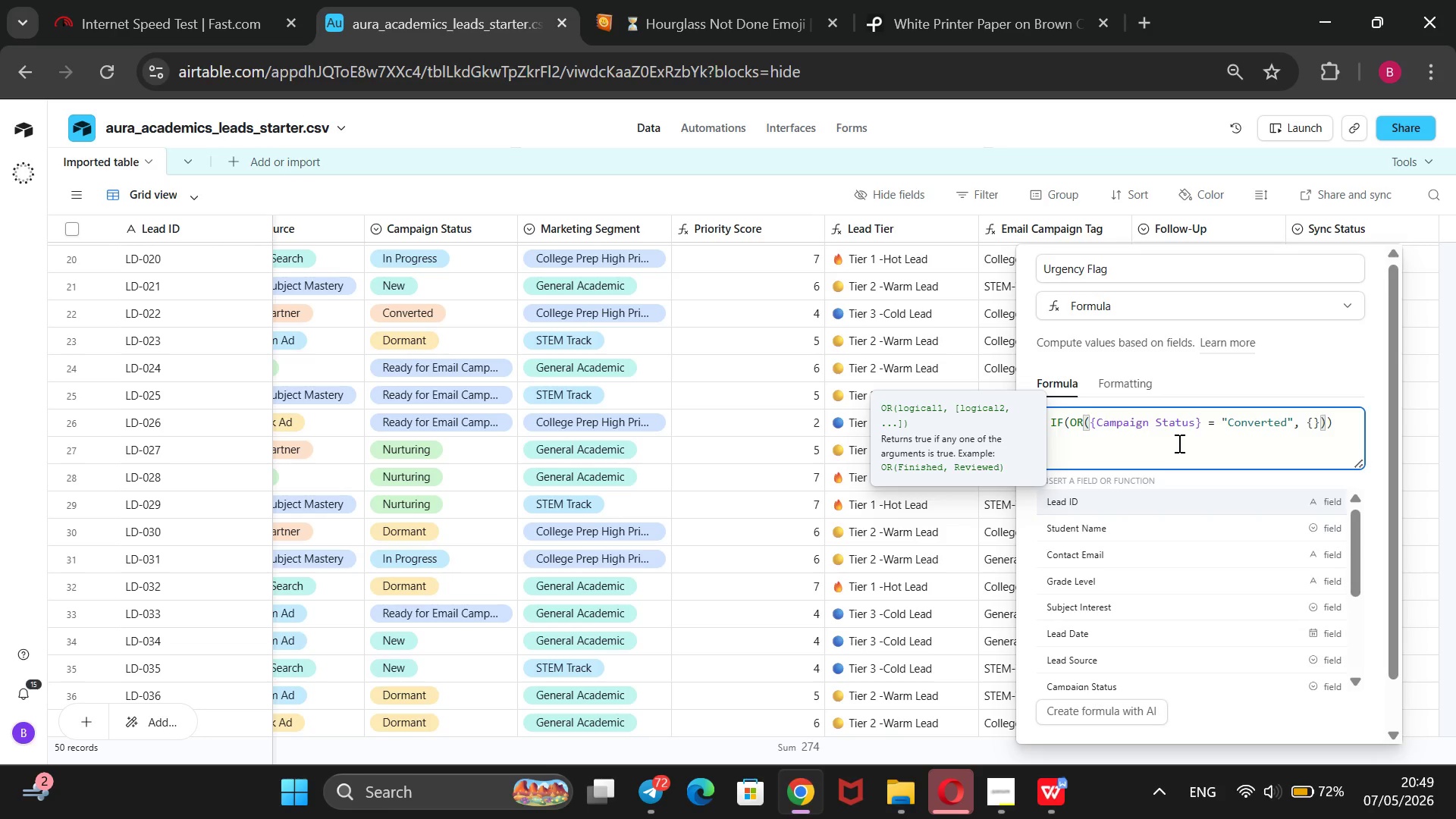 
key(ArrowDown)
 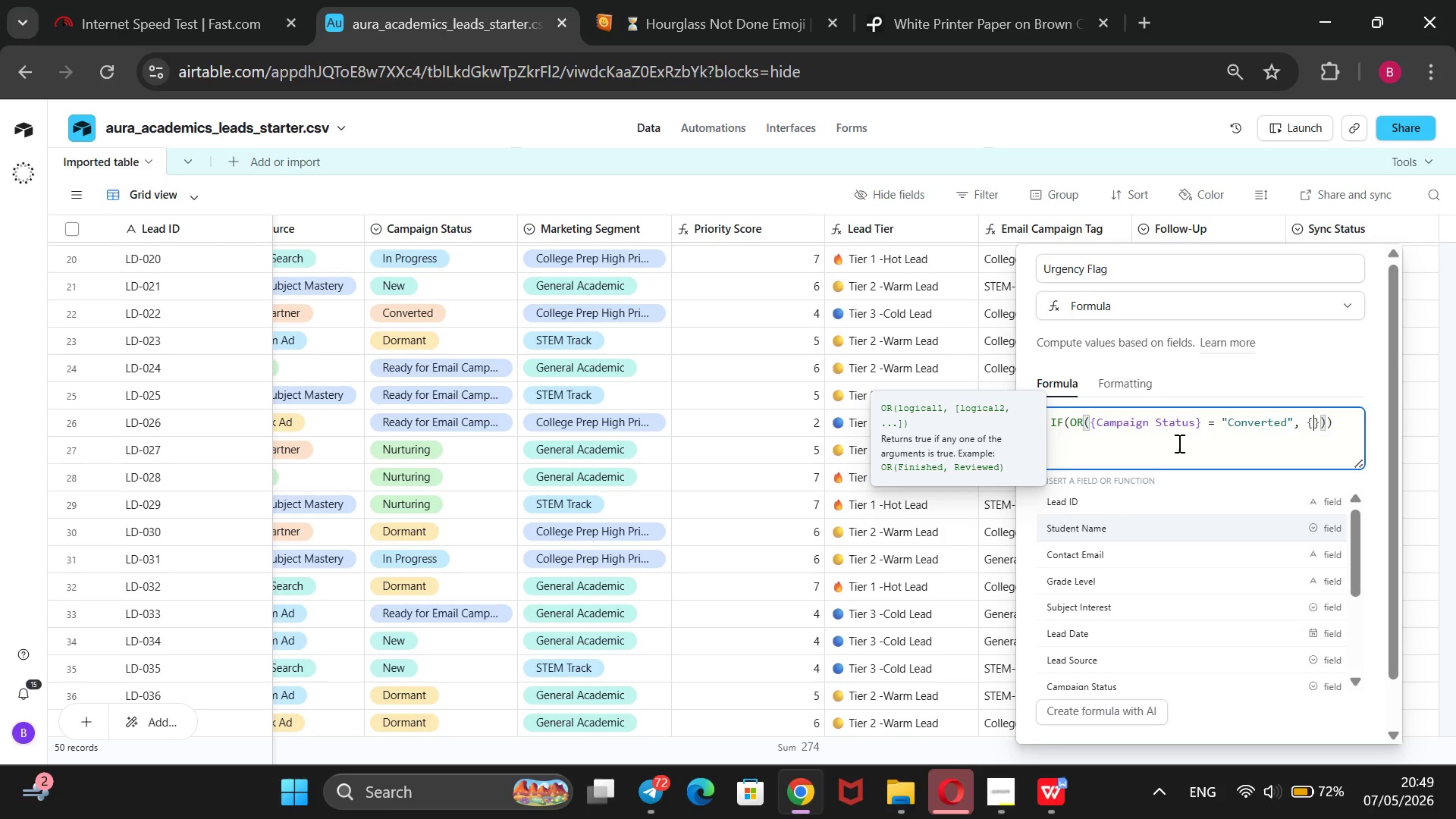 
key(ArrowDown)
 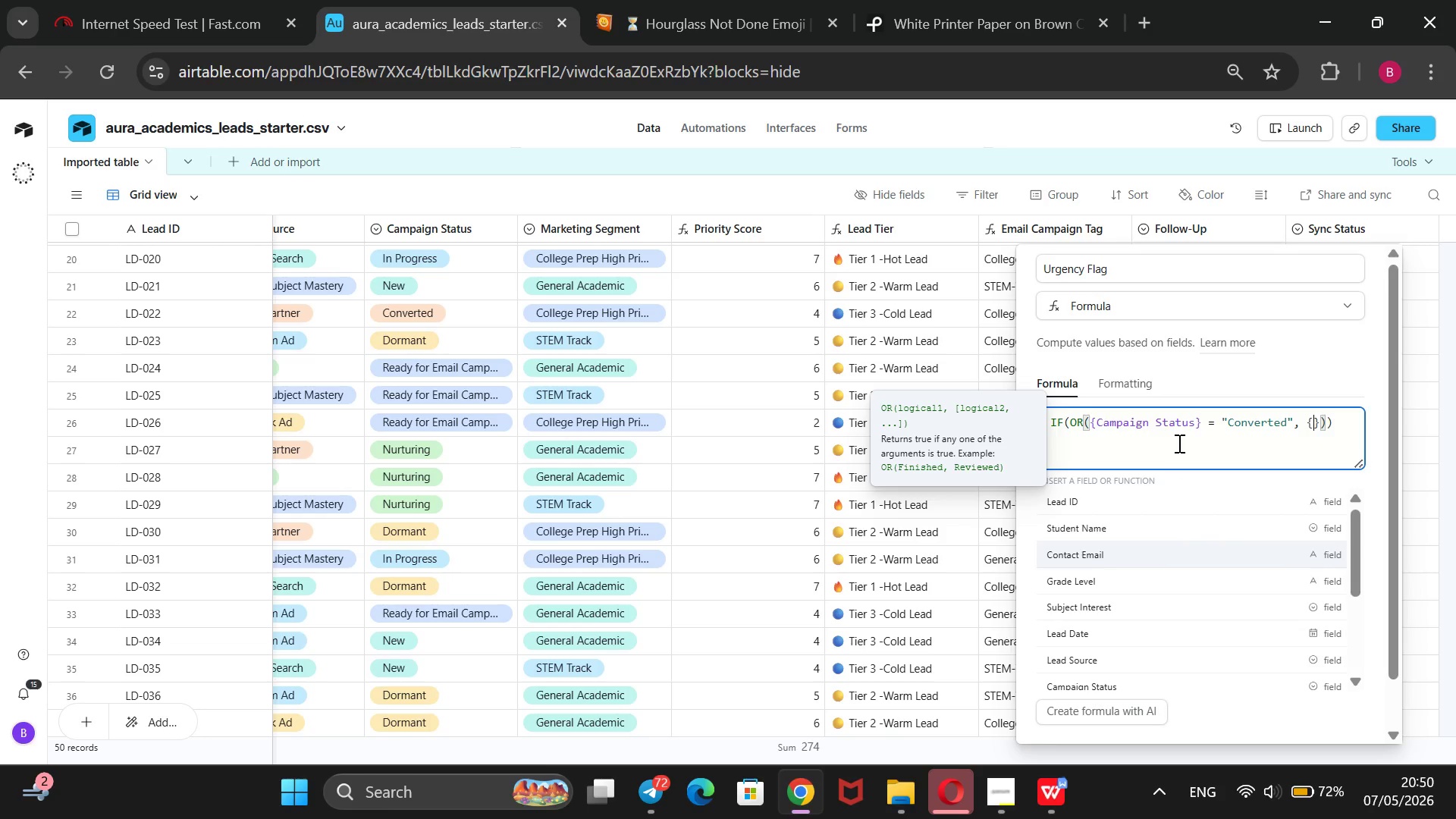 
wait(5.59)
 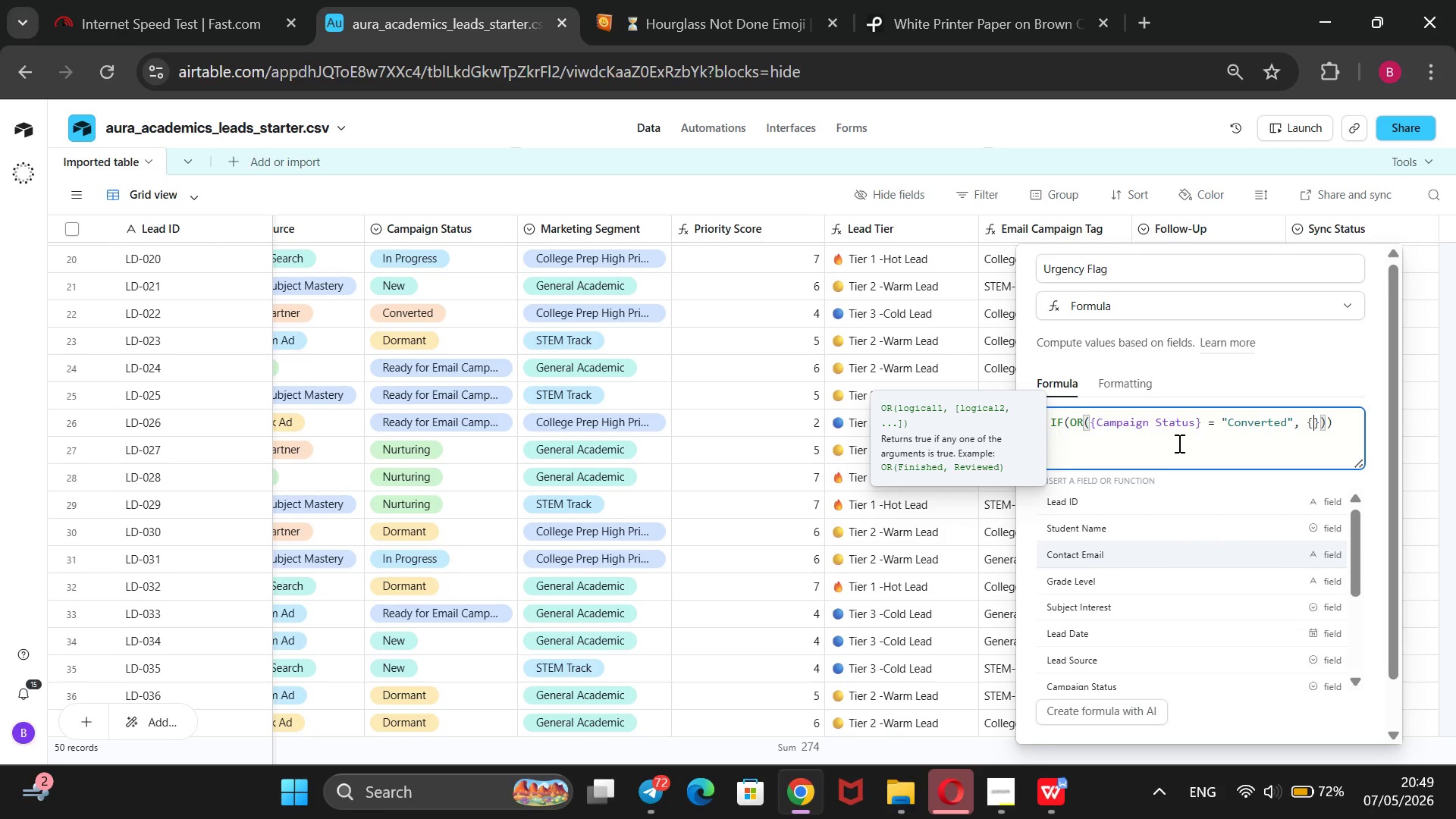 
key(ArrowDown)
 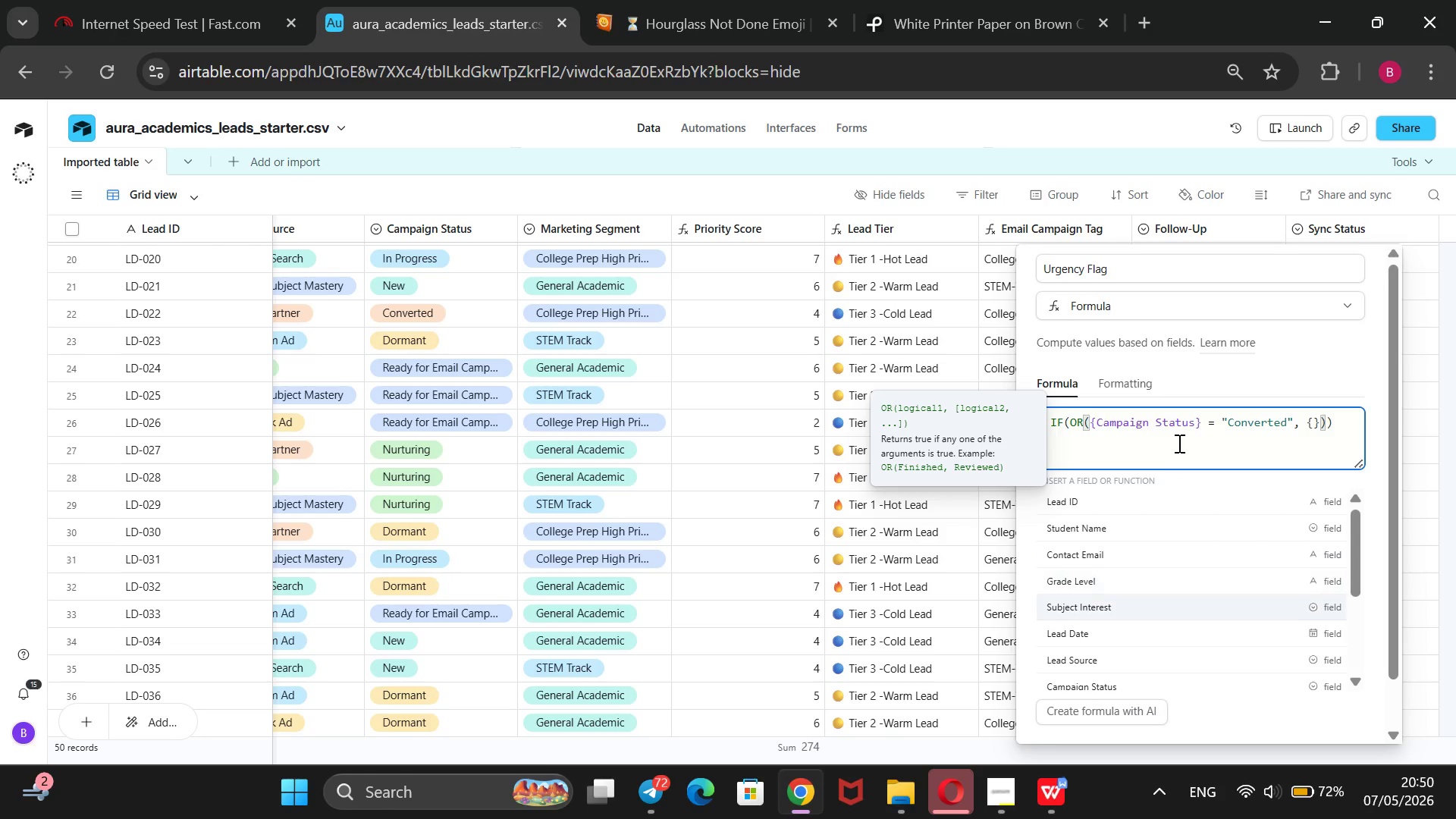 
key(ArrowDown)
 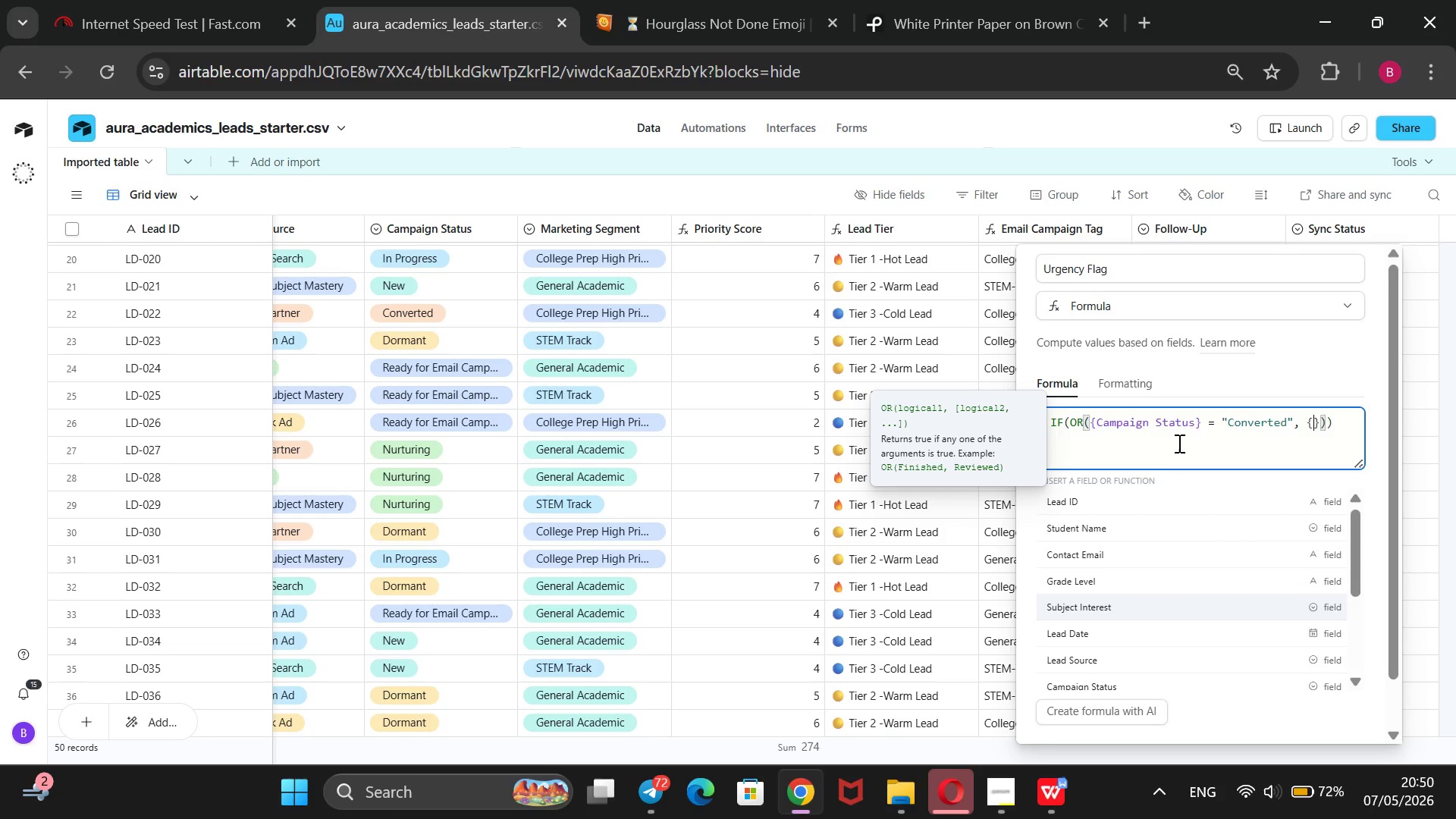 
key(ArrowDown)
 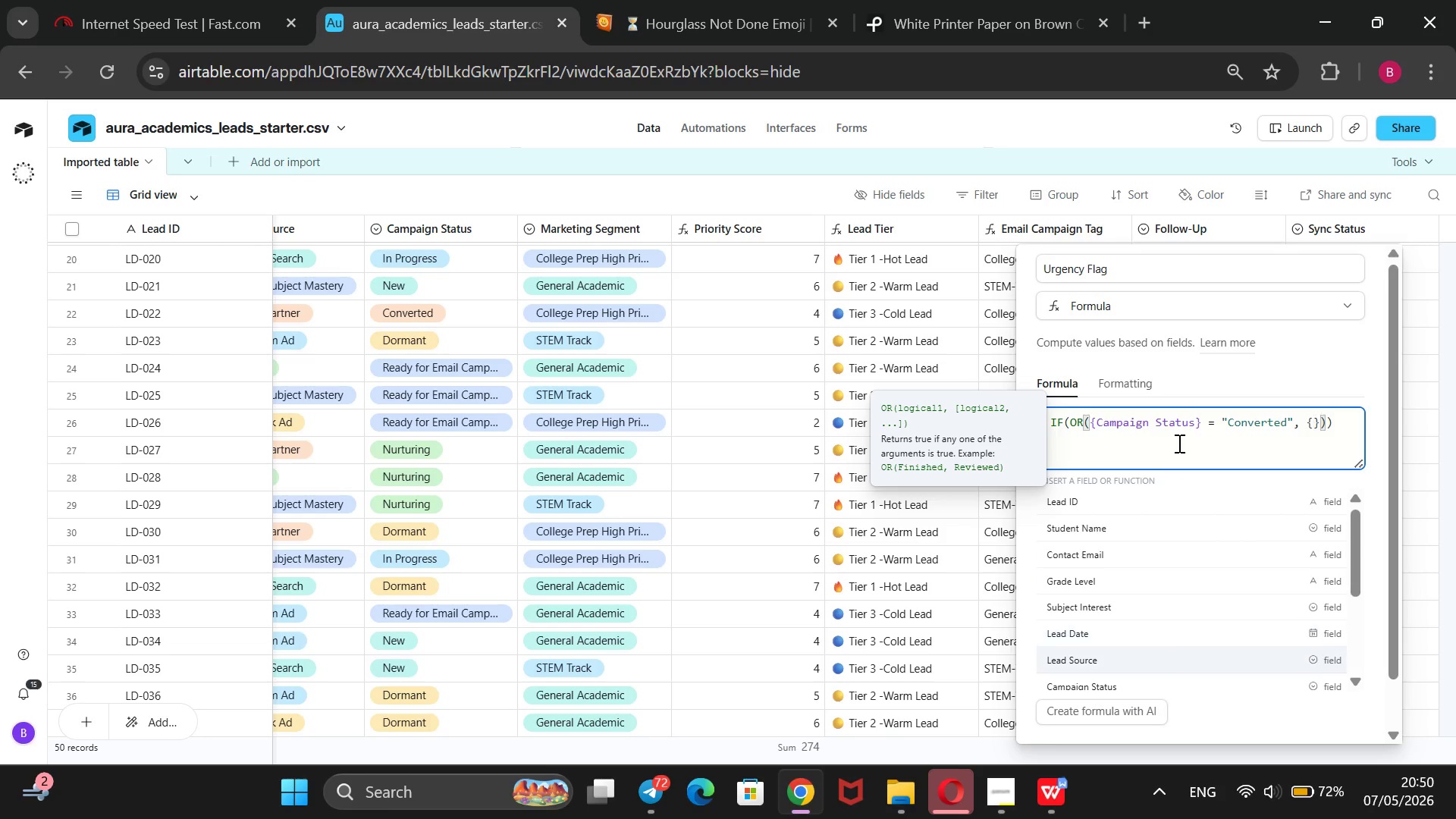 
key(ArrowDown)
 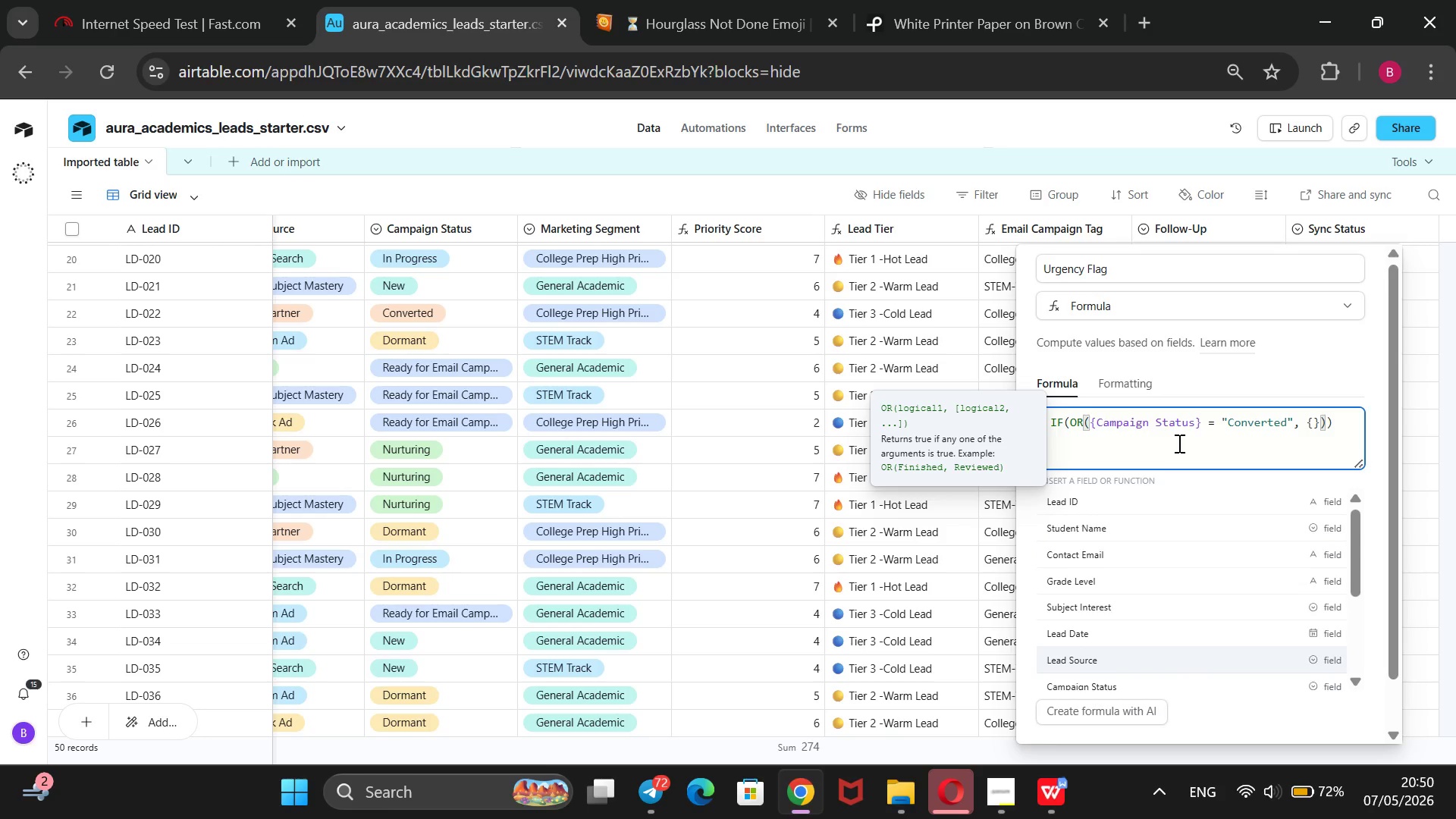 
key(ArrowDown)
 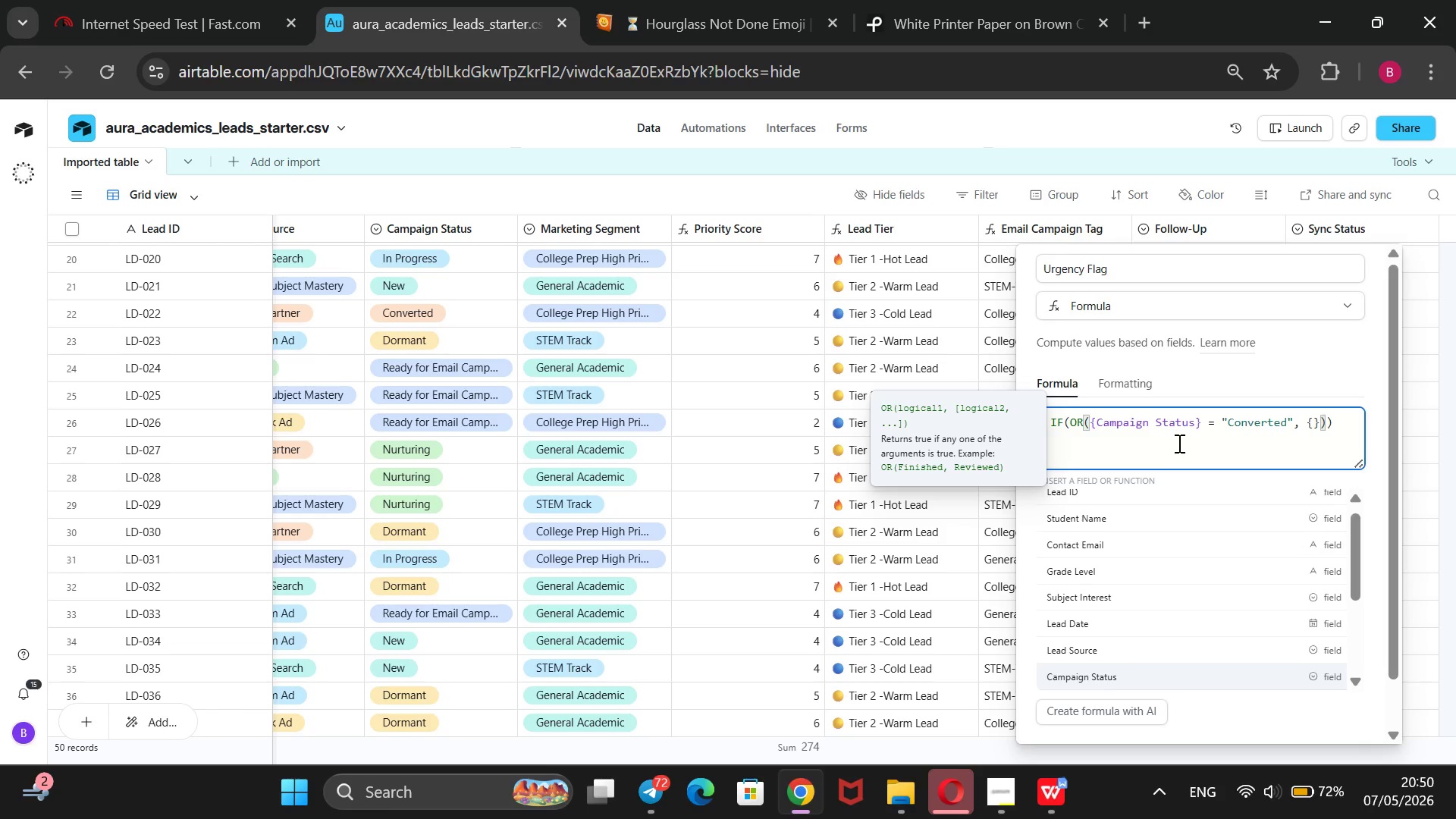 
key(Enter)
 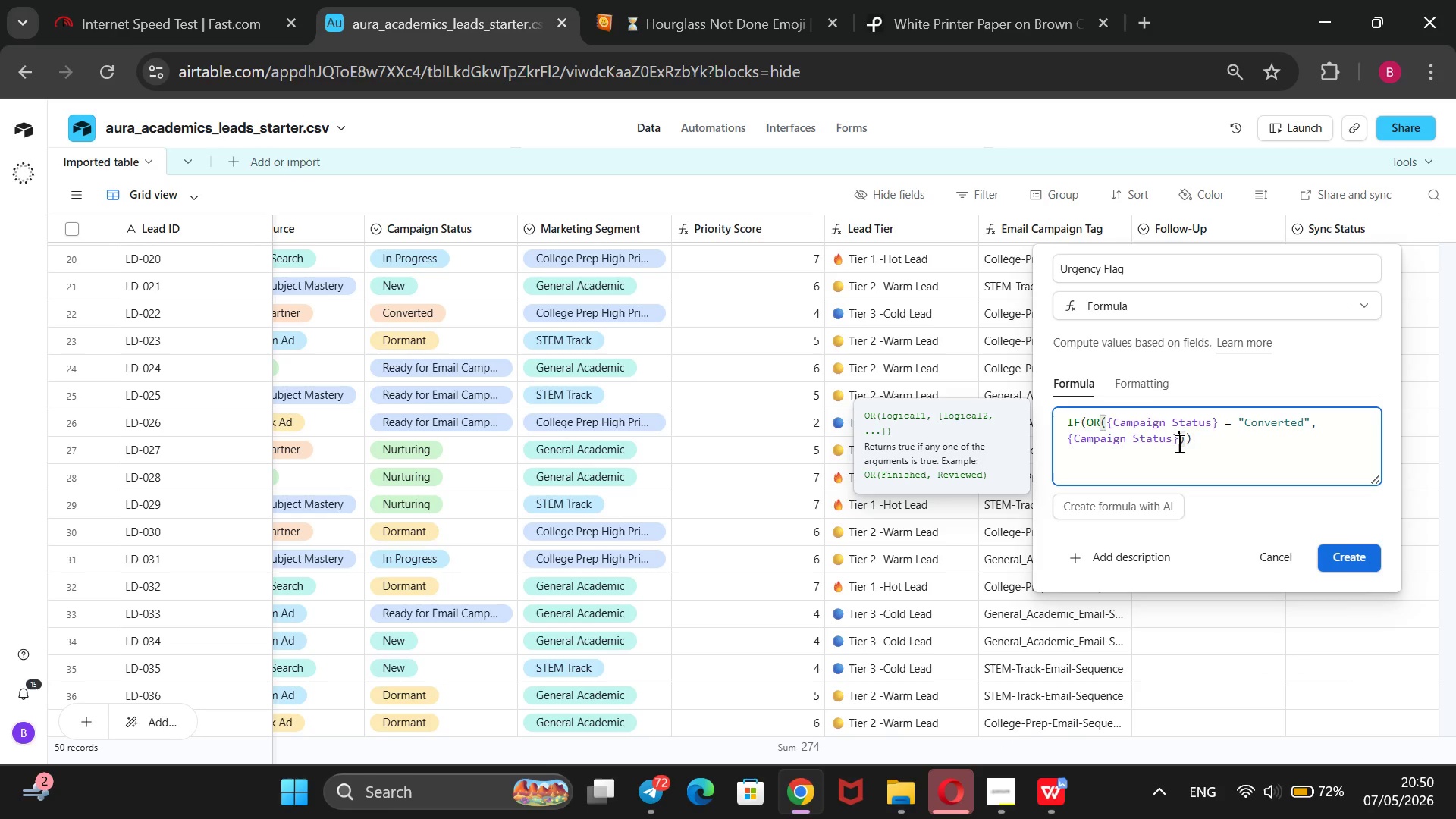 
type( = @Dormant)
 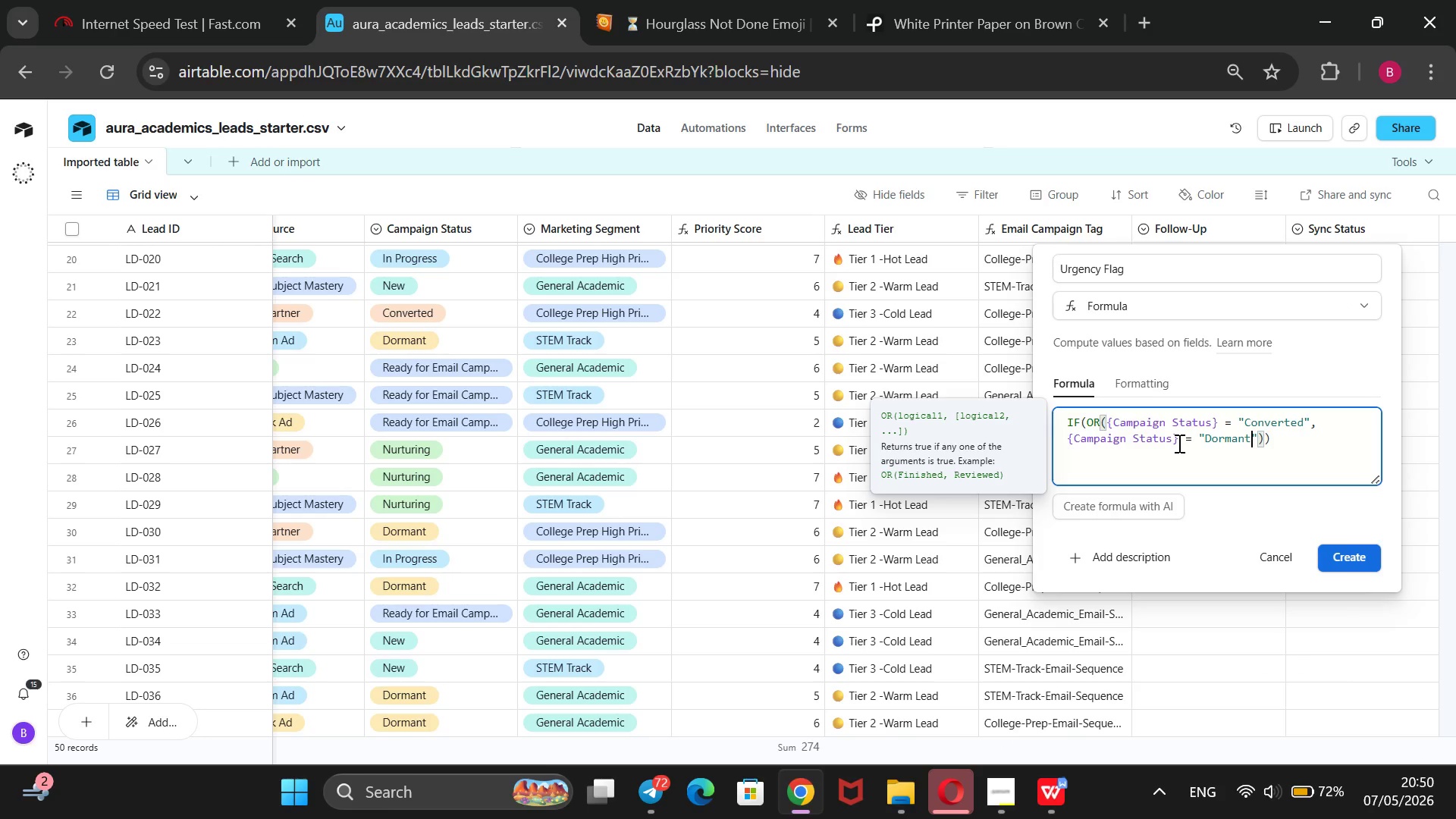 
key(ArrowRight)
 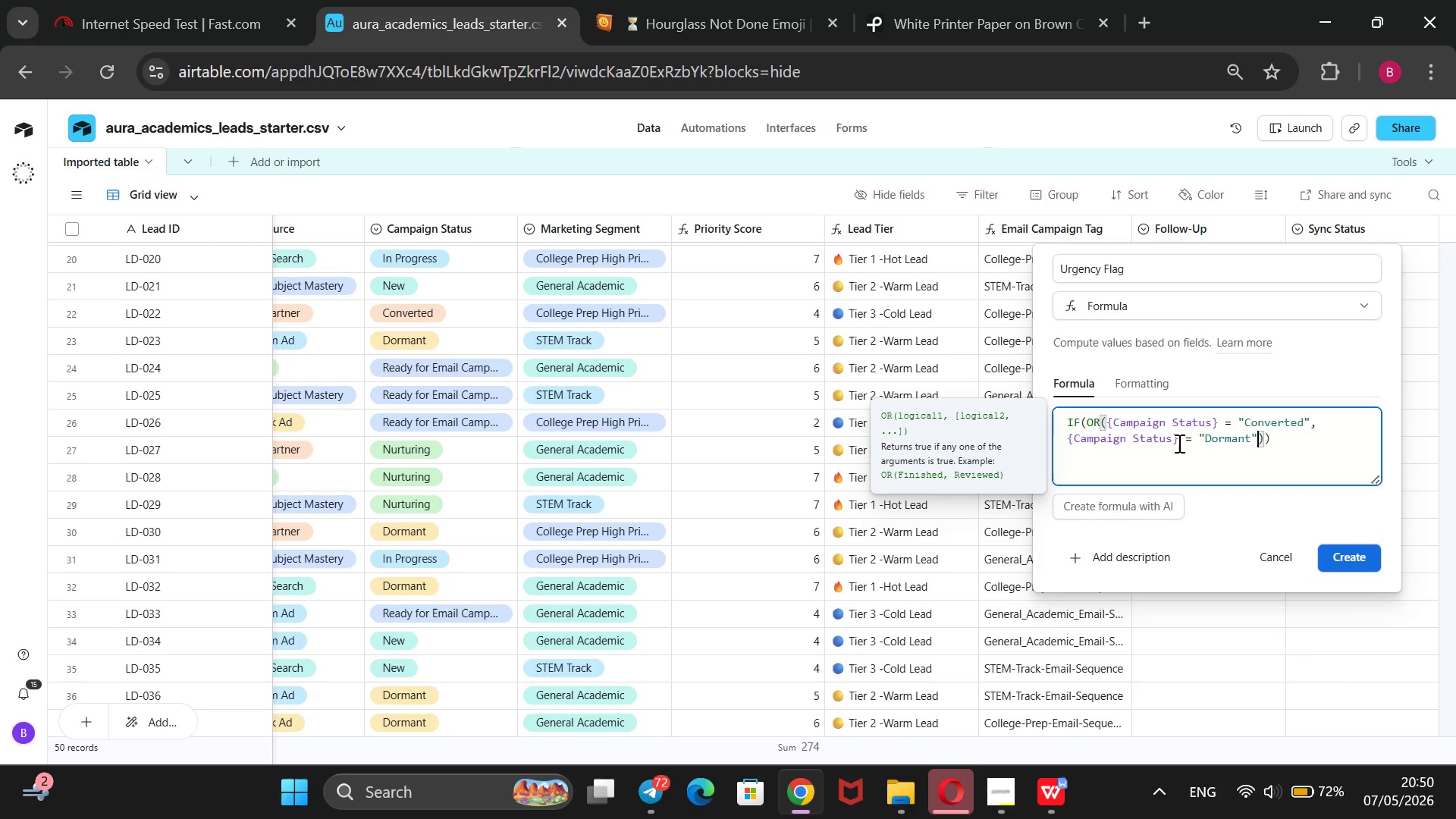 
key(ArrowRight)
 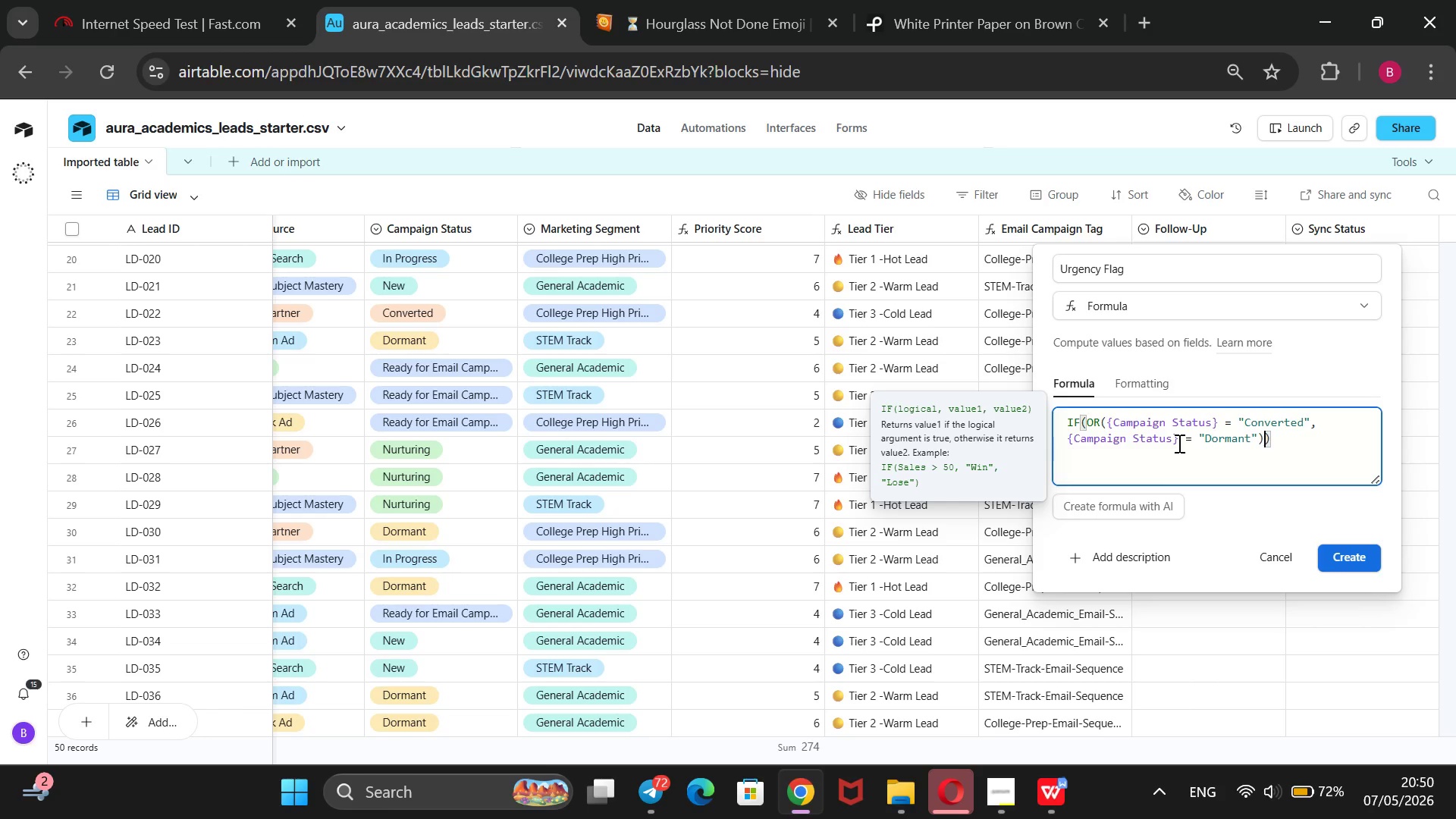 
key(Comma)
 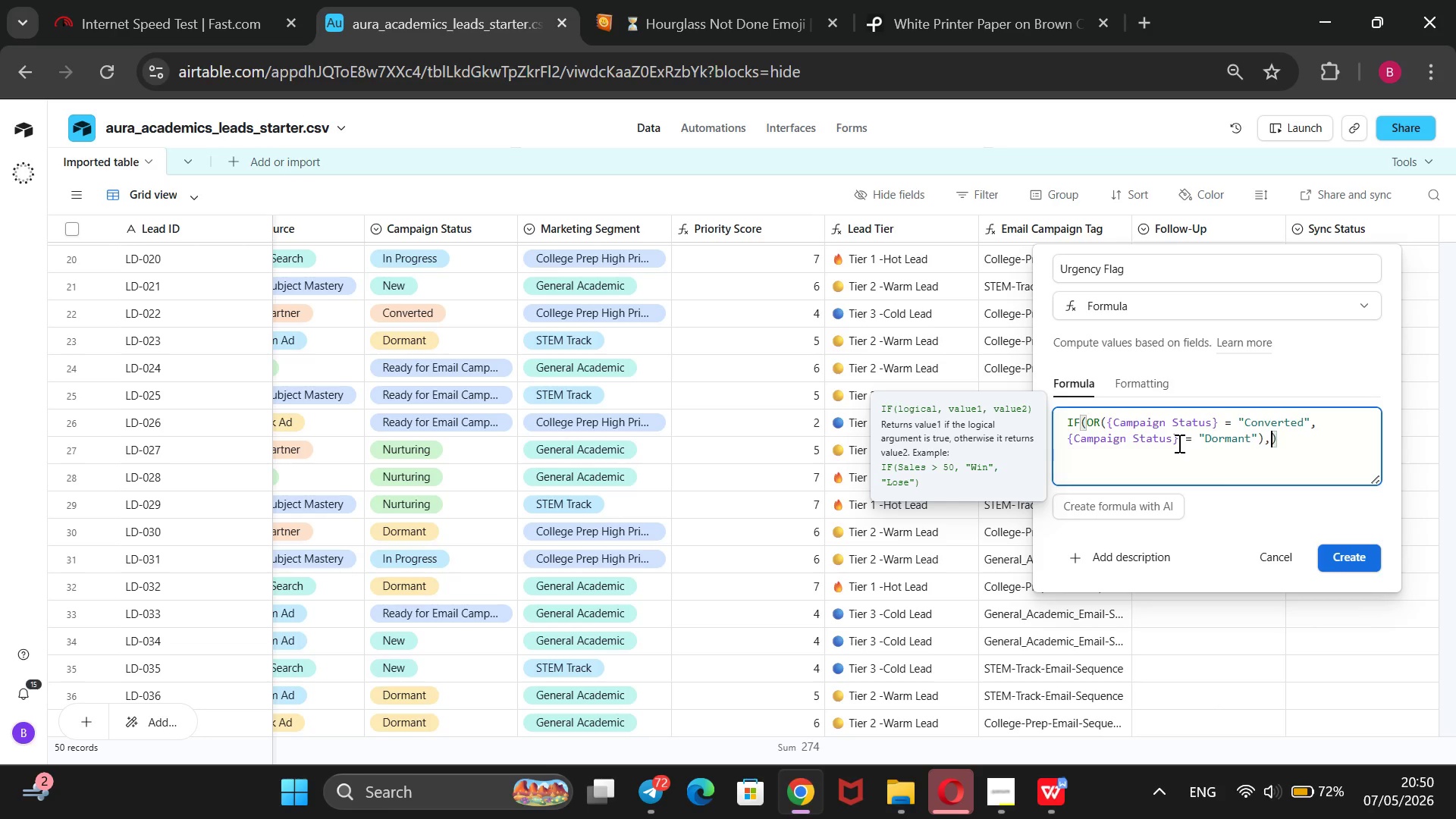 
key(Space)
 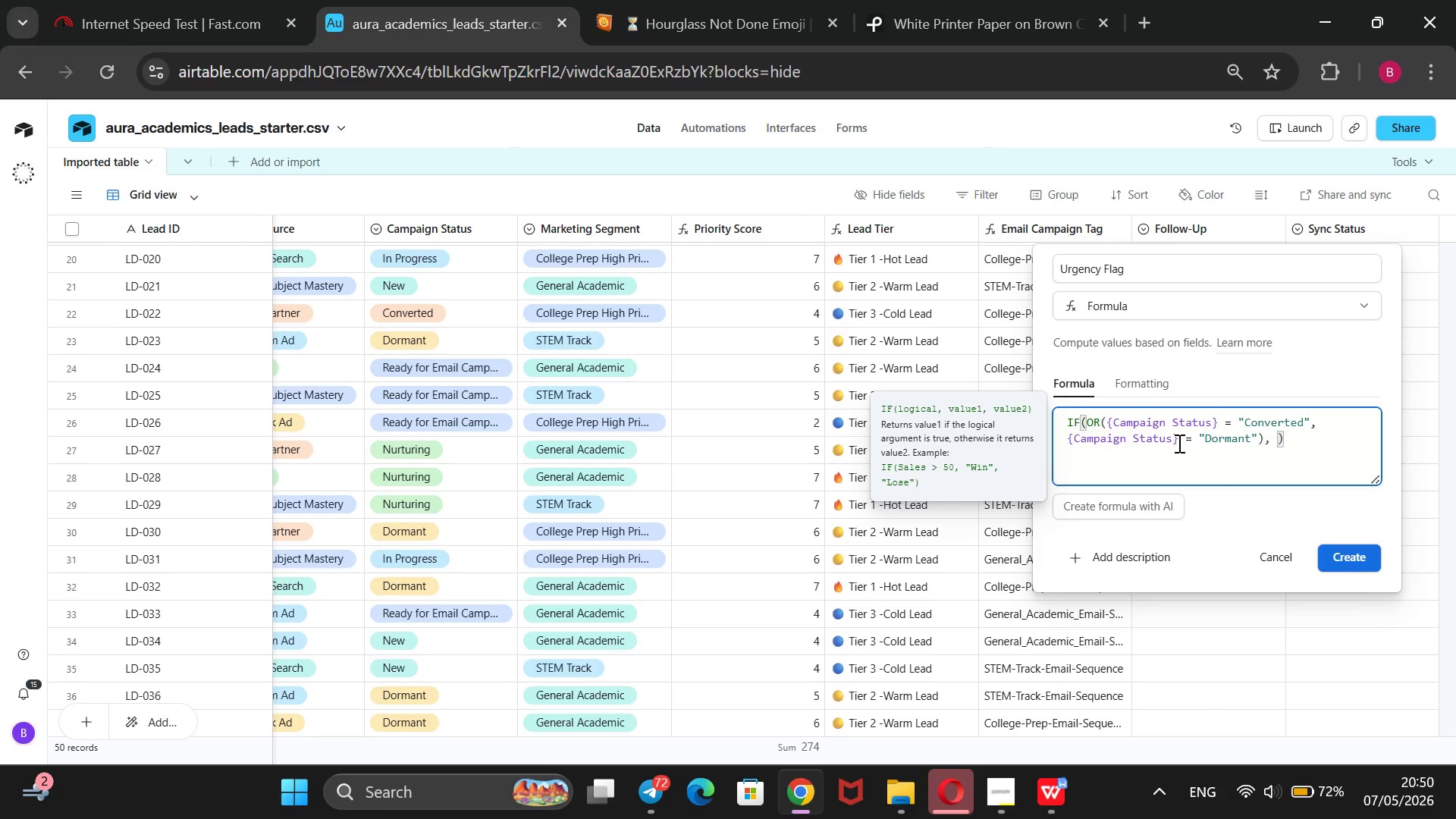 
key(Shift+2)
 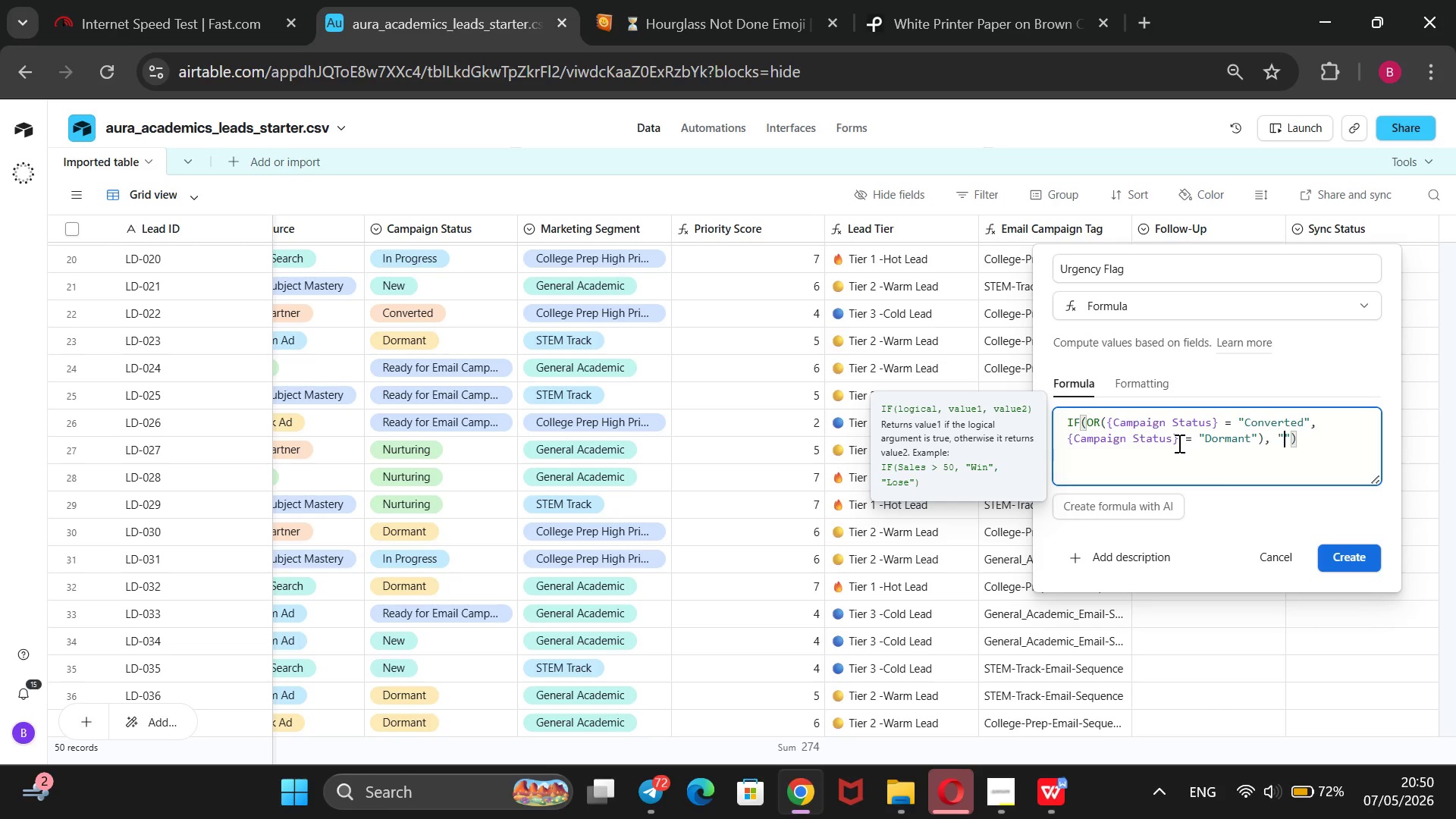 
key(Minus)
 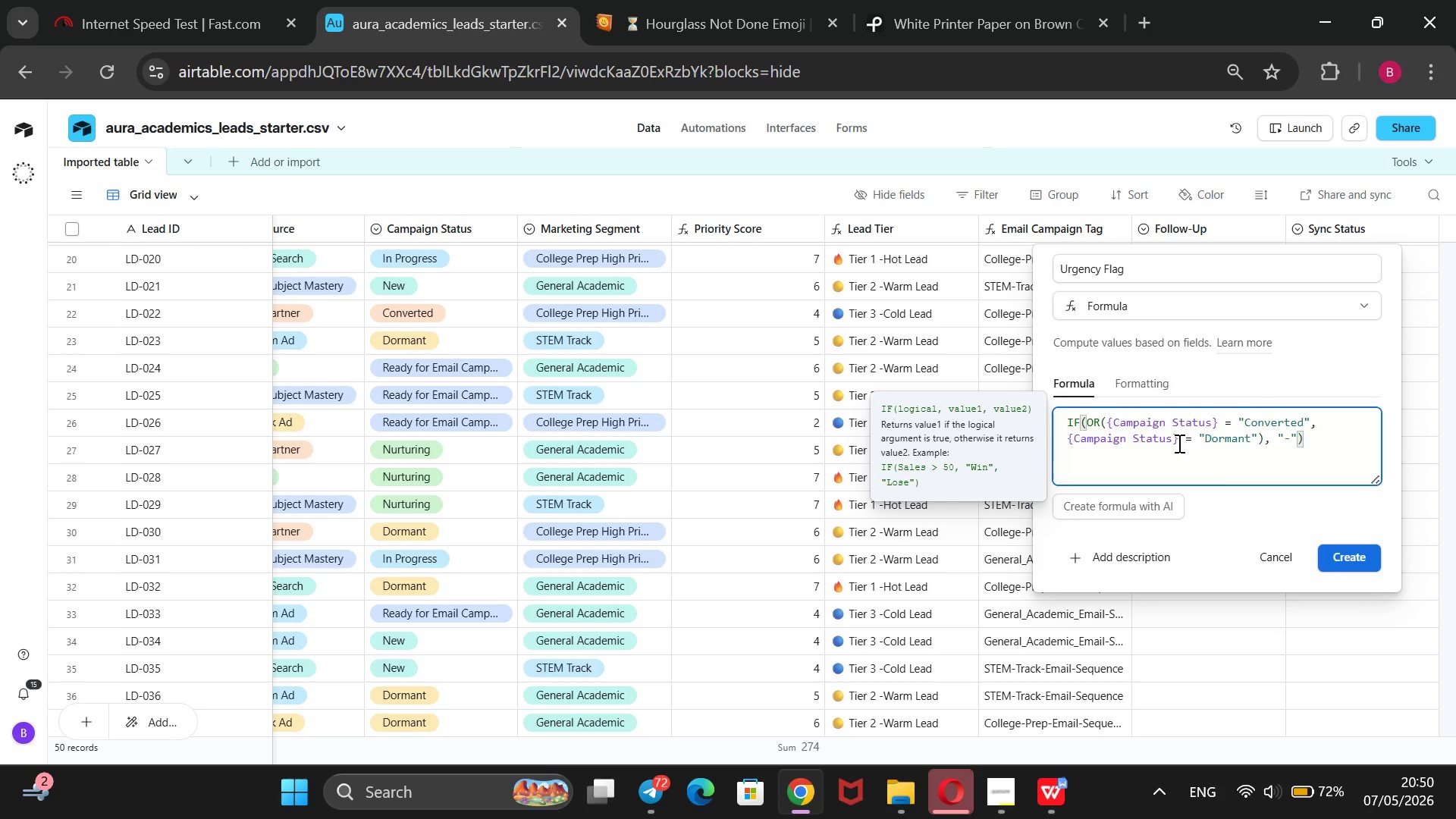 
key(ArrowRight)
 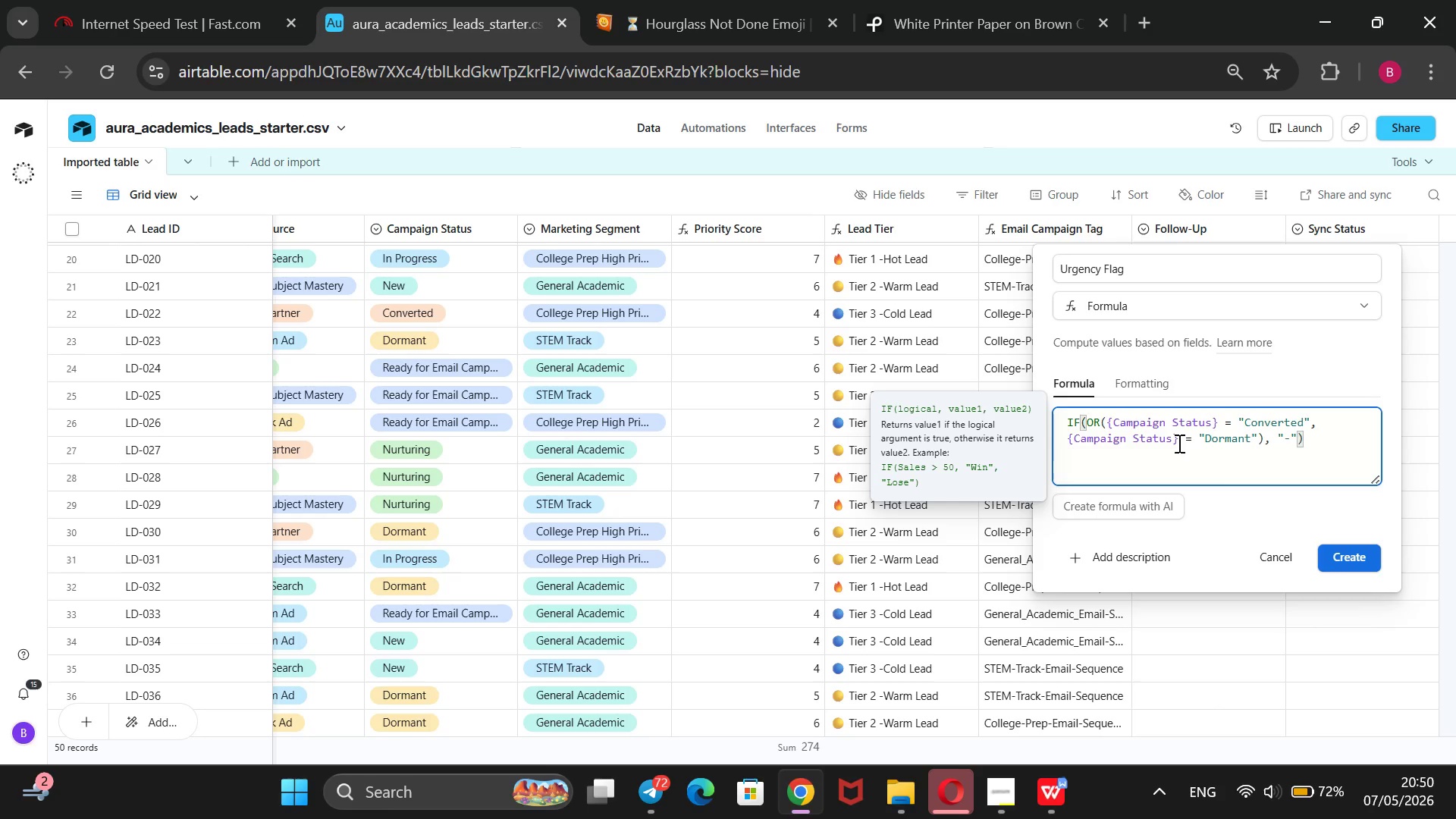 
key(Comma)
 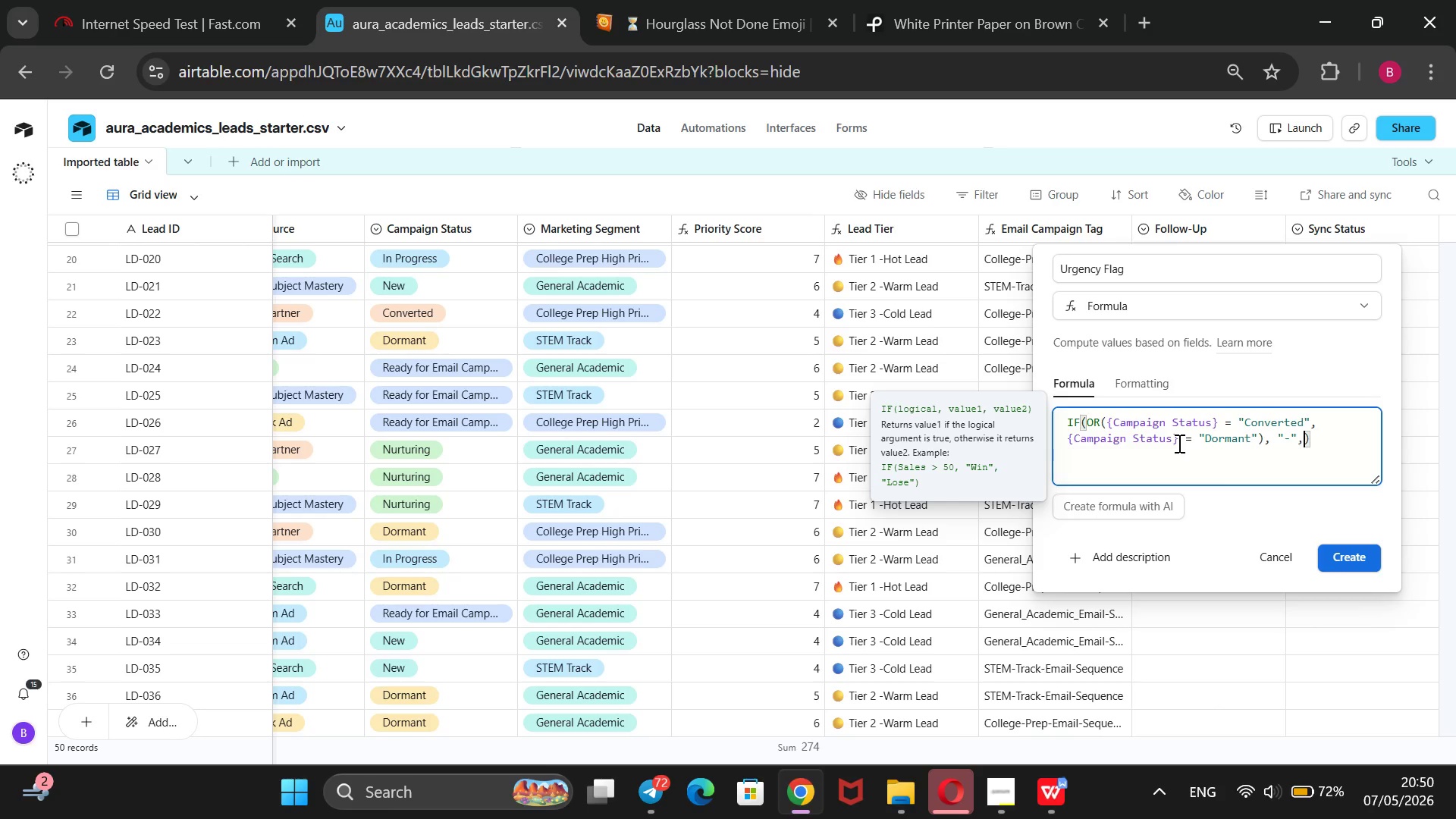 
key(Space)
 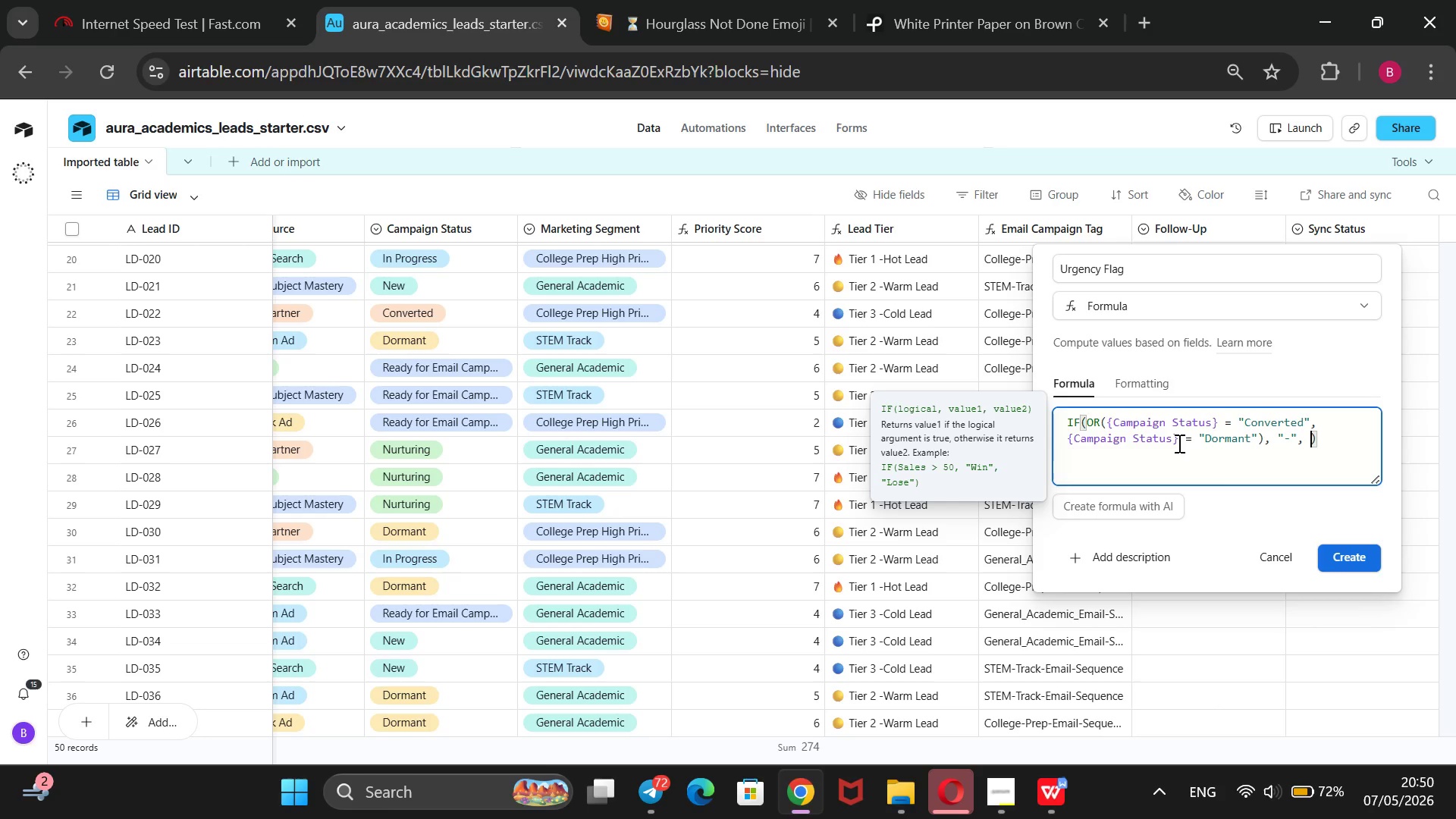 
key(CapsLock)
 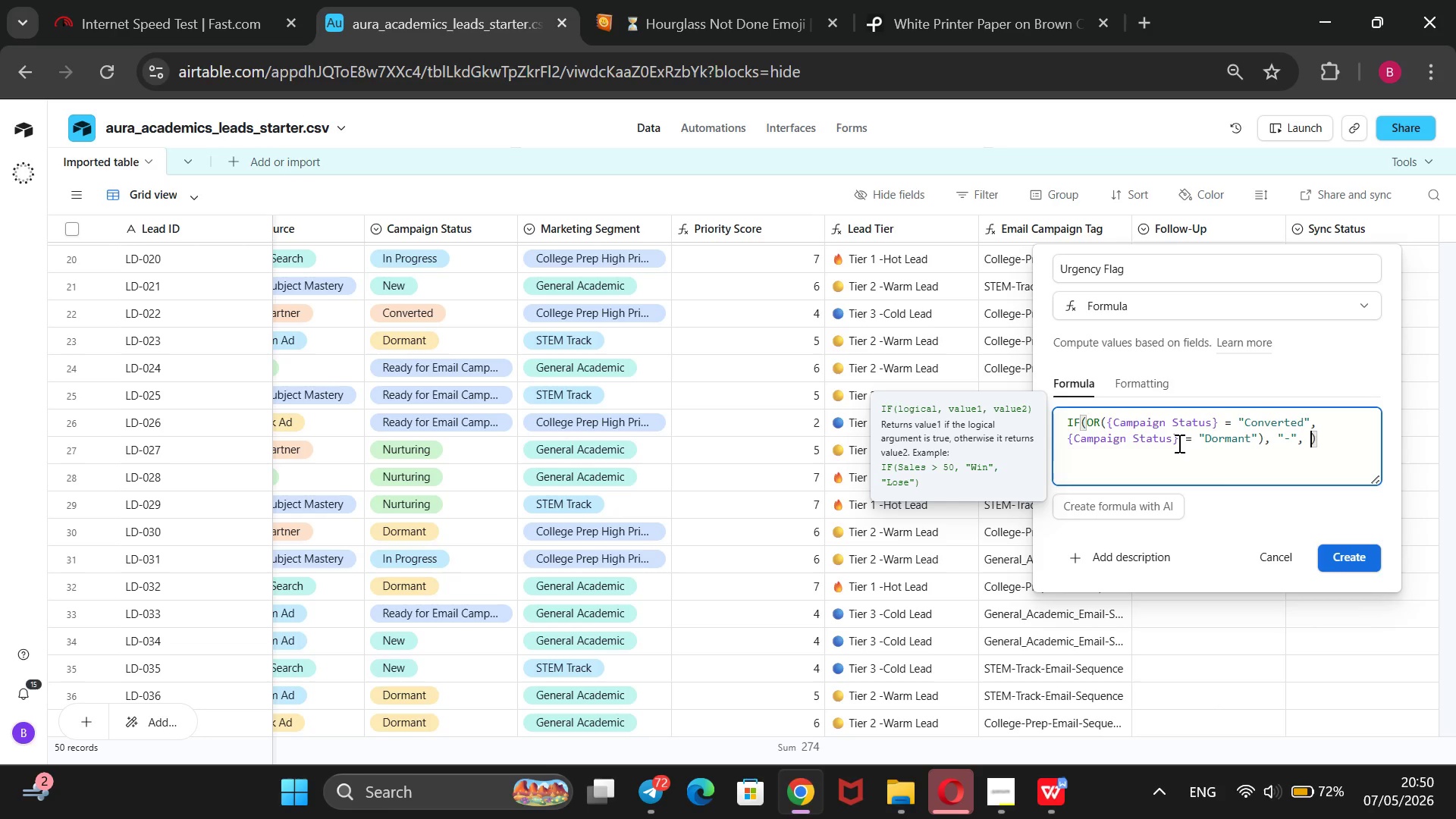 
key(I)
 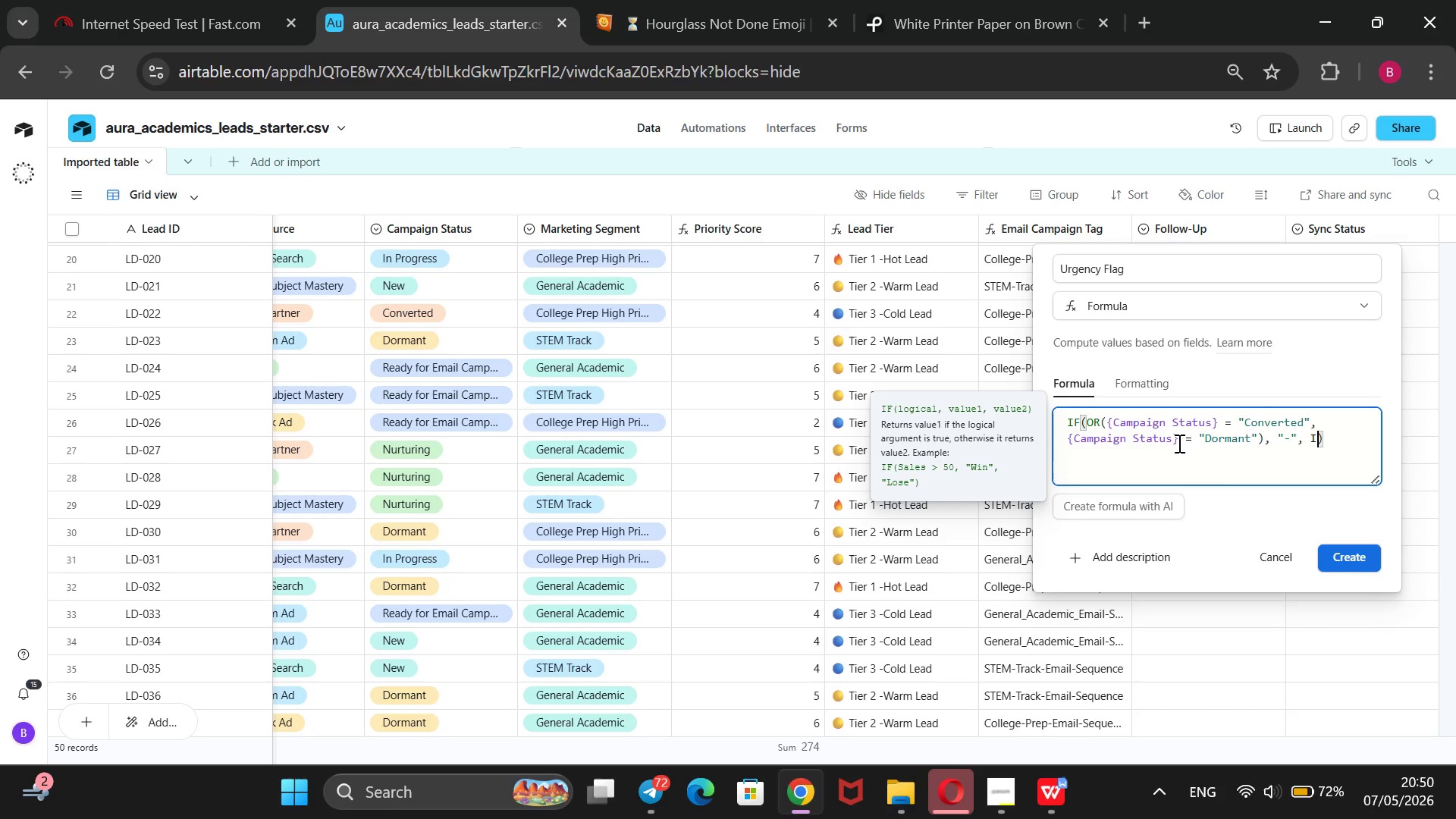 
key(CapsLock)
 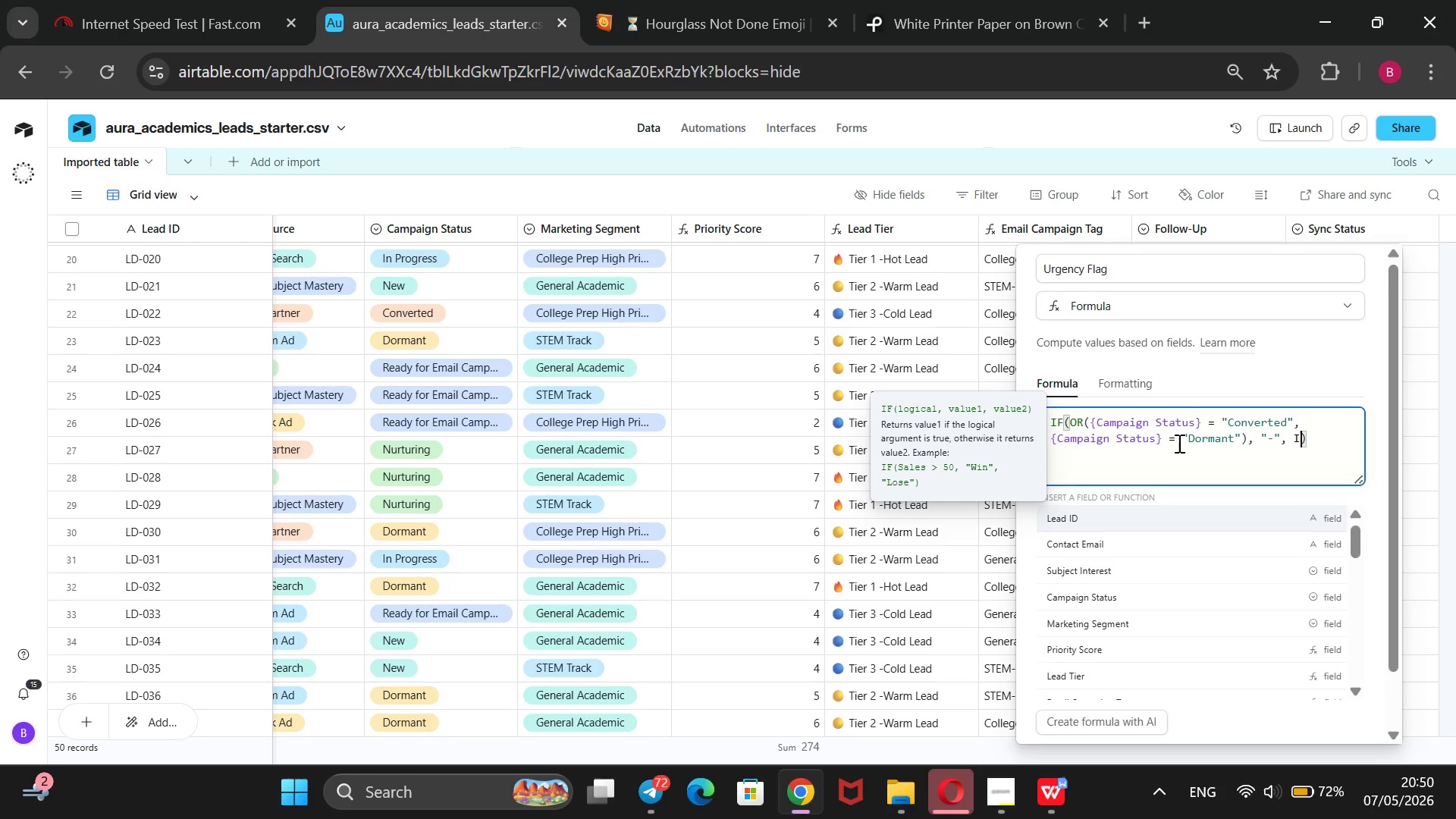 
key(F)
 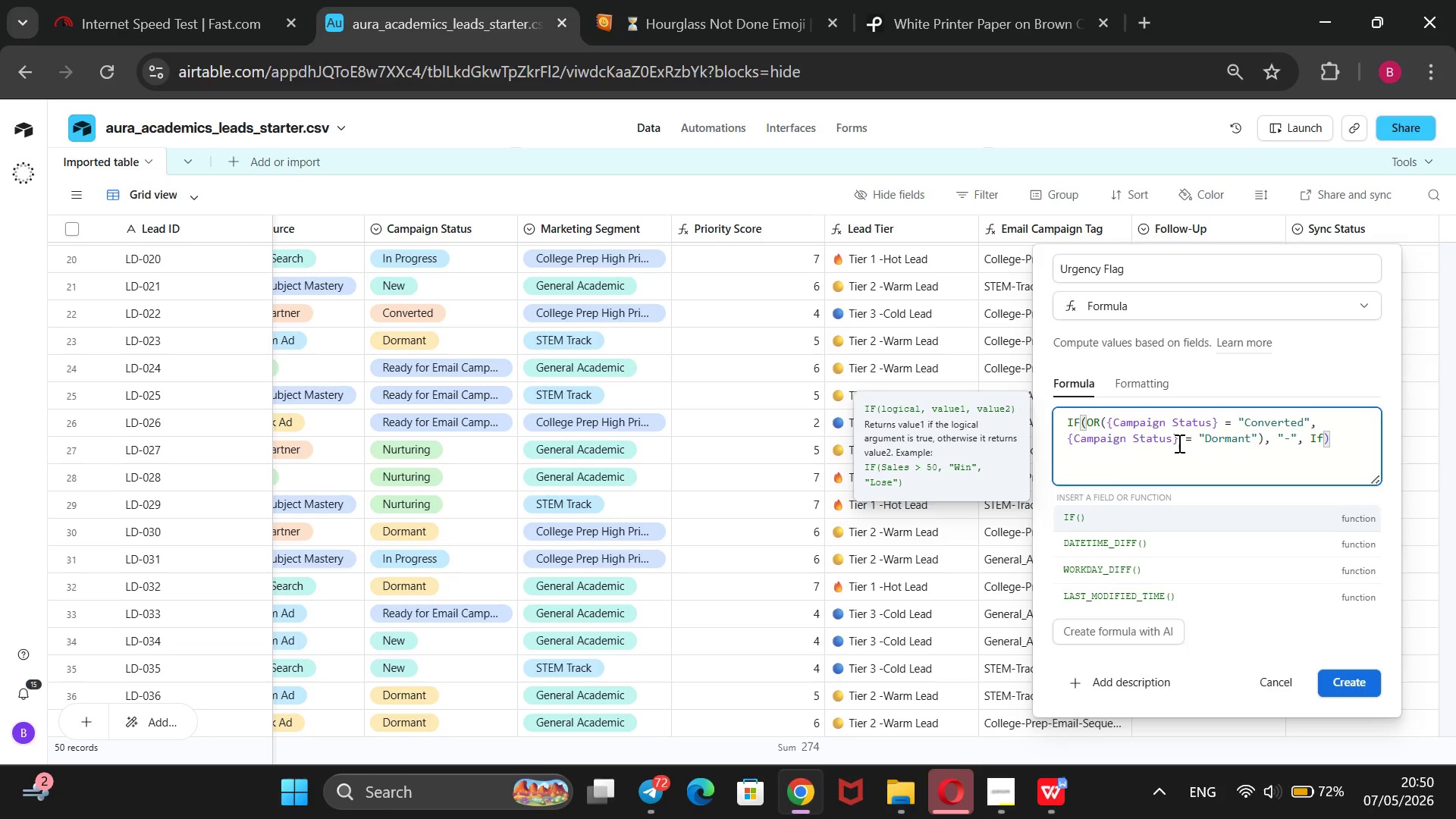 
key(Backspace)
 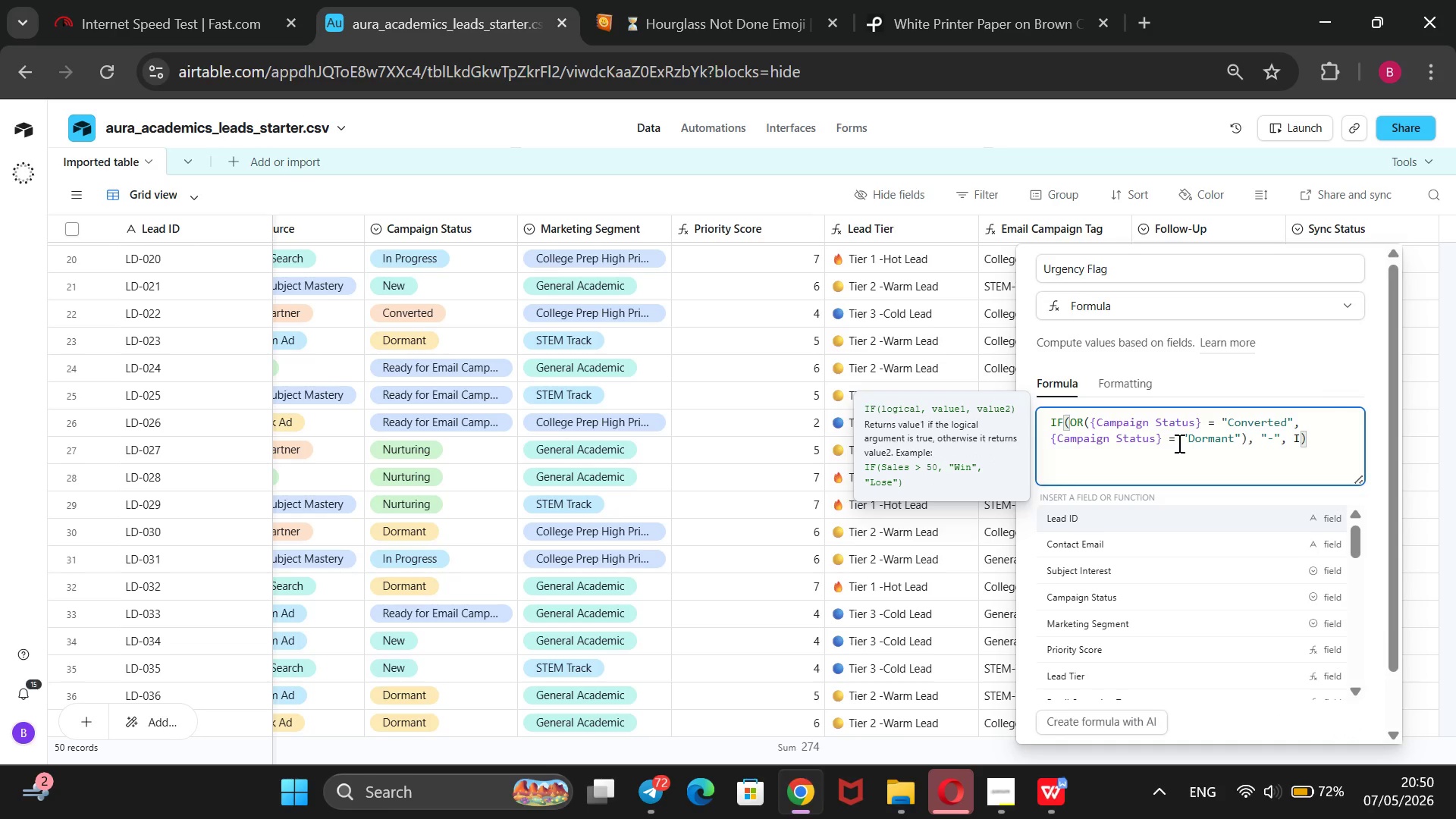 
key(Shift+F)
 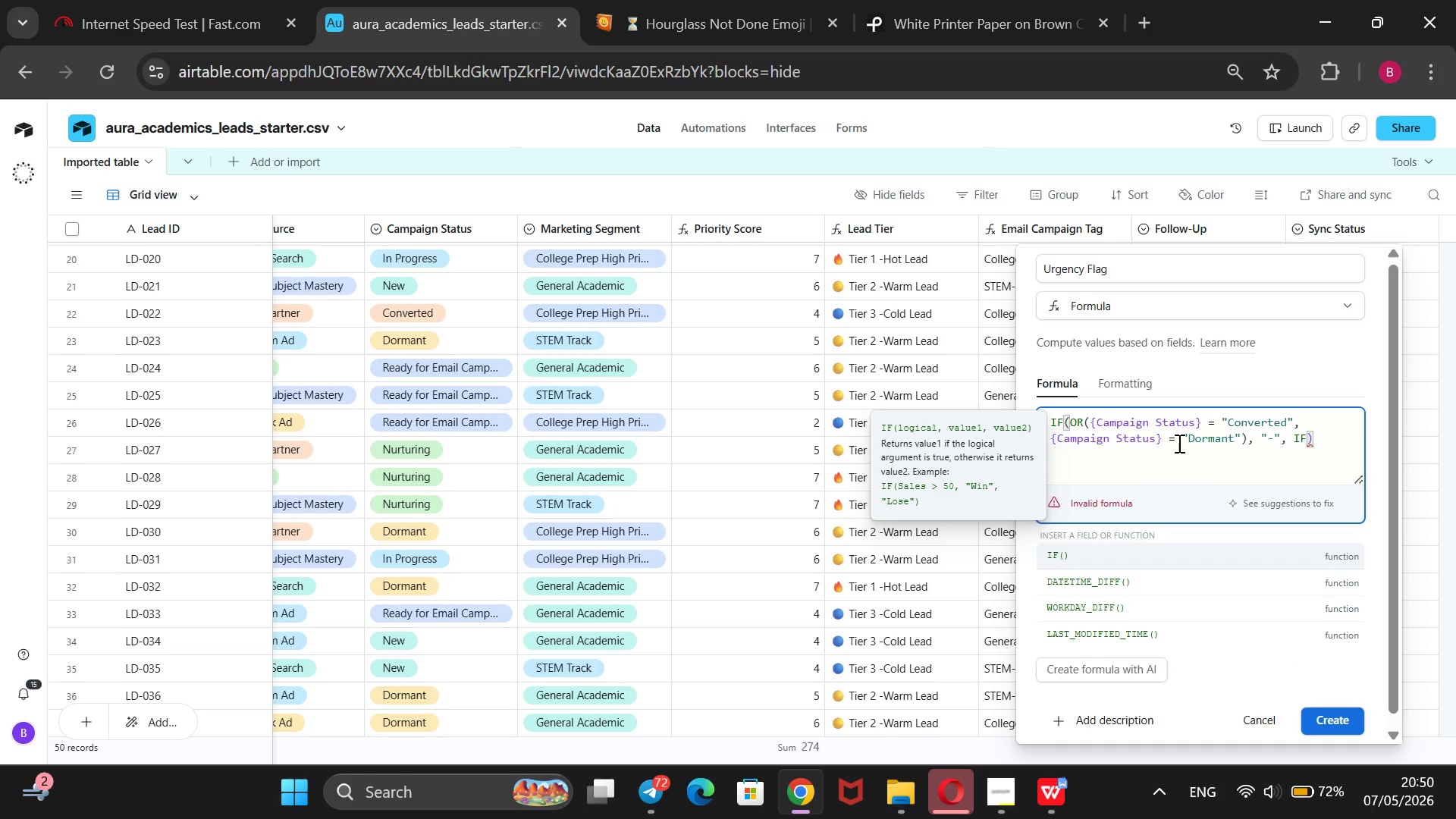 
wait(8.61)
 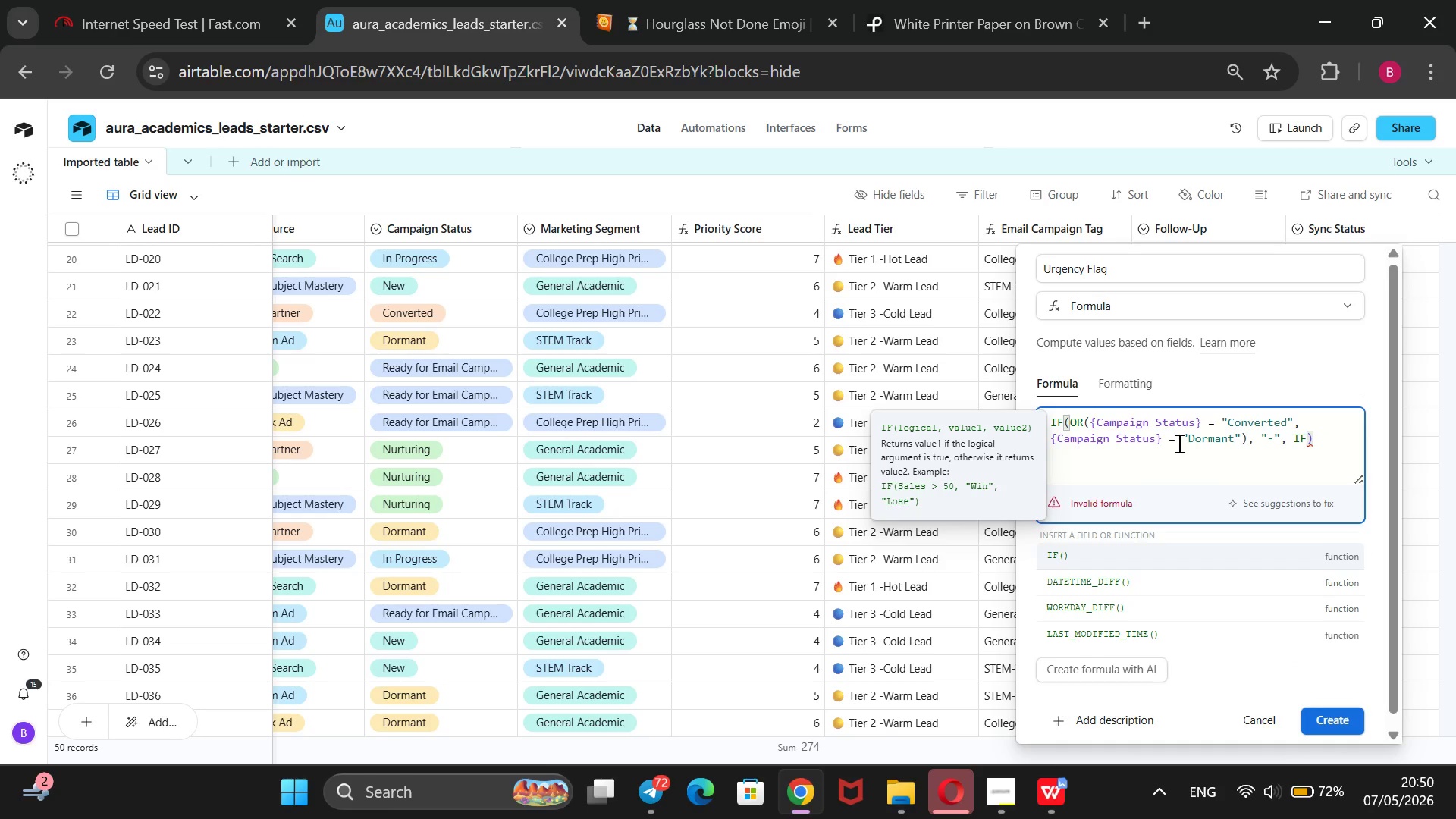 
type(())
 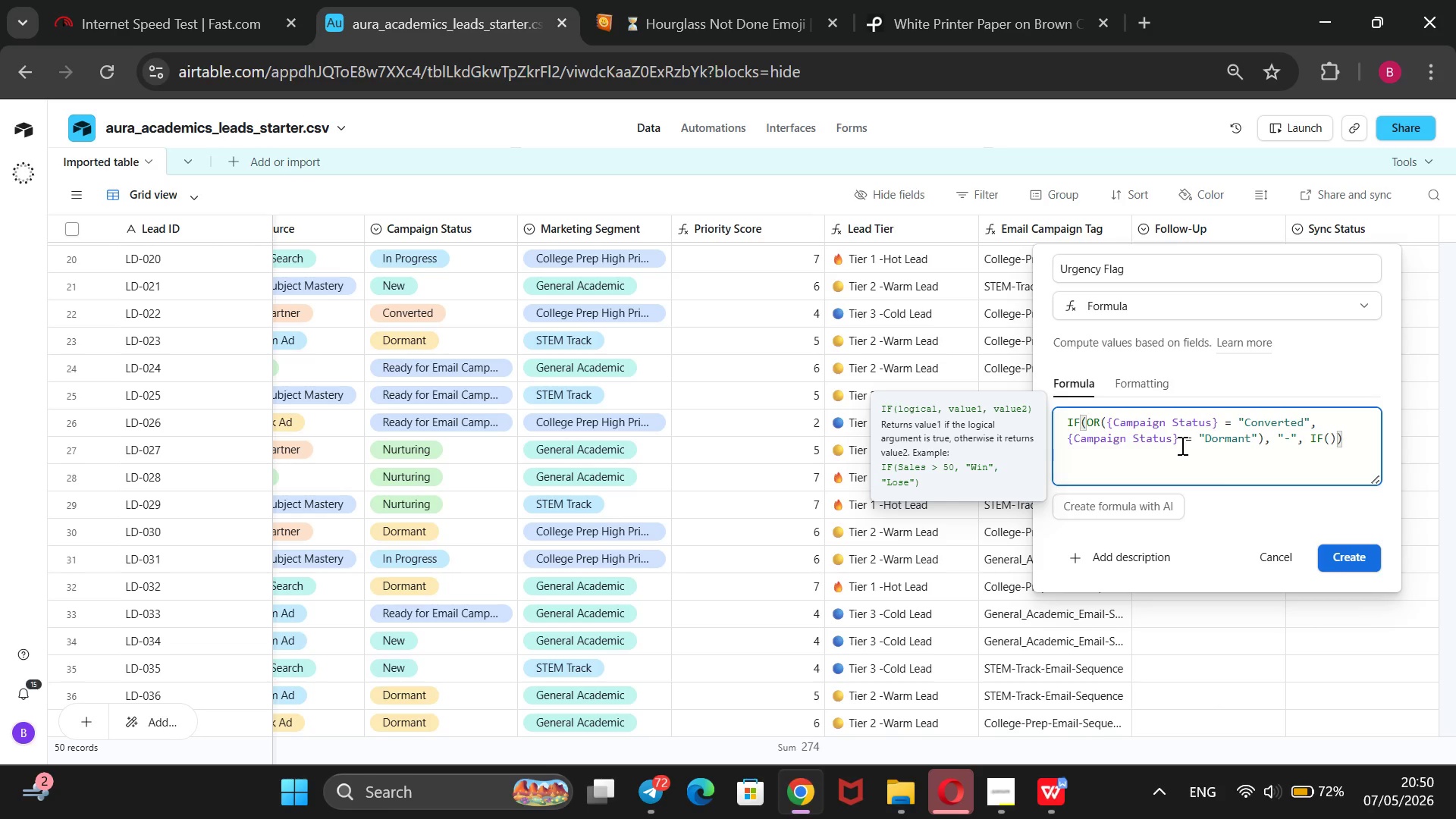 
key(ArrowLeft)
 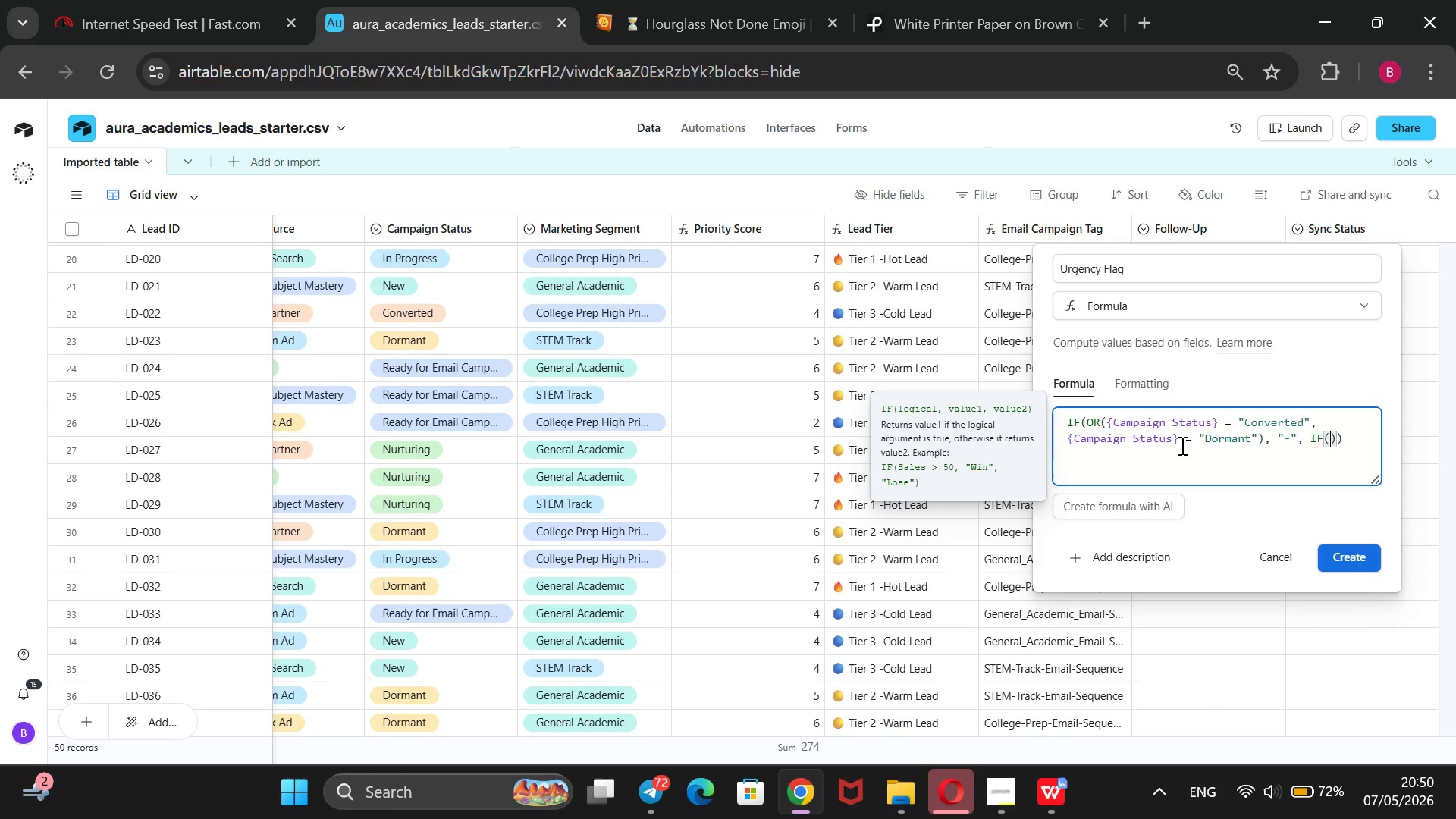 
type(DATETE)
key(Backspace)
type(im)
key(Backspace)
key(Backspace)
type(IME_DIFF())
 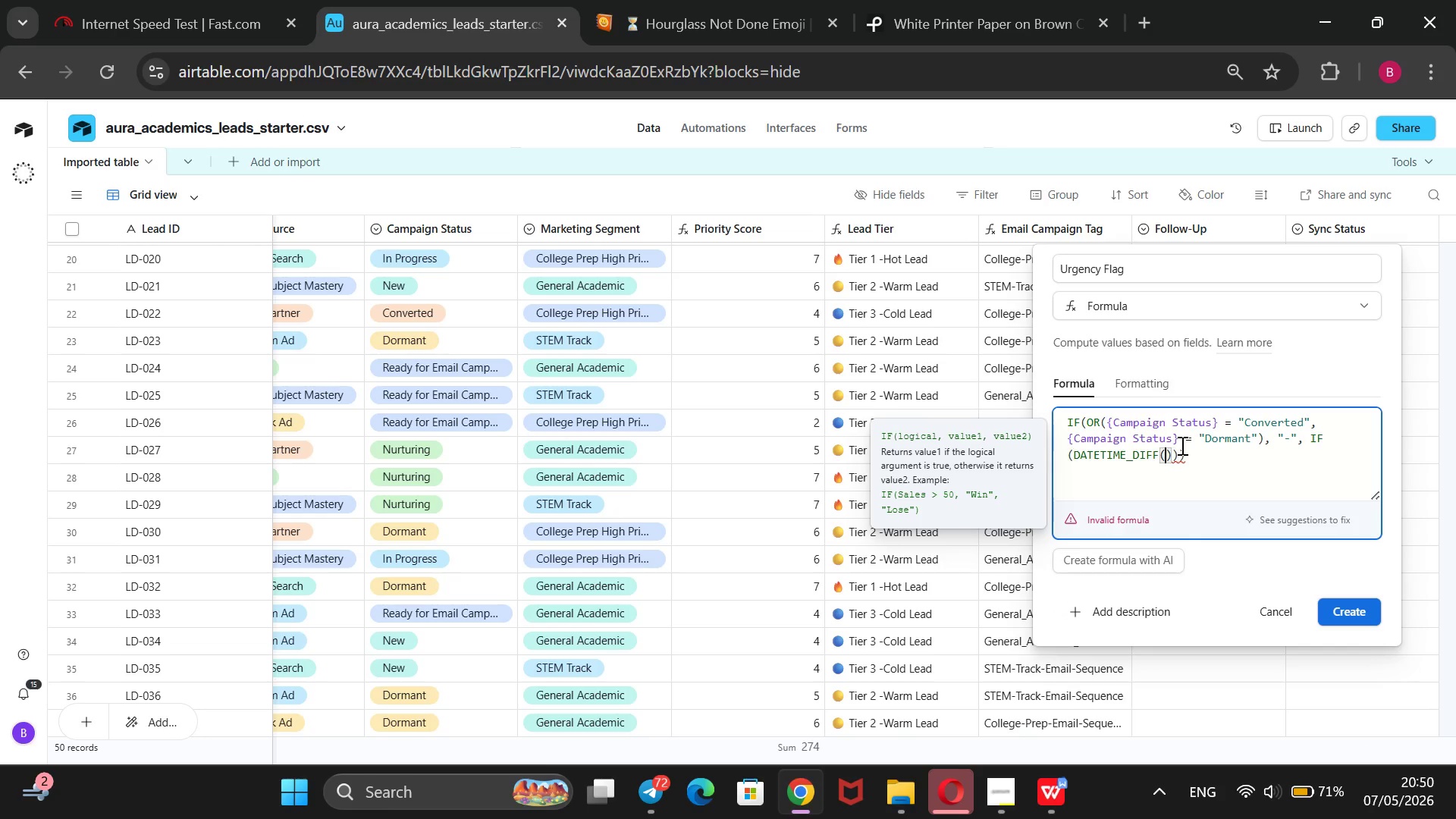 
 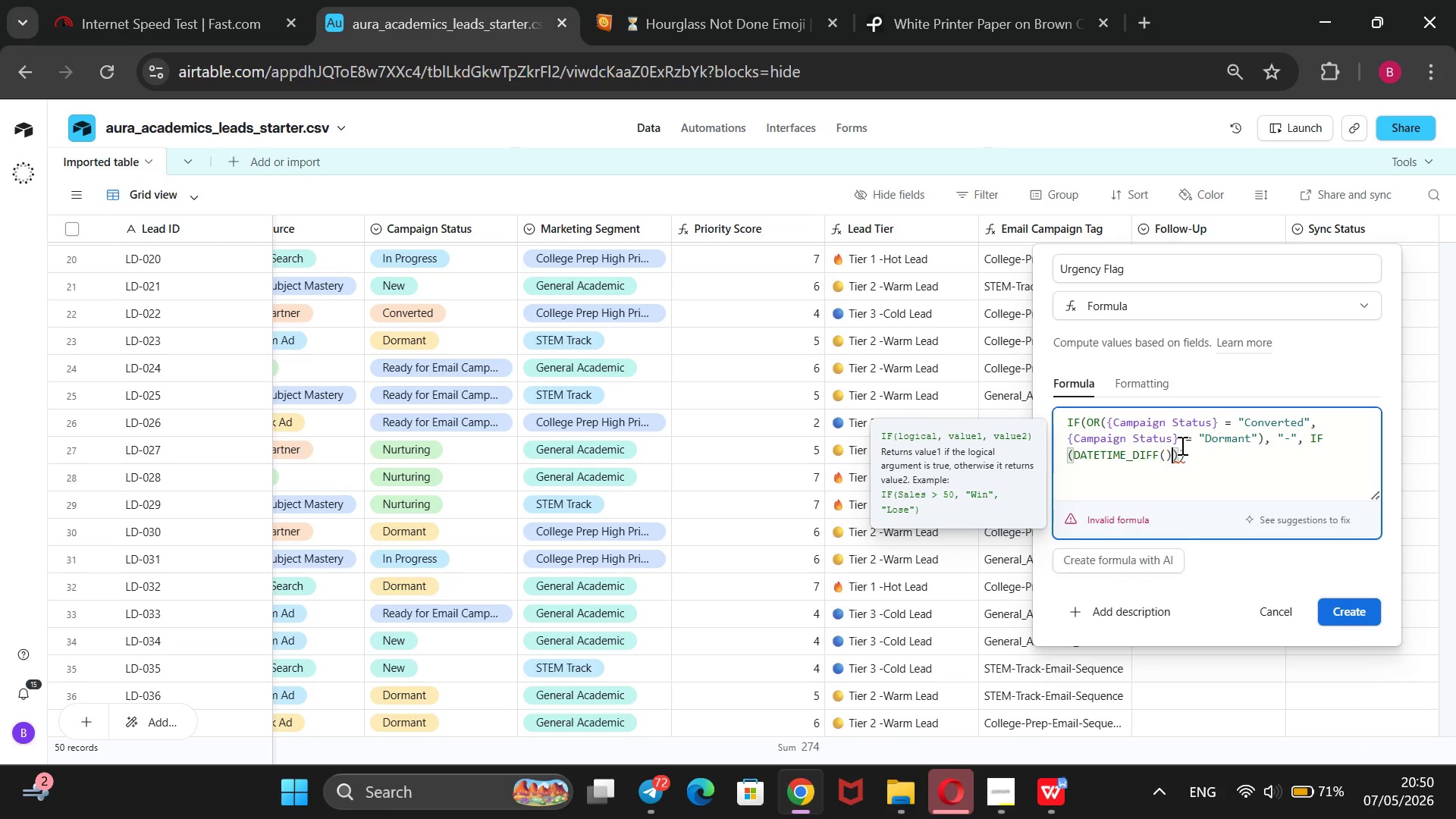 
key(ArrowLeft)
 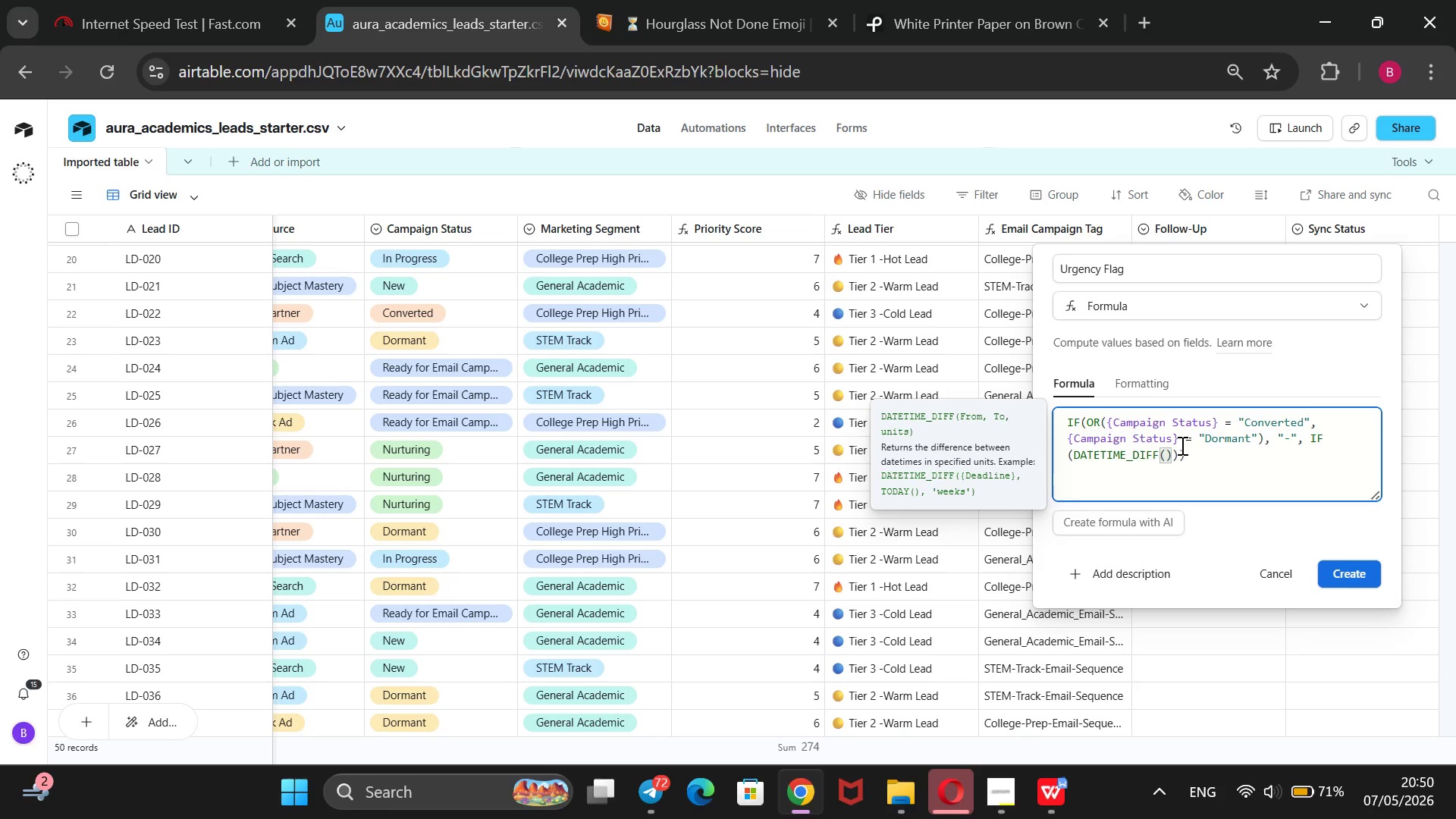 
type(TODAY(), {)
 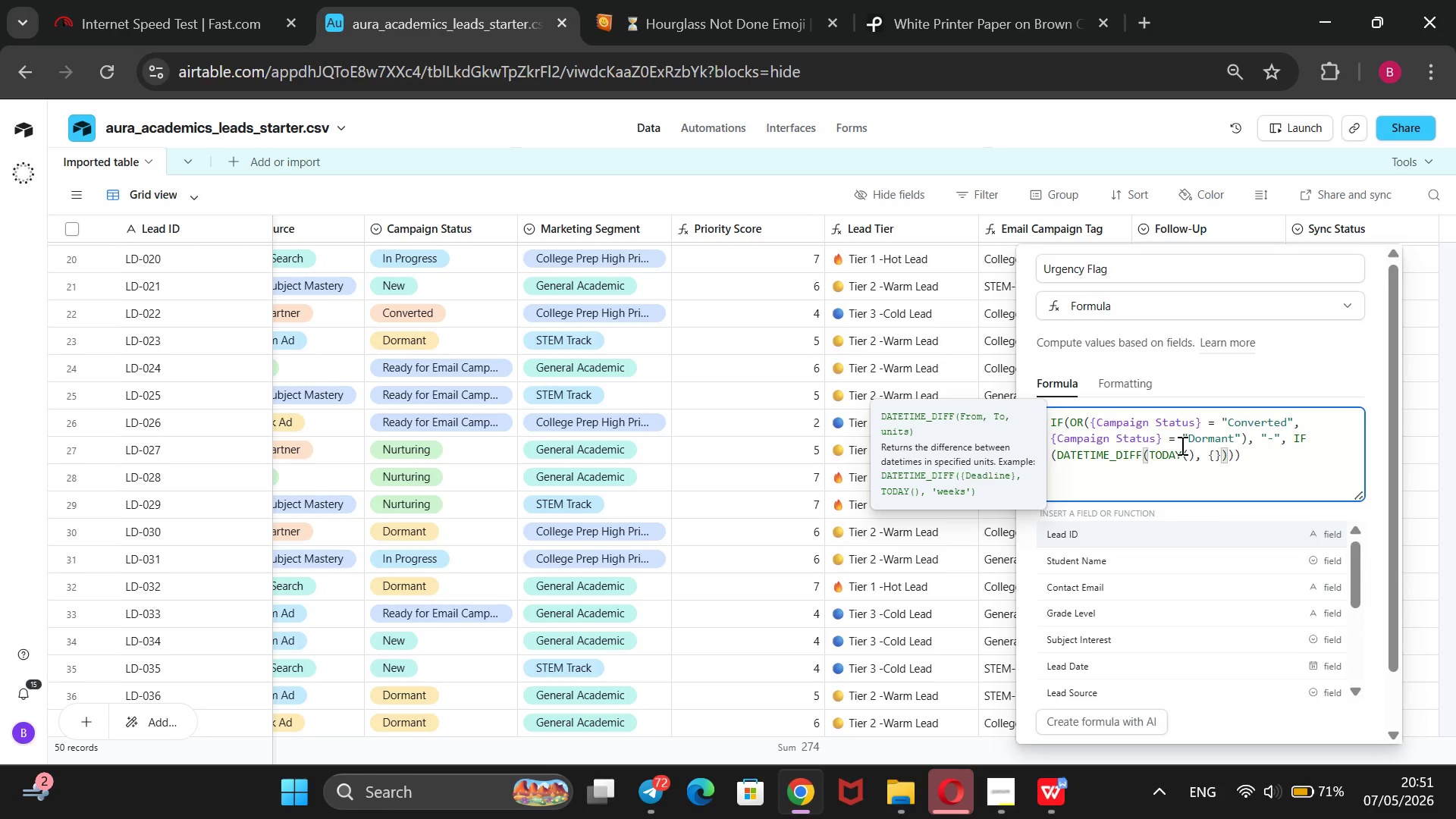 
key(ArrowDown)
 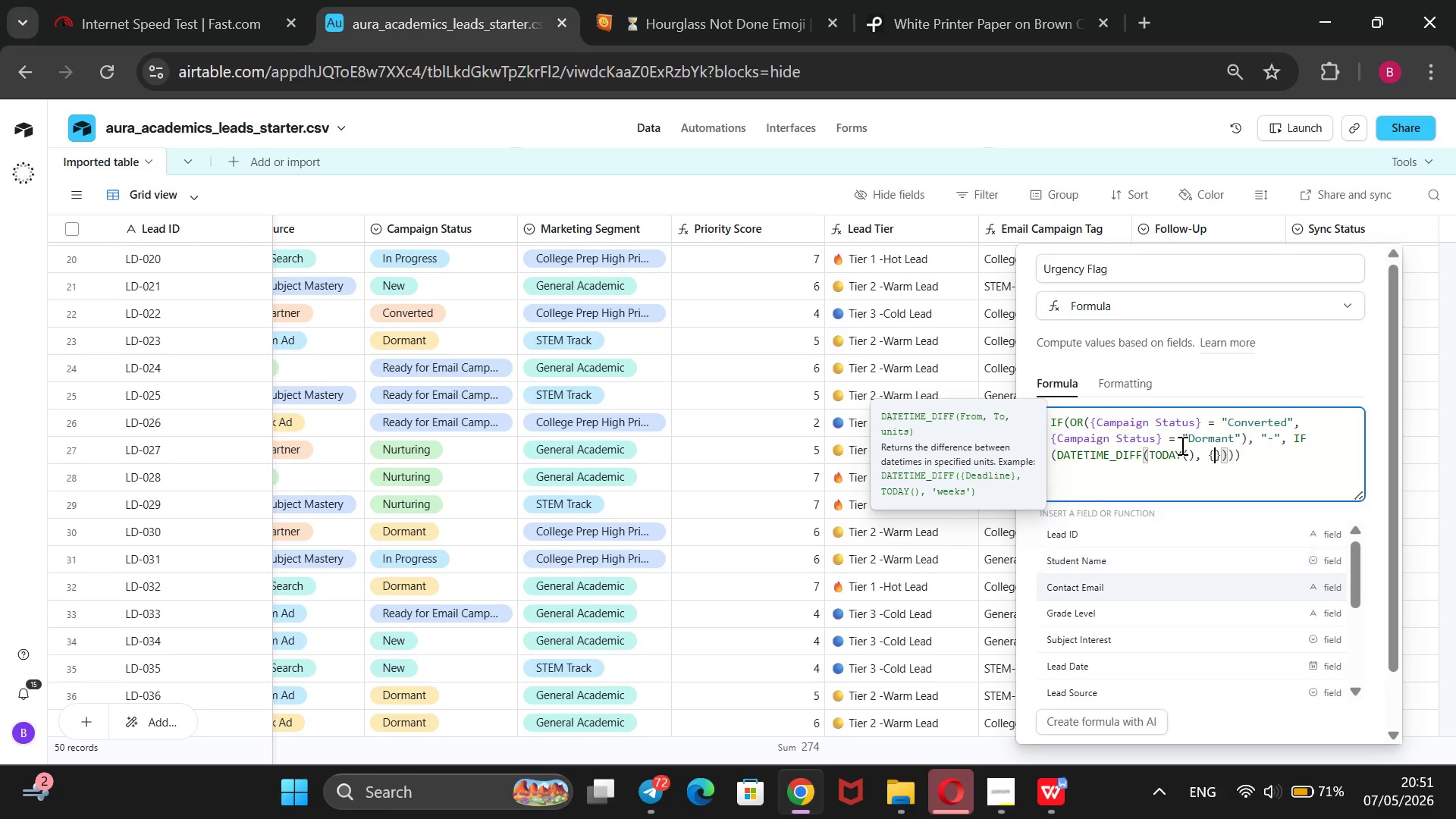 
key(ArrowDown)
 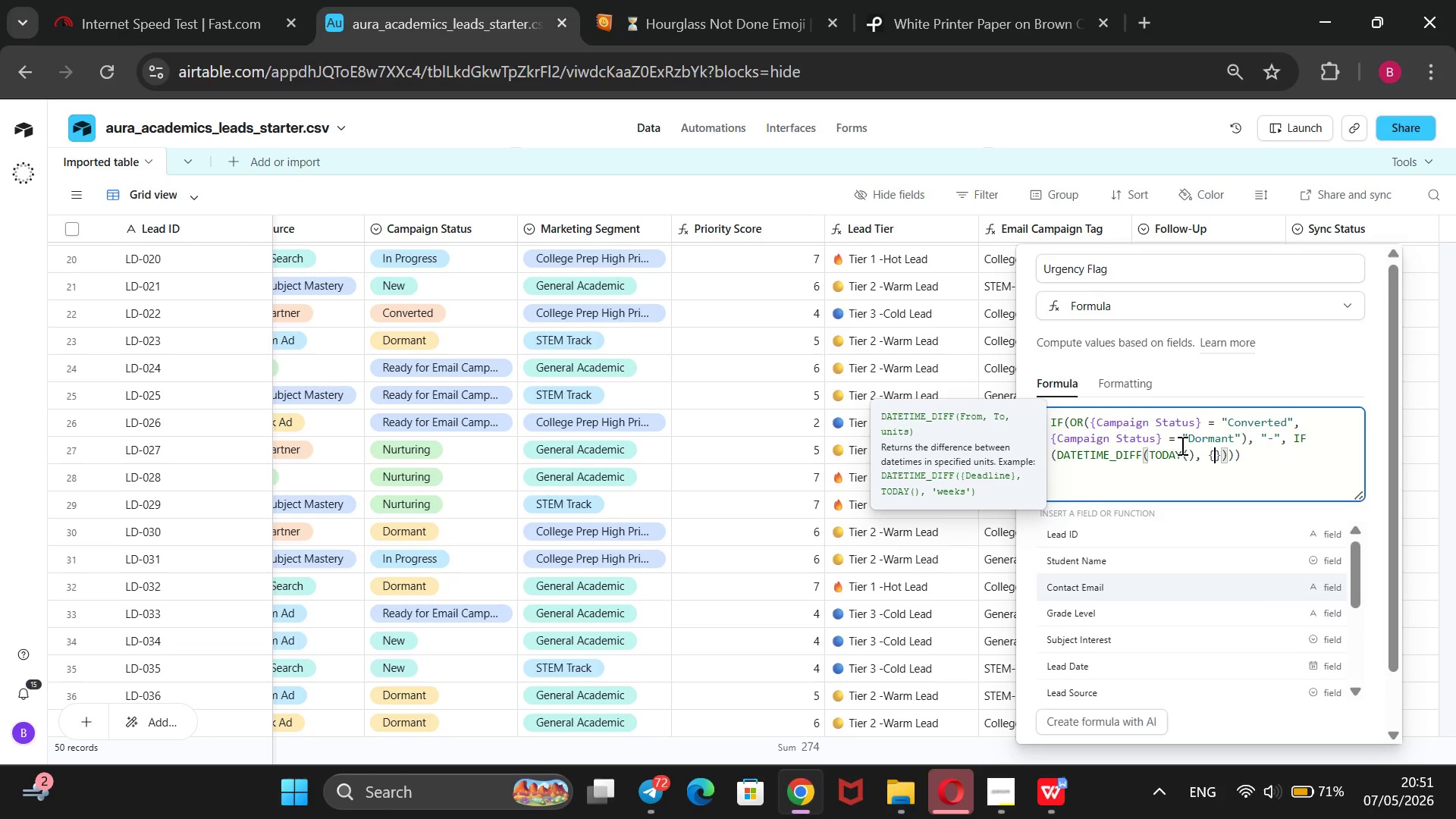 
key(ArrowDown)
 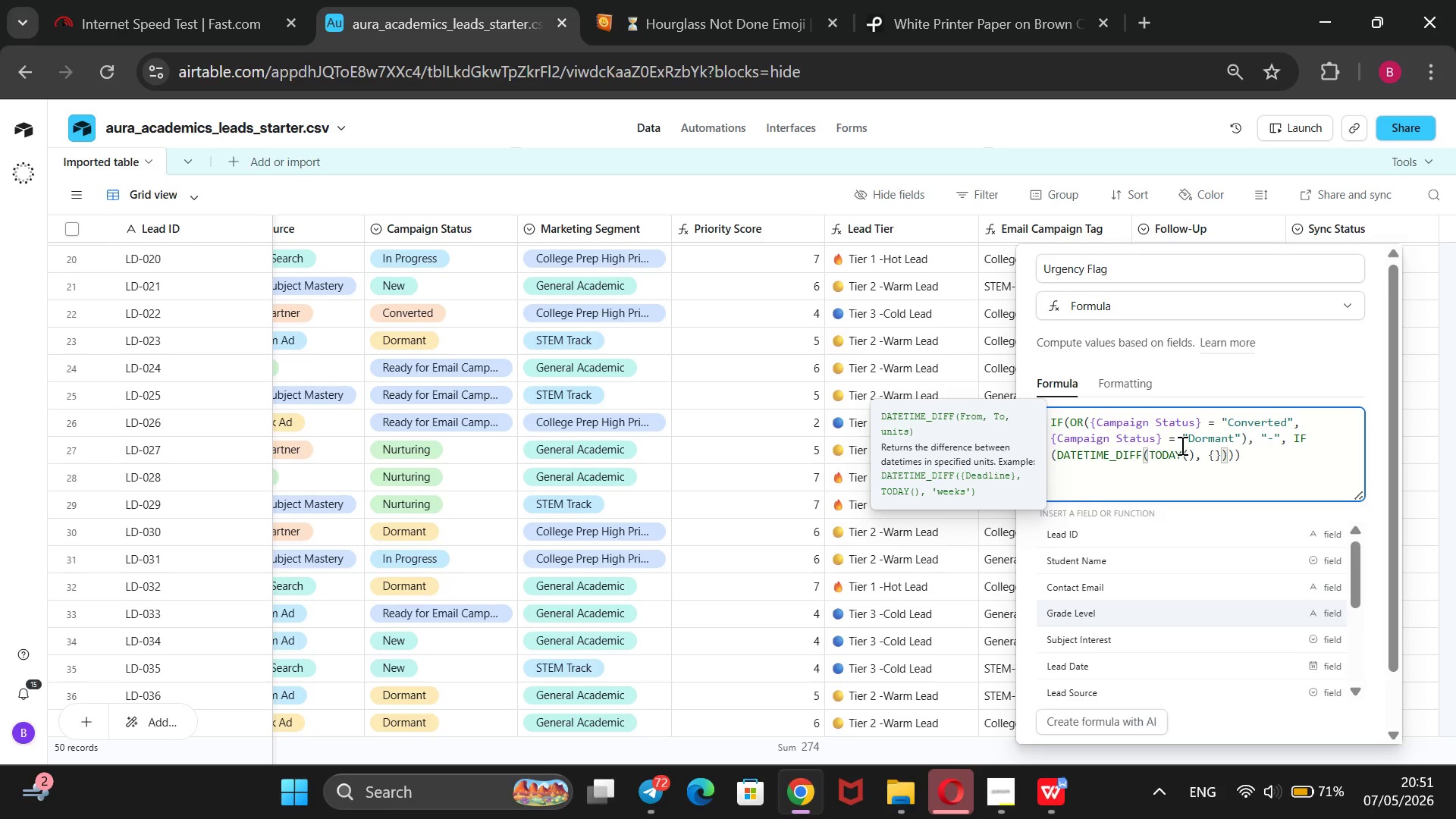 
key(ArrowDown)
 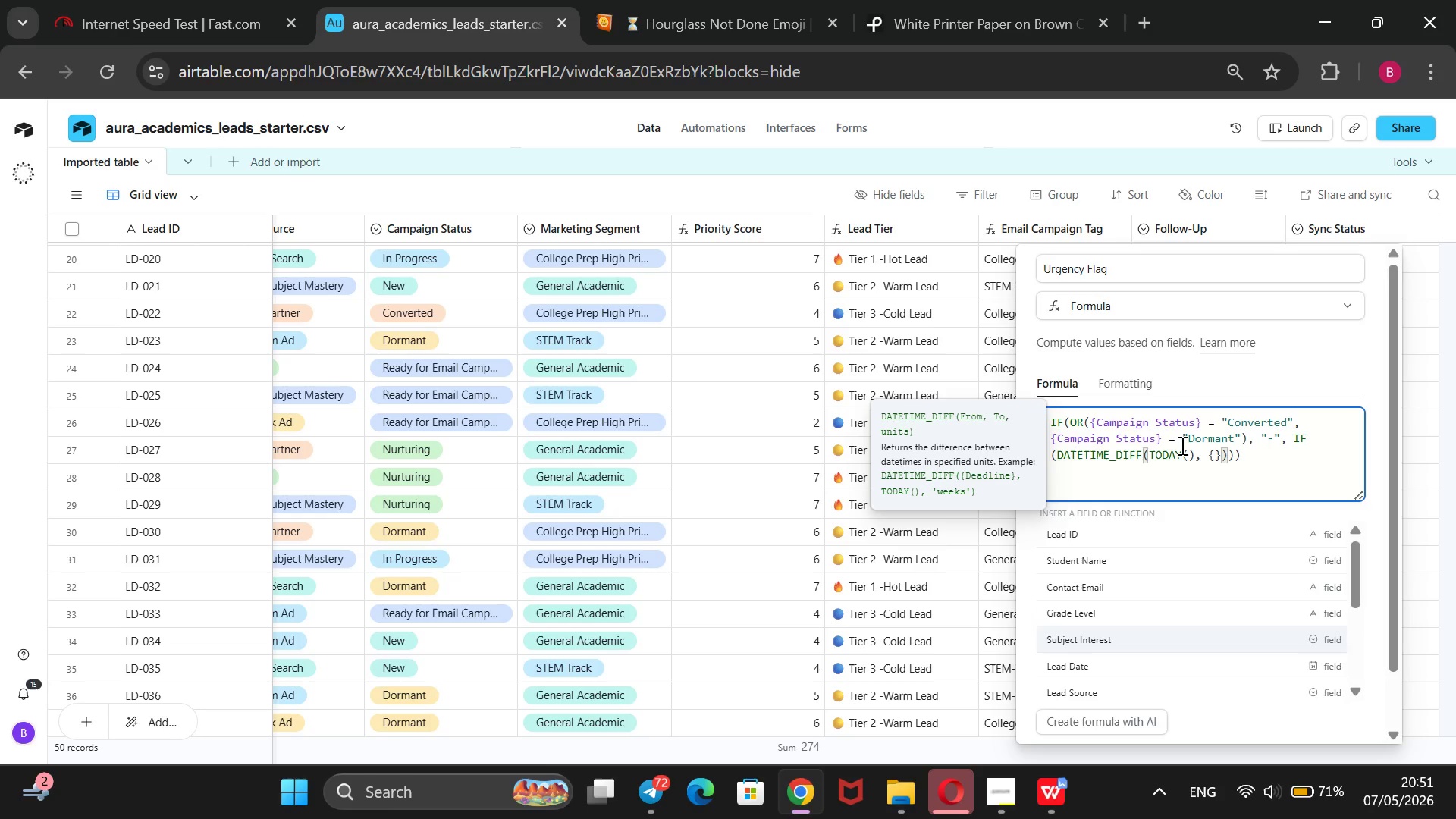 
key(ArrowDown)
 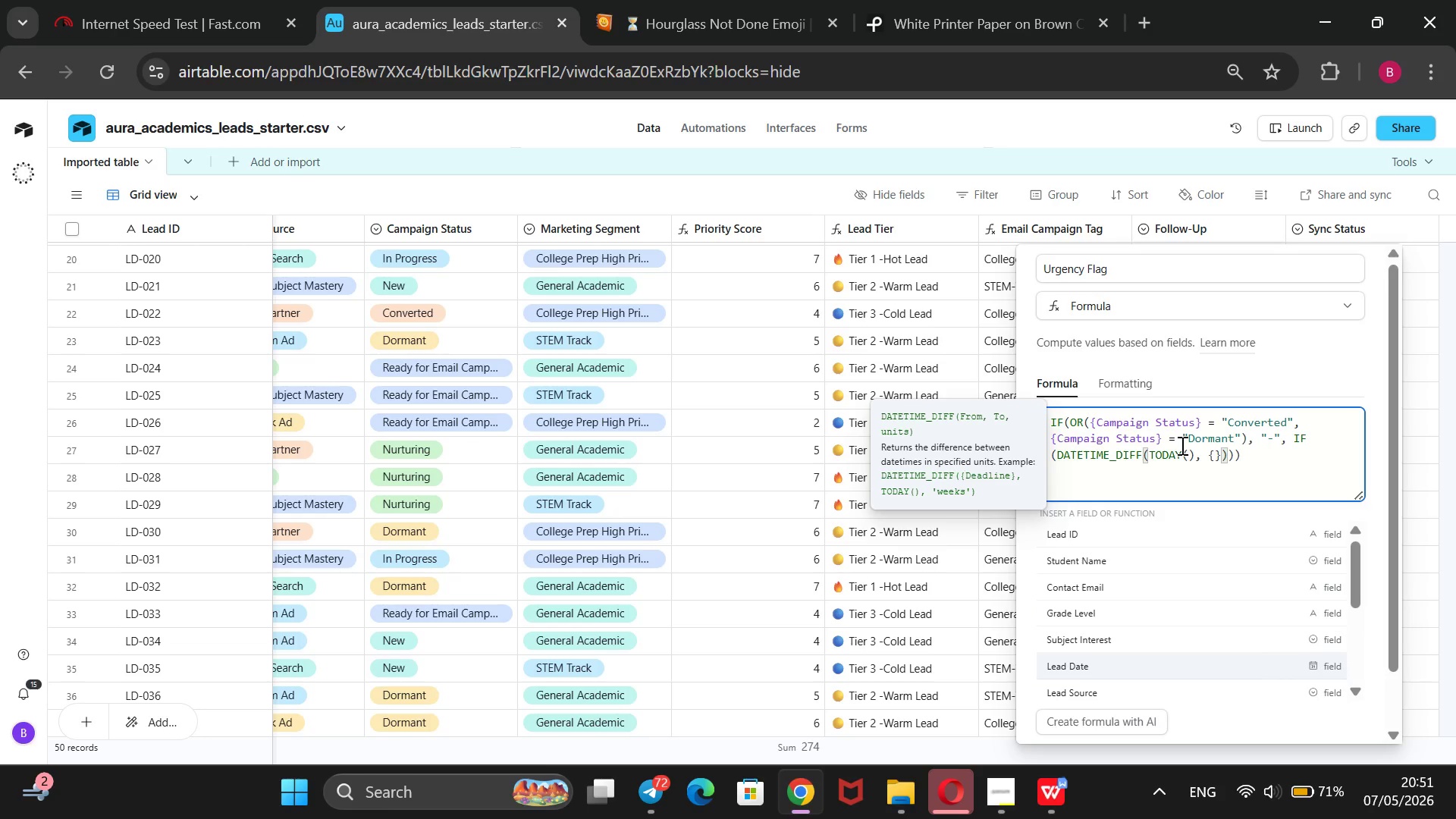 
key(Enter)
 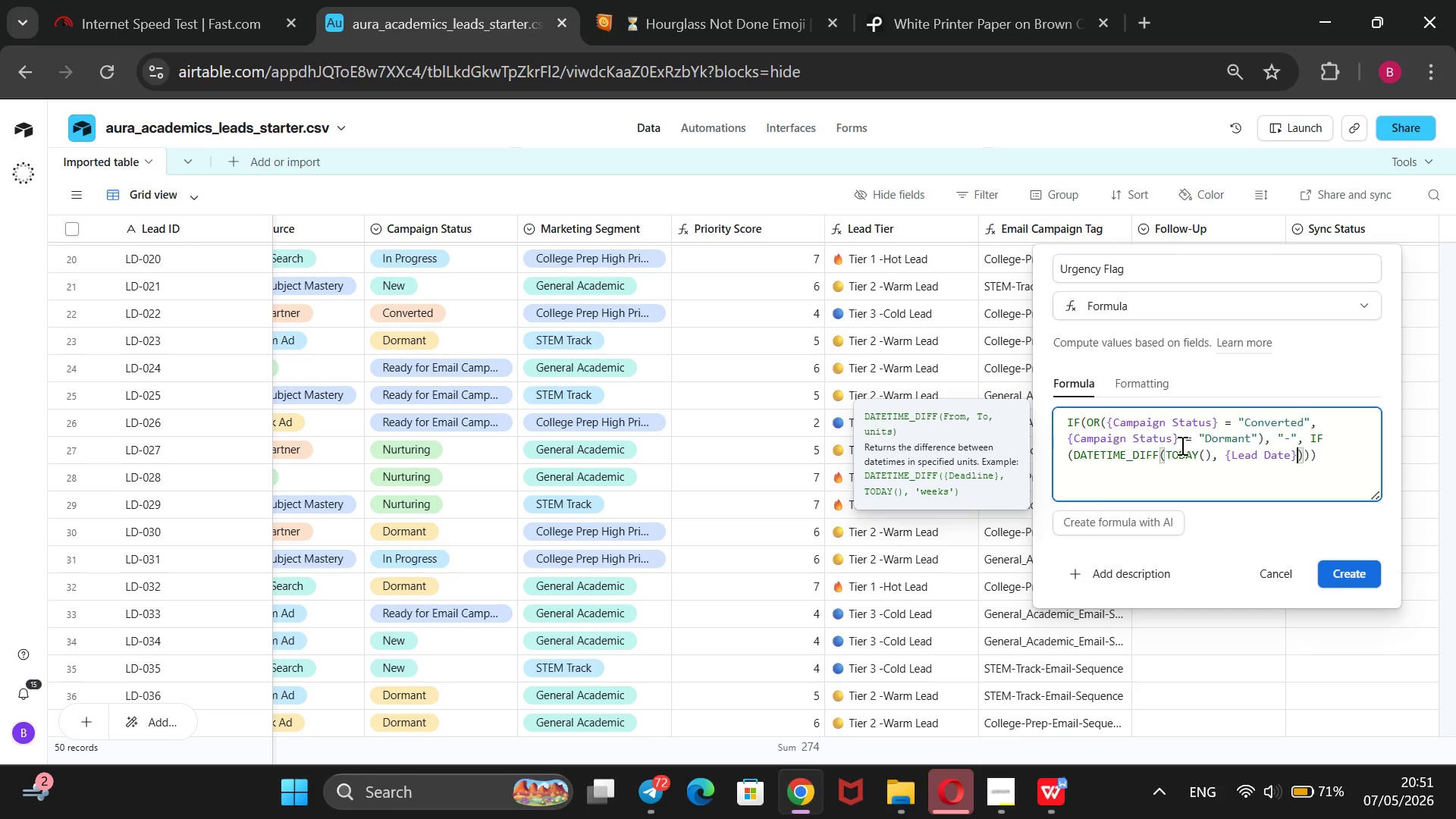 
type(, @days)
 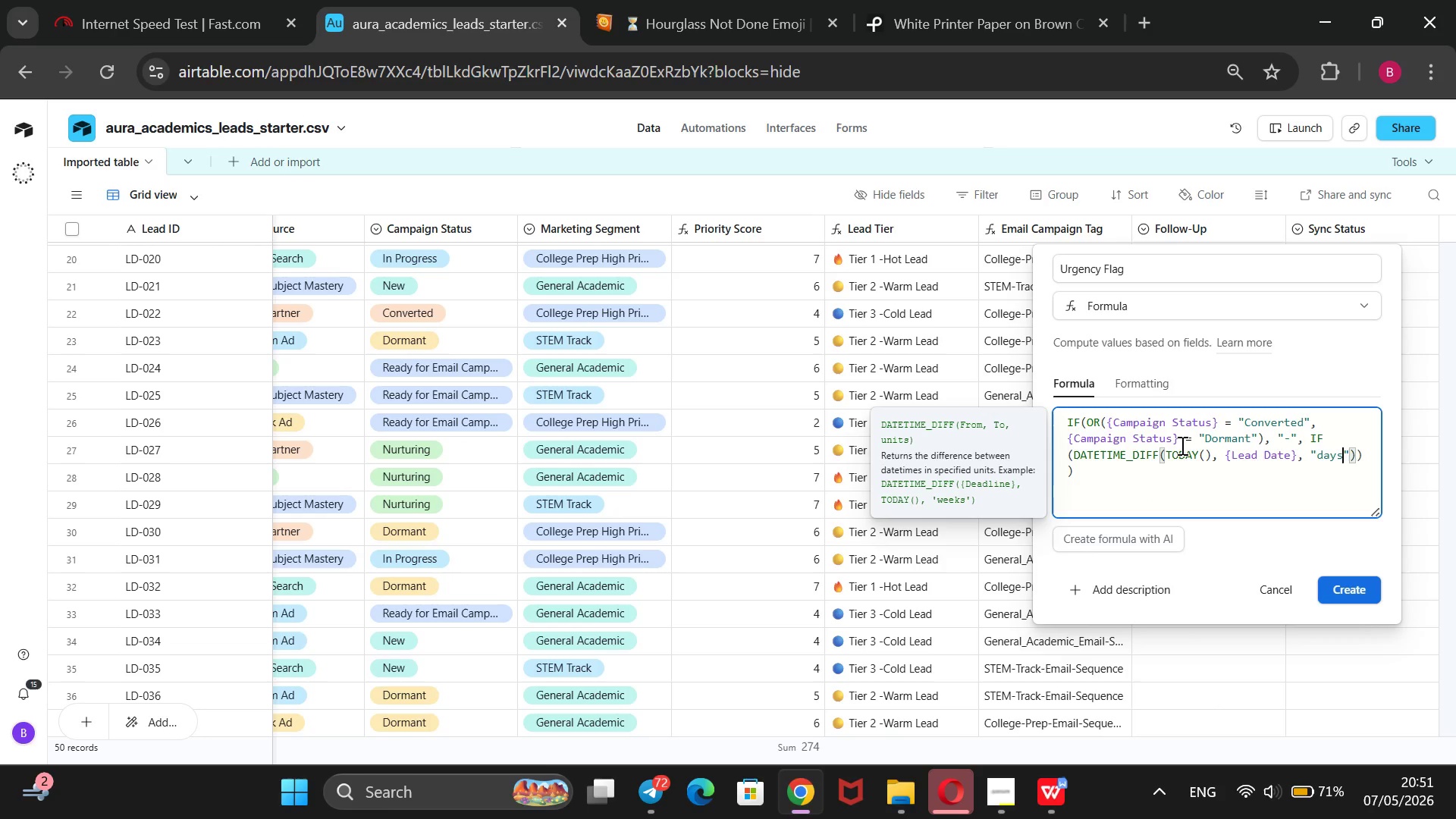 
key(ArrowRight)
 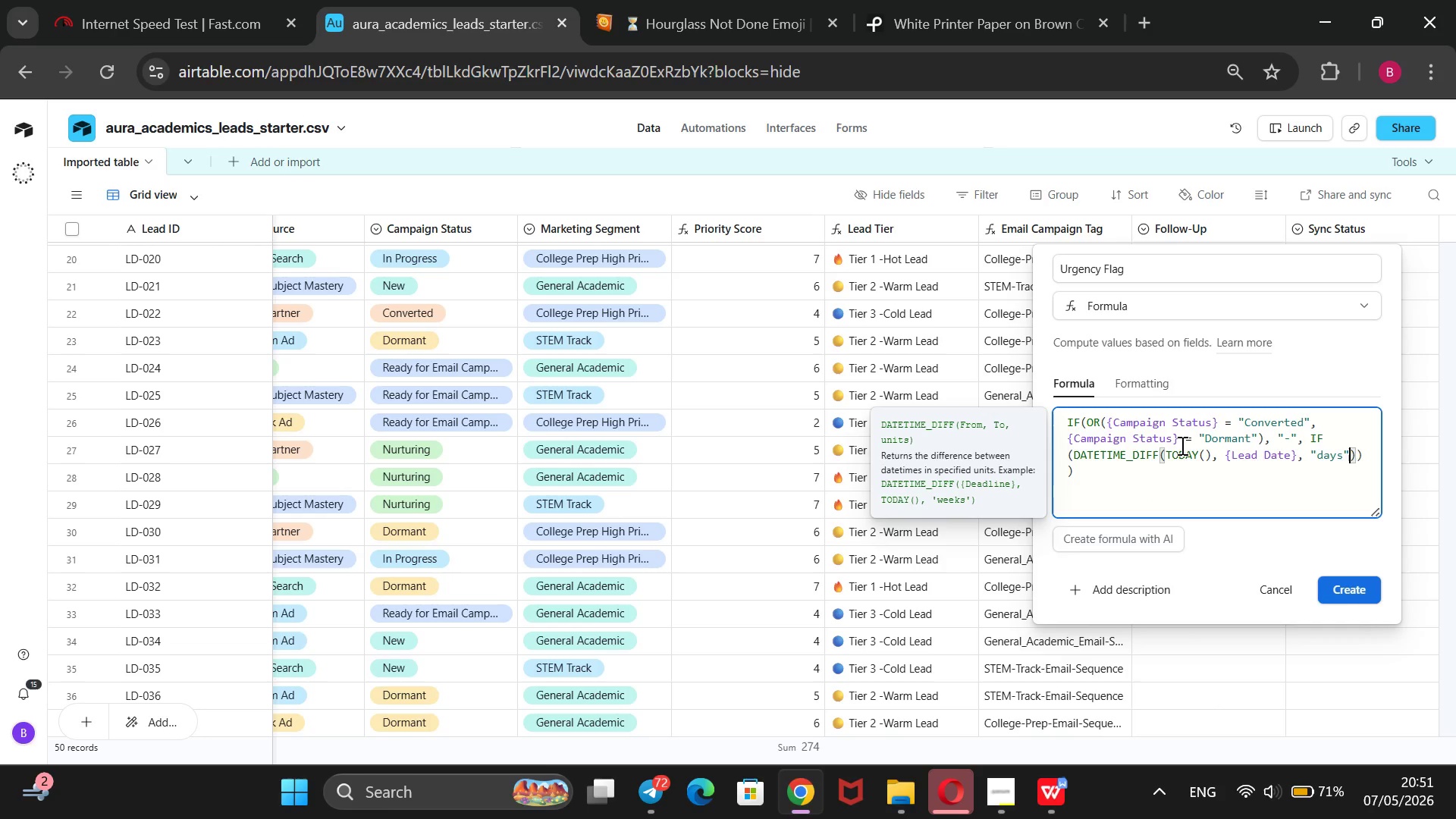 
key(ArrowRight)
 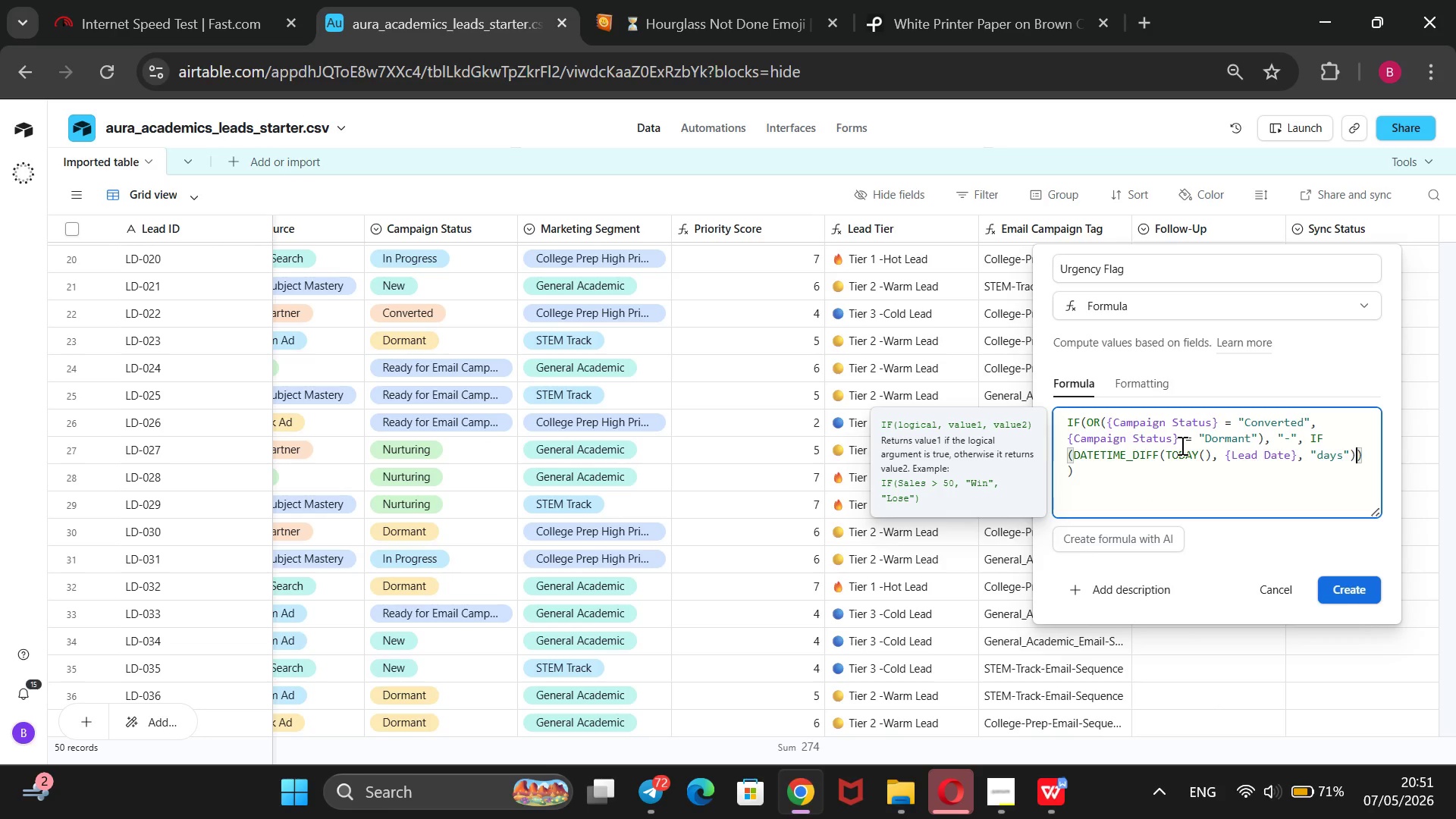 
type( > 30)
 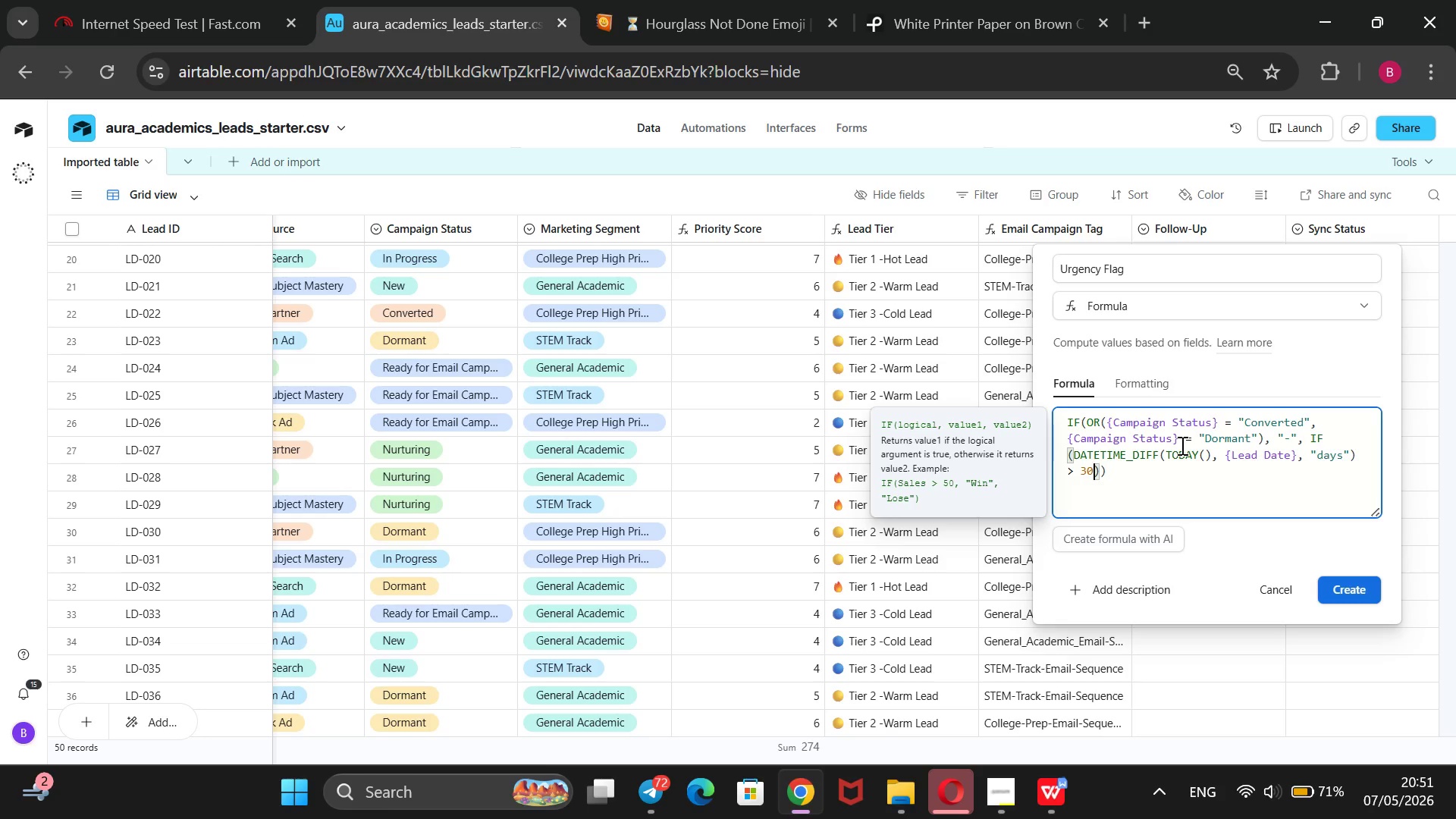 
wait(6.5)
 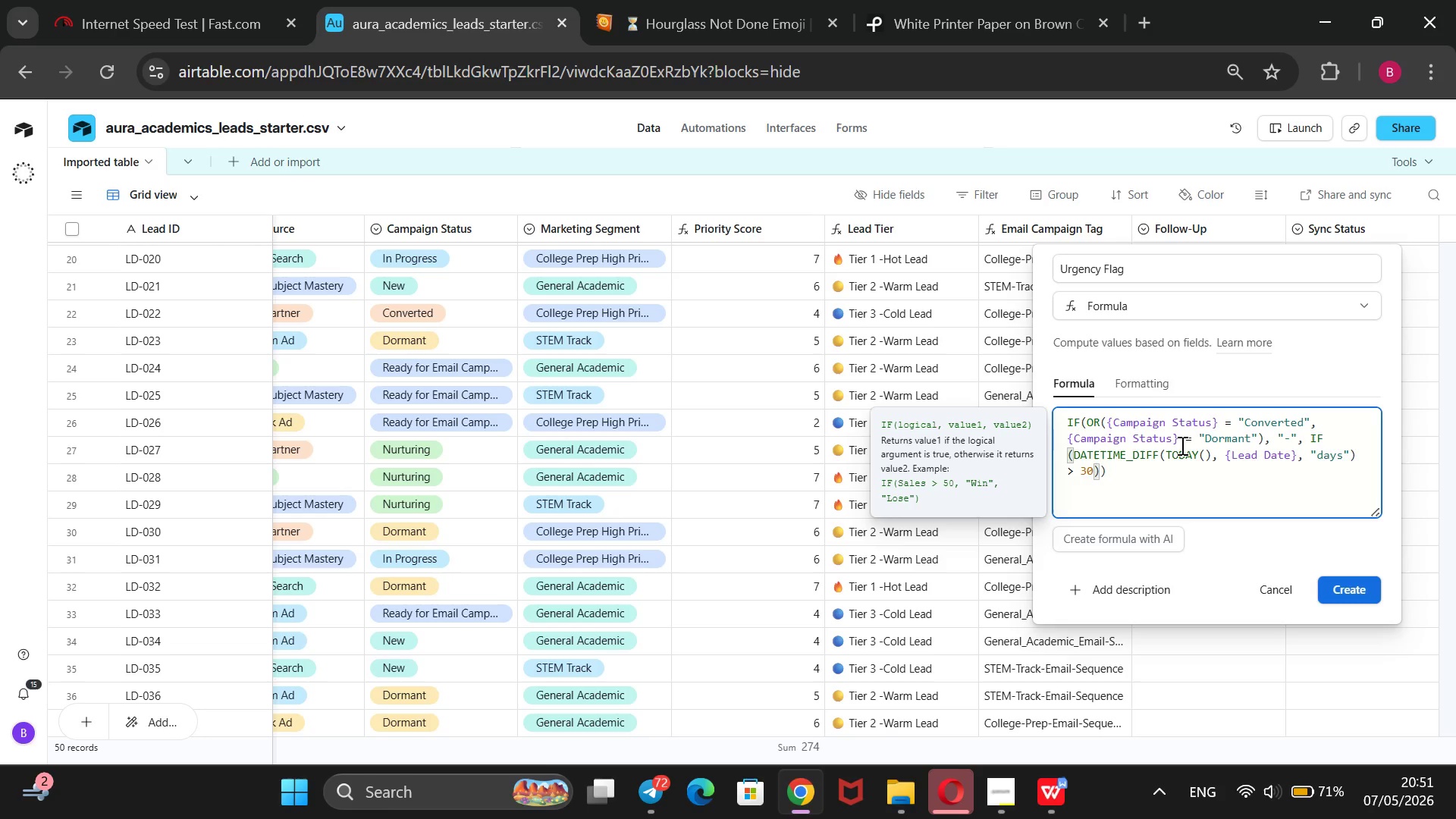 
type(, @O)
key(Backspace)
type(oVERDUE)
key(Backspace)
key(Backspace)
key(Backspace)
key(Backspace)
key(Backspace)
key(Backspace)
type(Oderdue)
key(Backspace)
key(Backspace)
key(Backspace)
key(Backspace)
key(Backspace)
key(Backspace)
key(Backspace)
key(Backspace)
type(Overdue)
 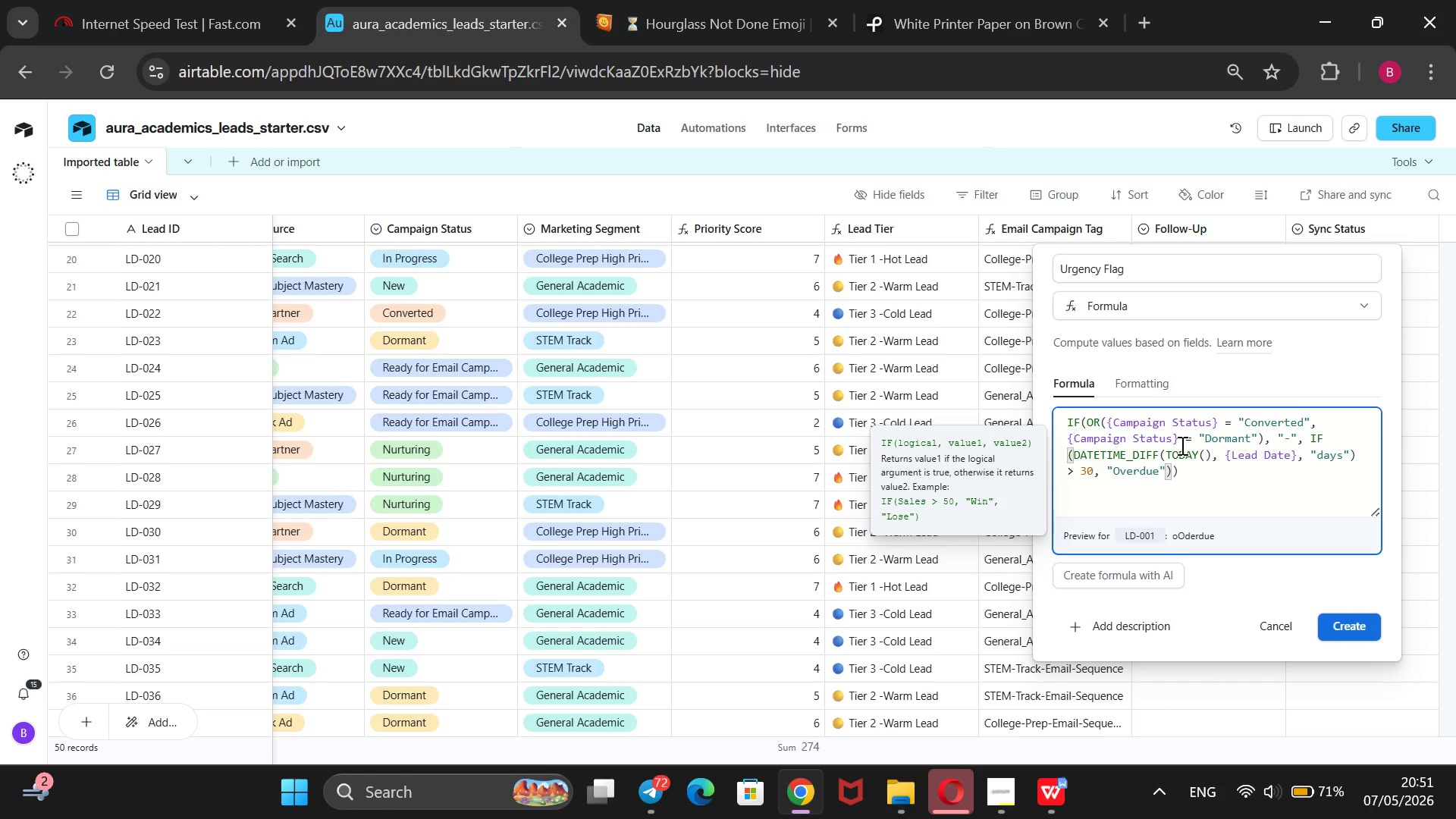 
type( -Contact Now)
 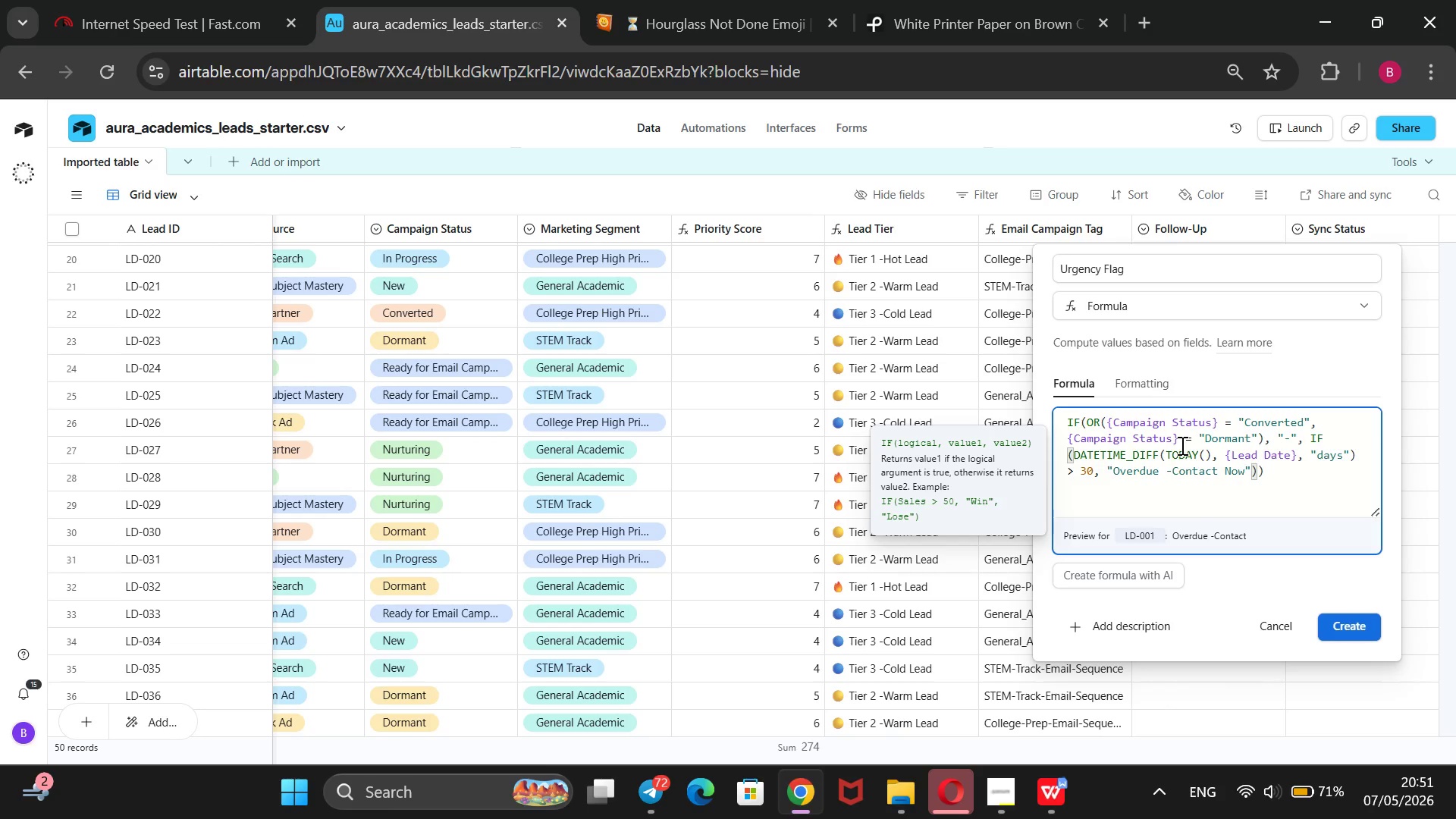 
key(ArrowRight)
 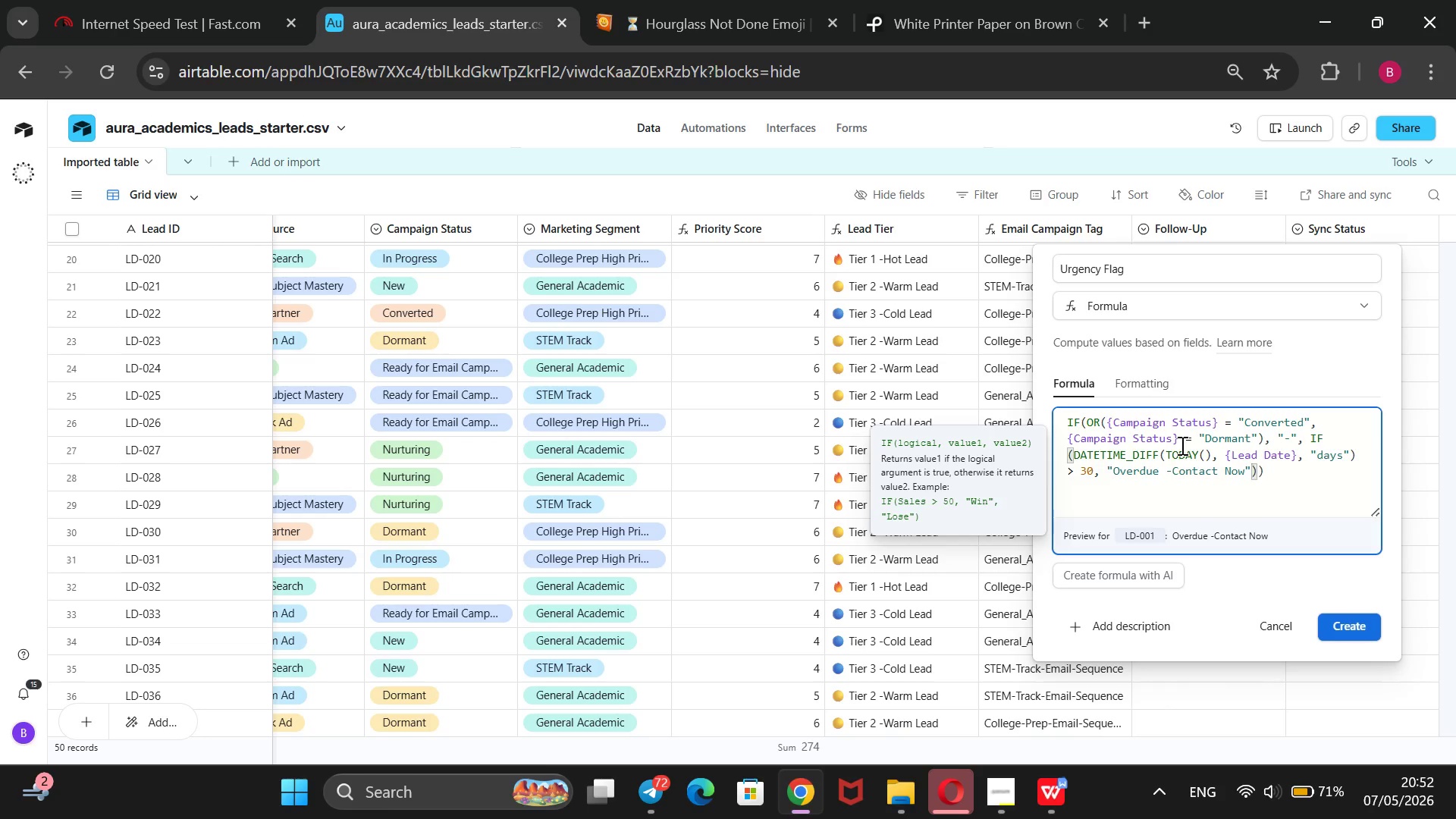 
type(, IF())
 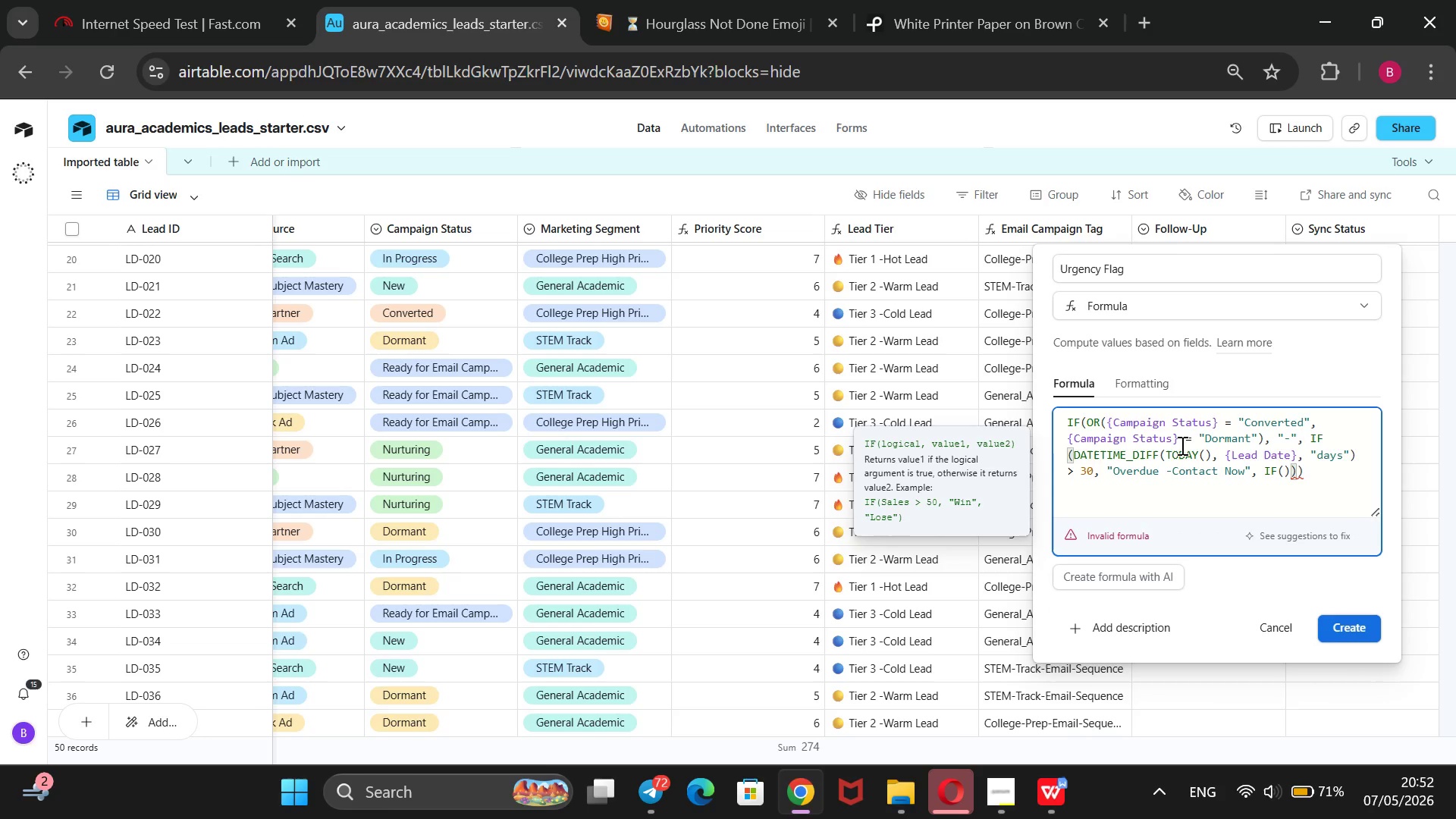 
key(ArrowLeft)
 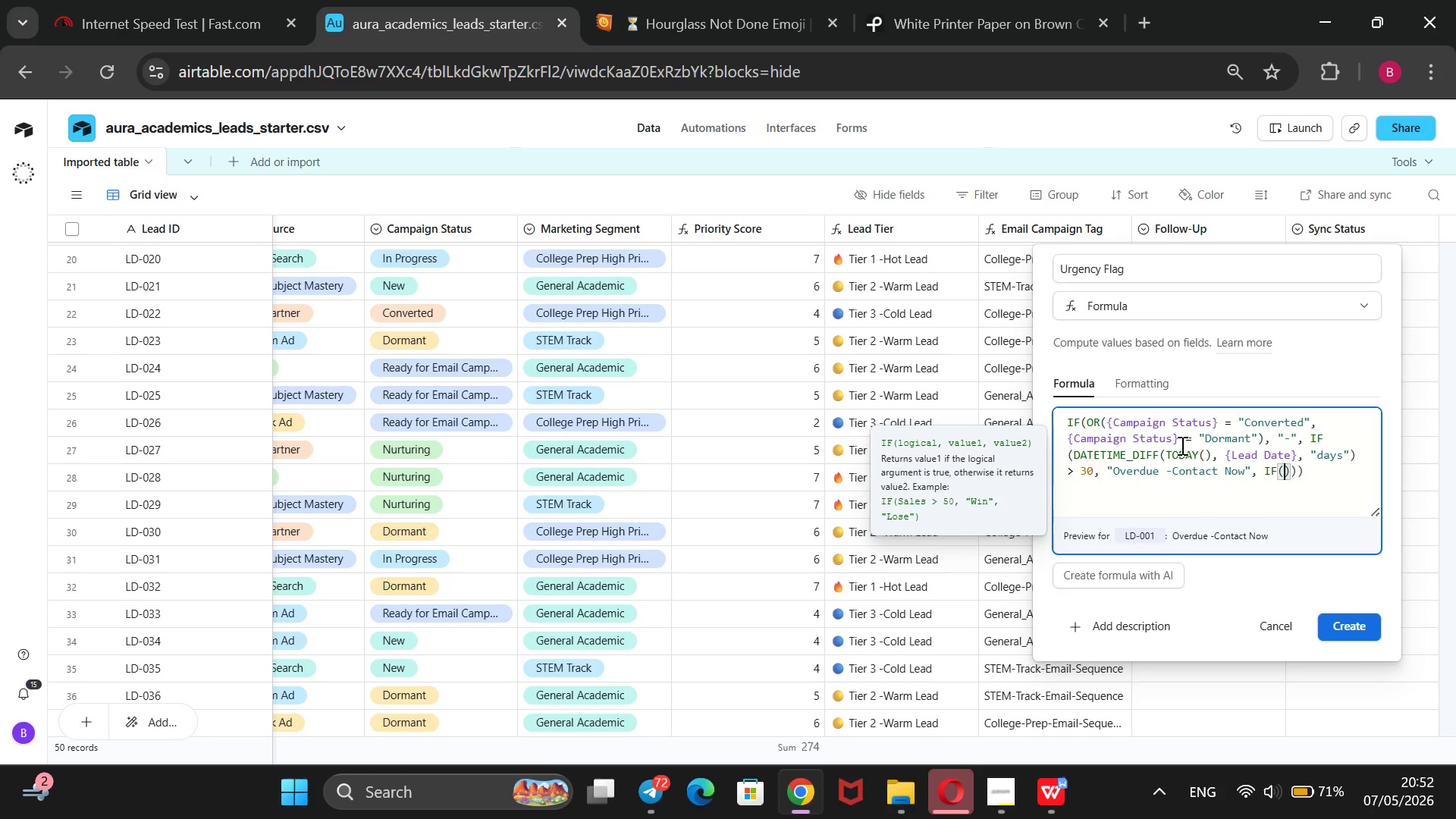 
type(DATETIME_DIFF)
 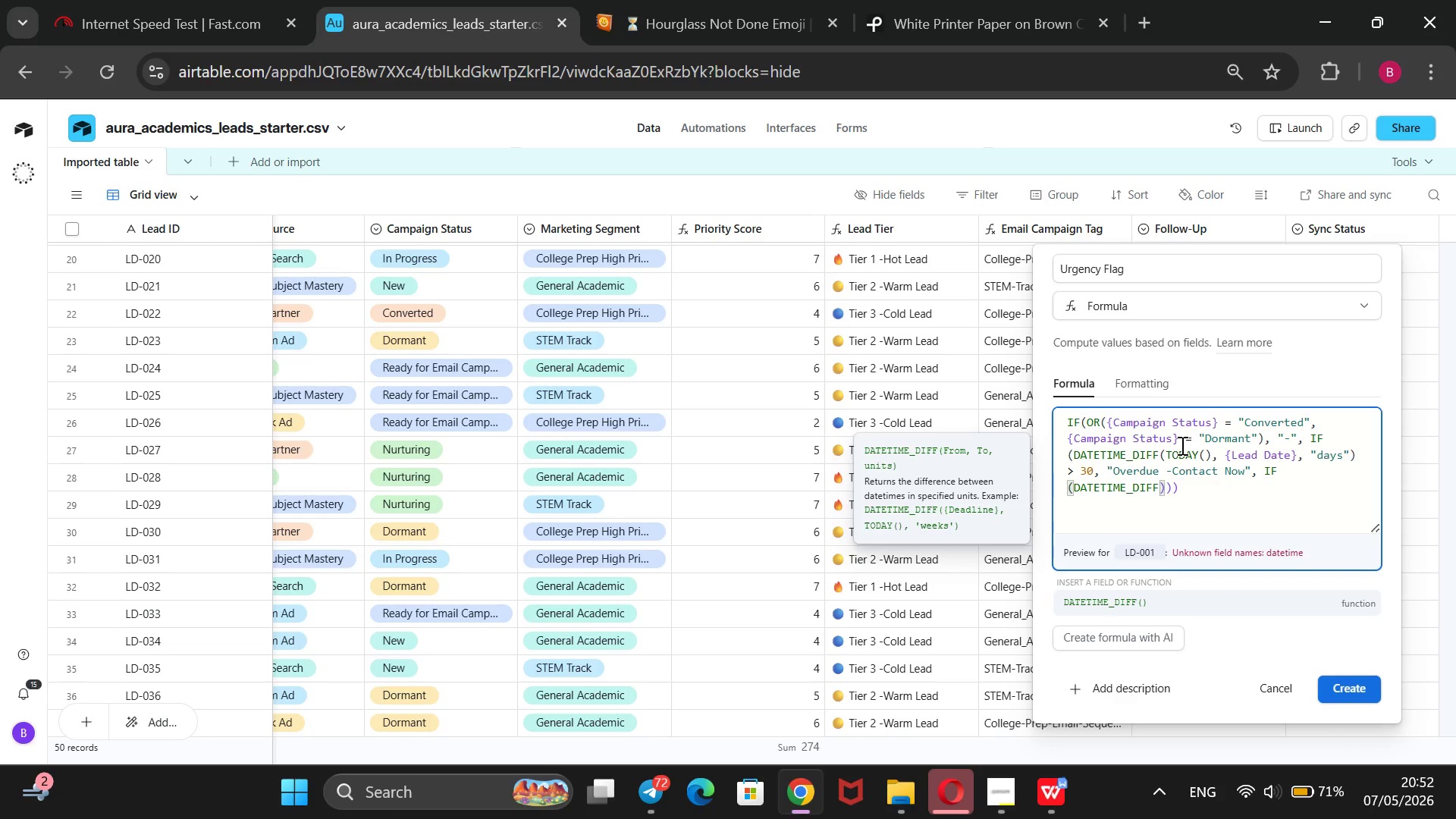 
wait(11.91)
 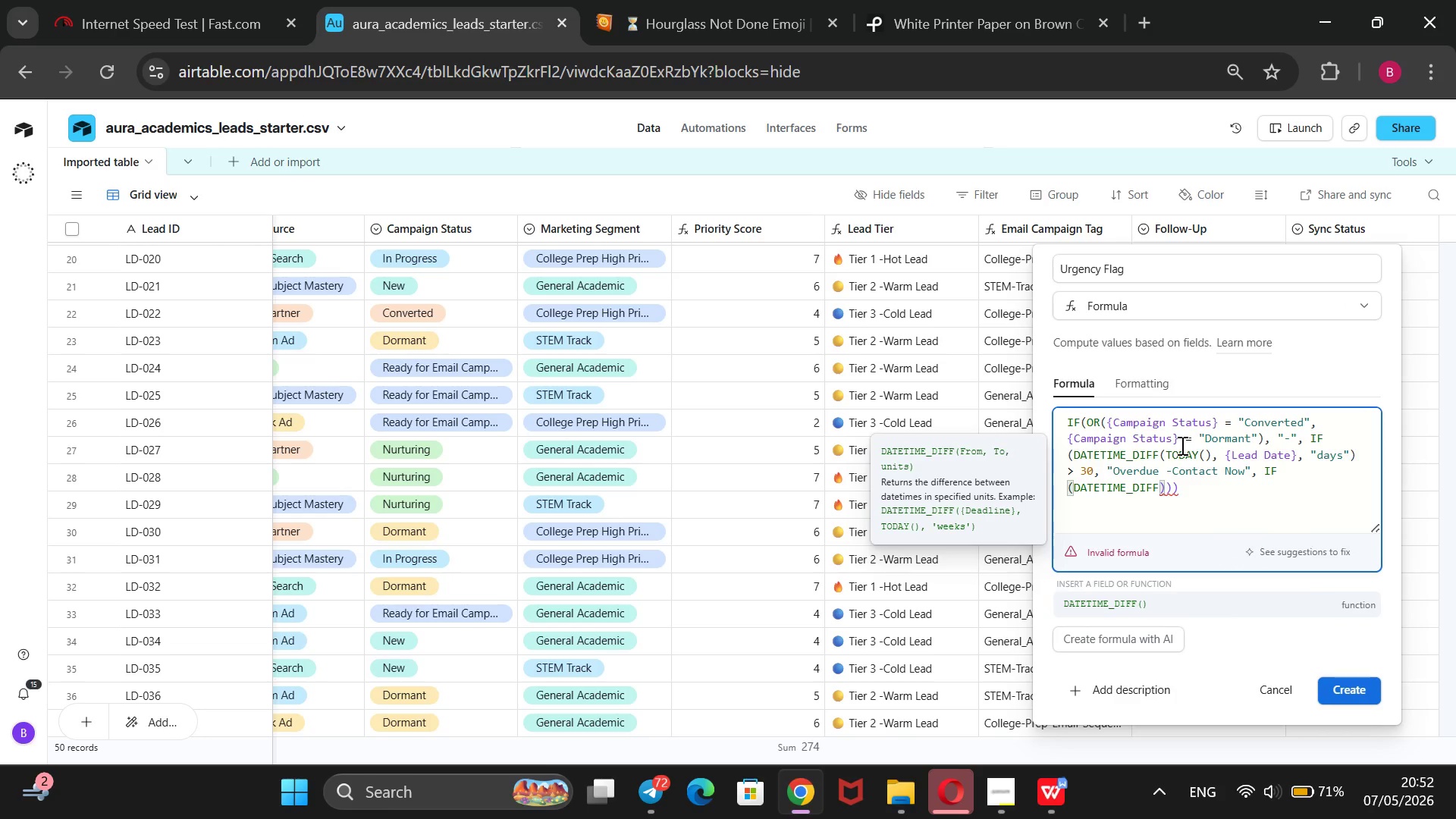 
type(())
 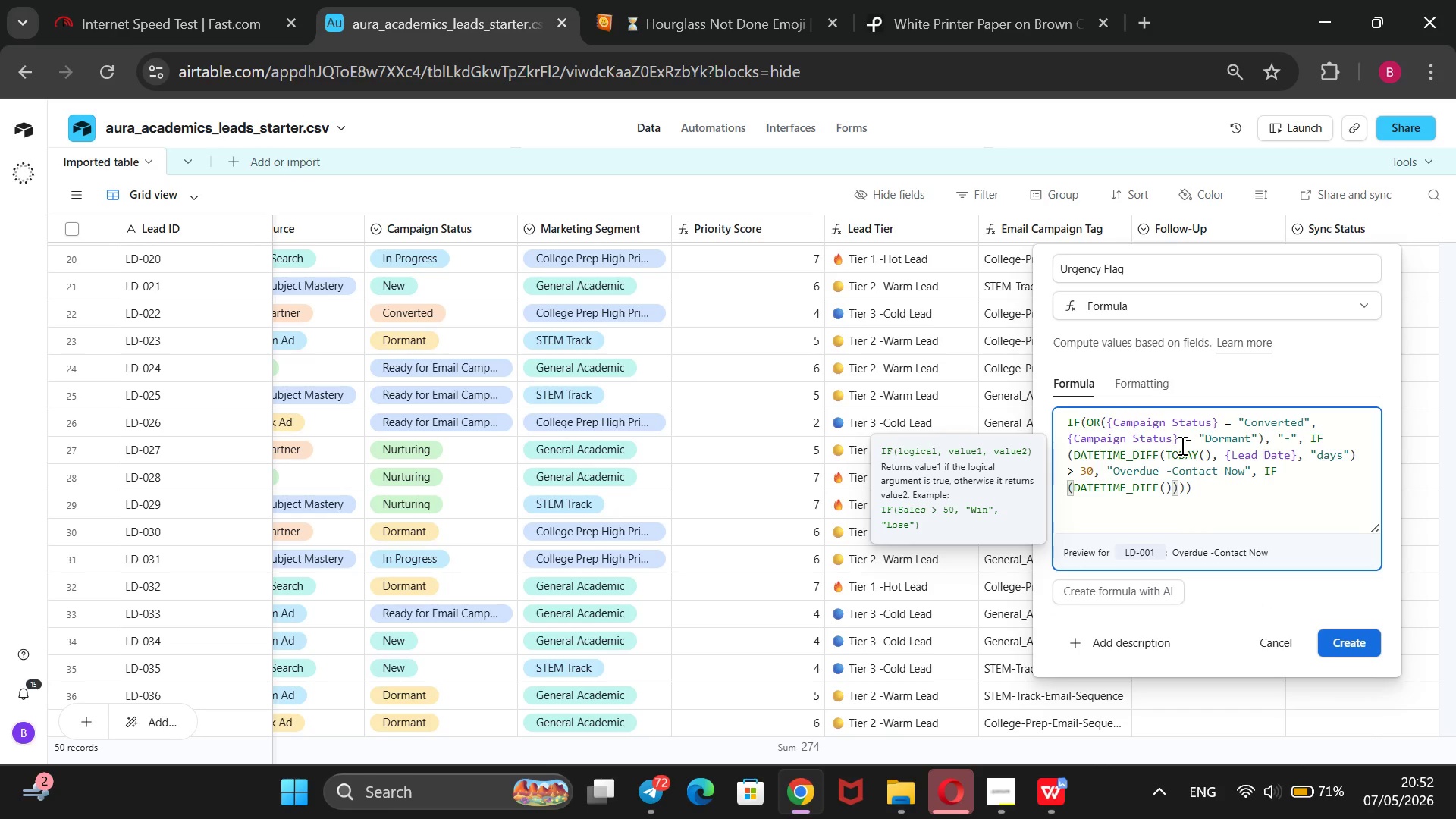 
key(ArrowLeft)
 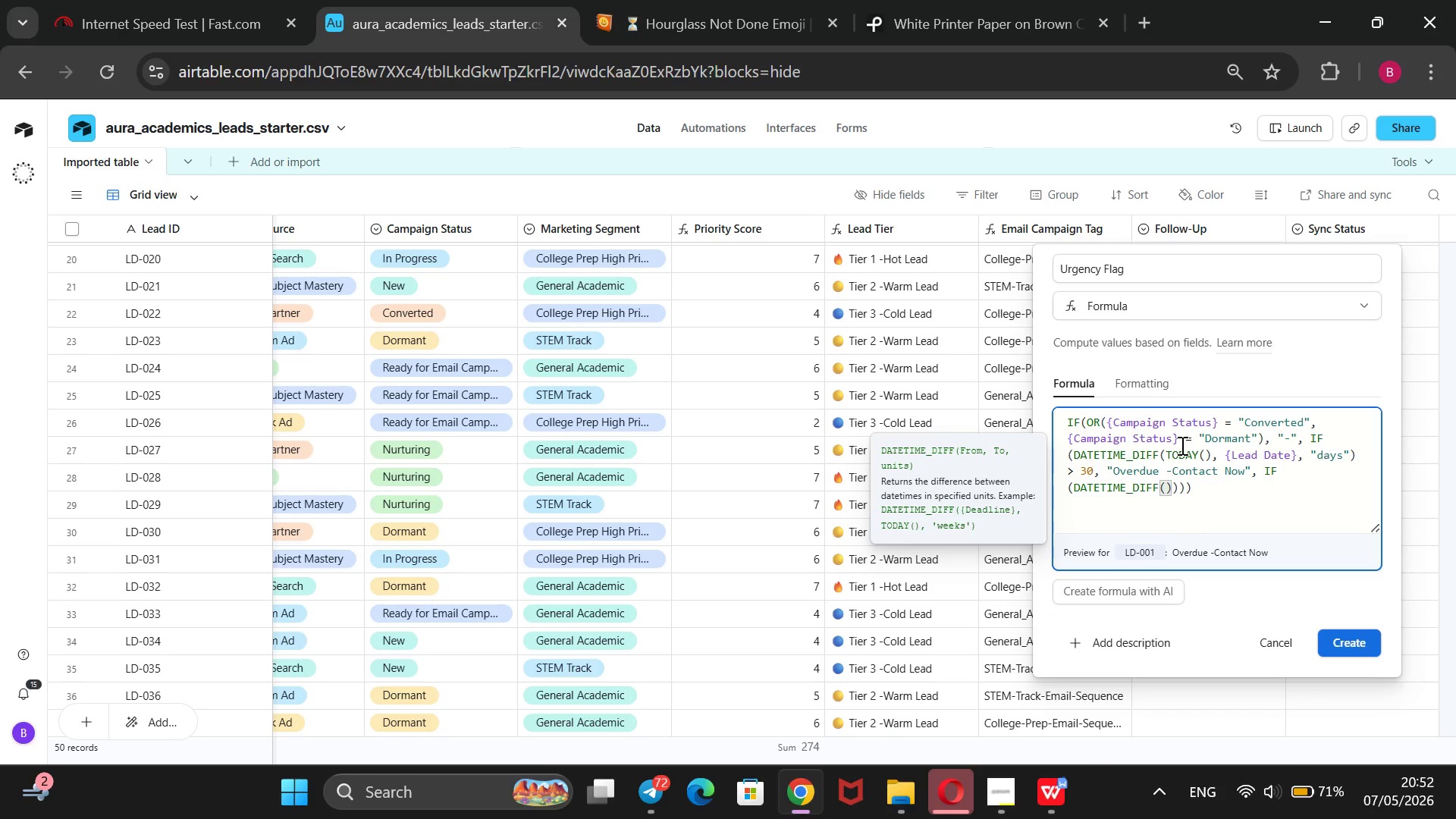 
type(TODAY())
 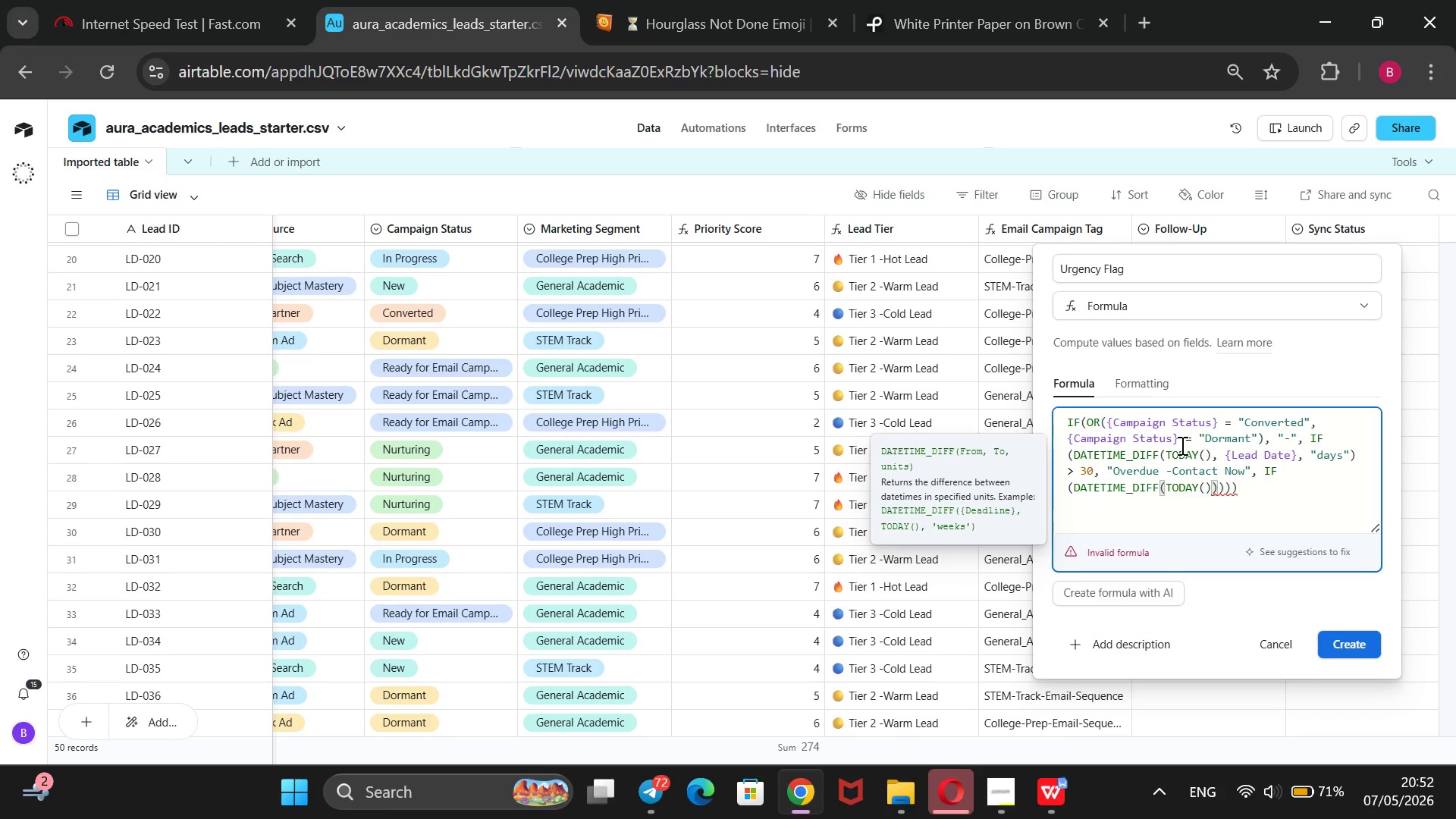 
key(Comma)
 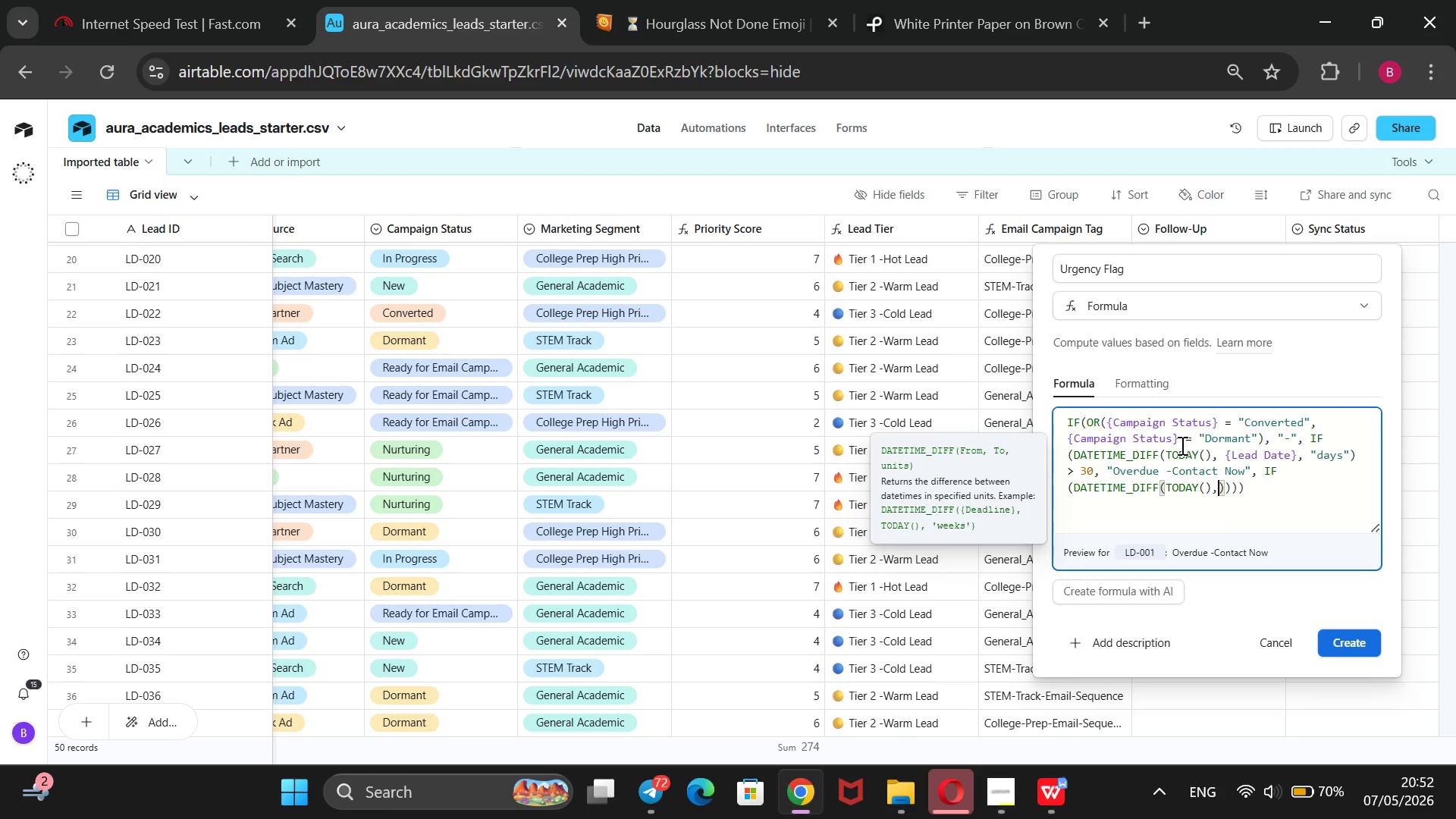 
key(Space)
 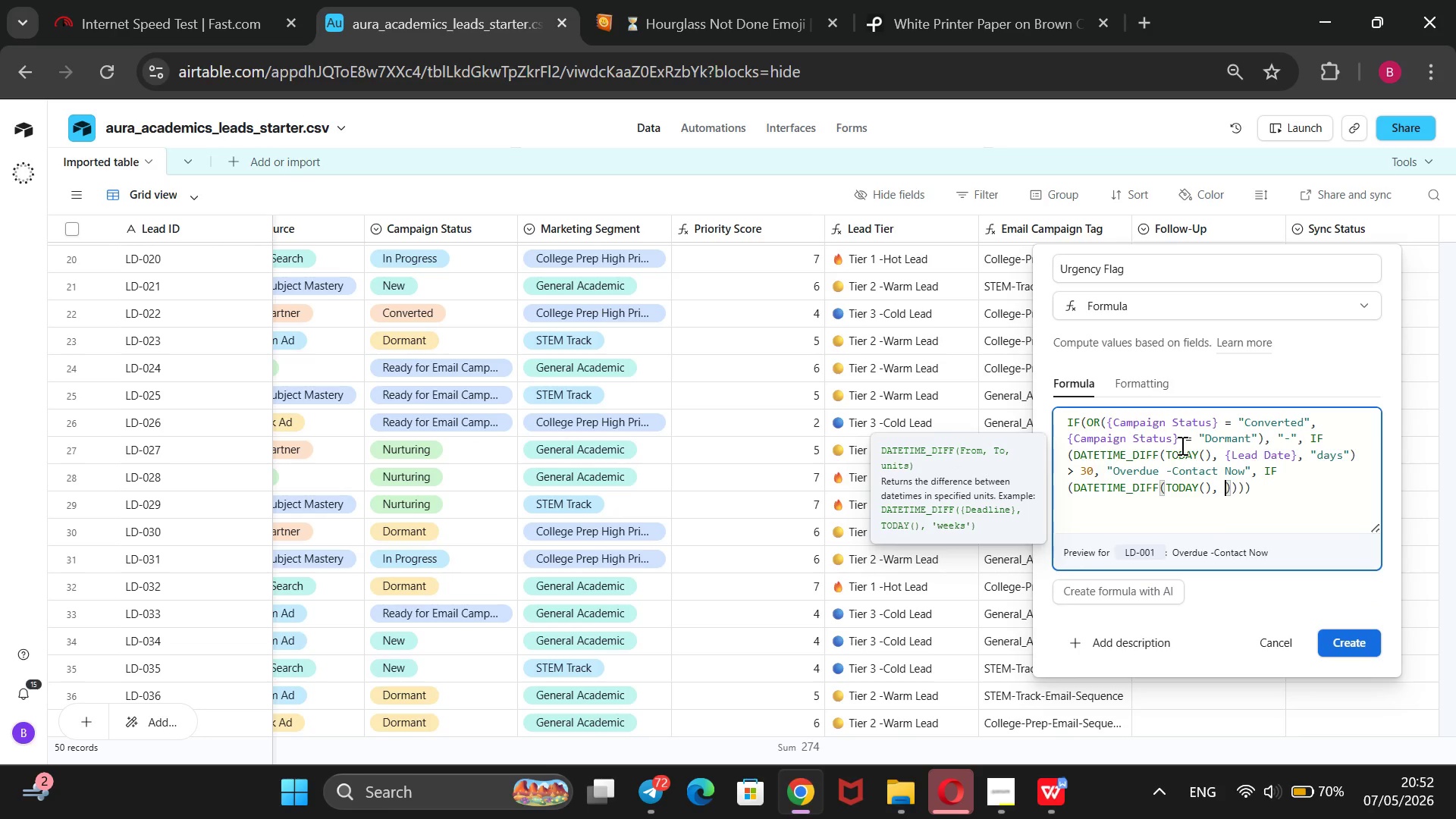 
key(Shift+BracketLeft)
 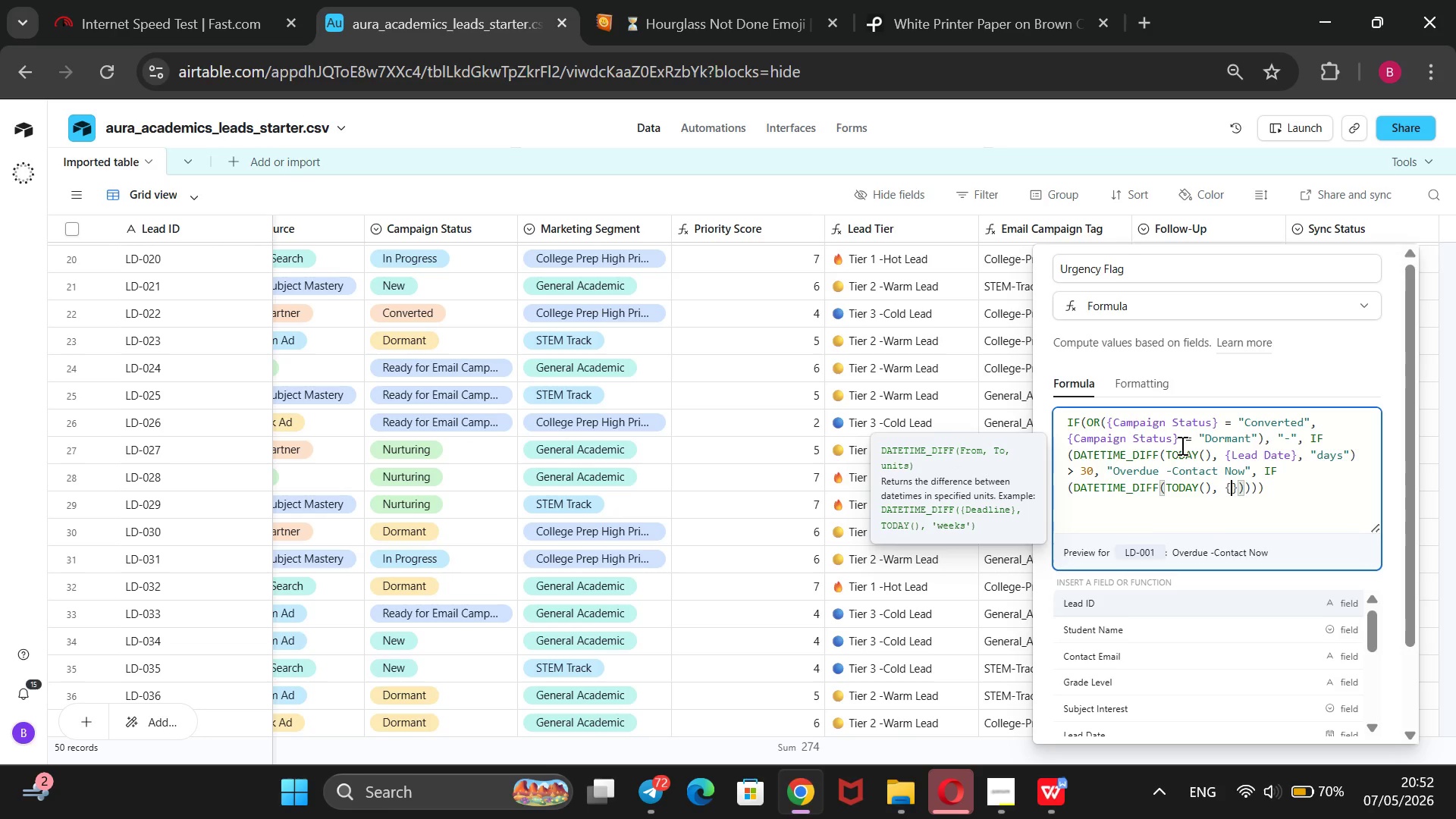 
key(ArrowDown)
 